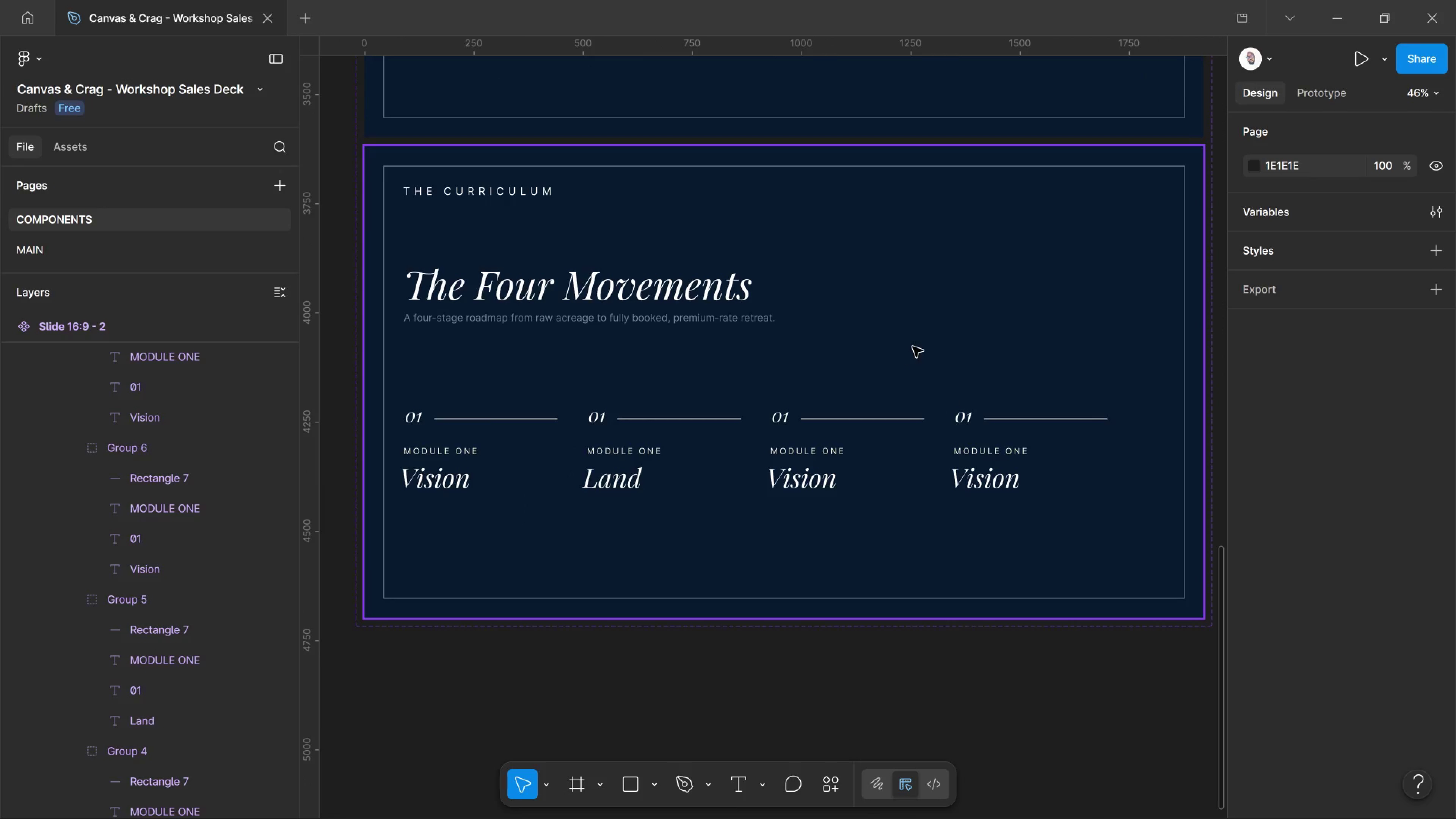 
wait(5.54)
 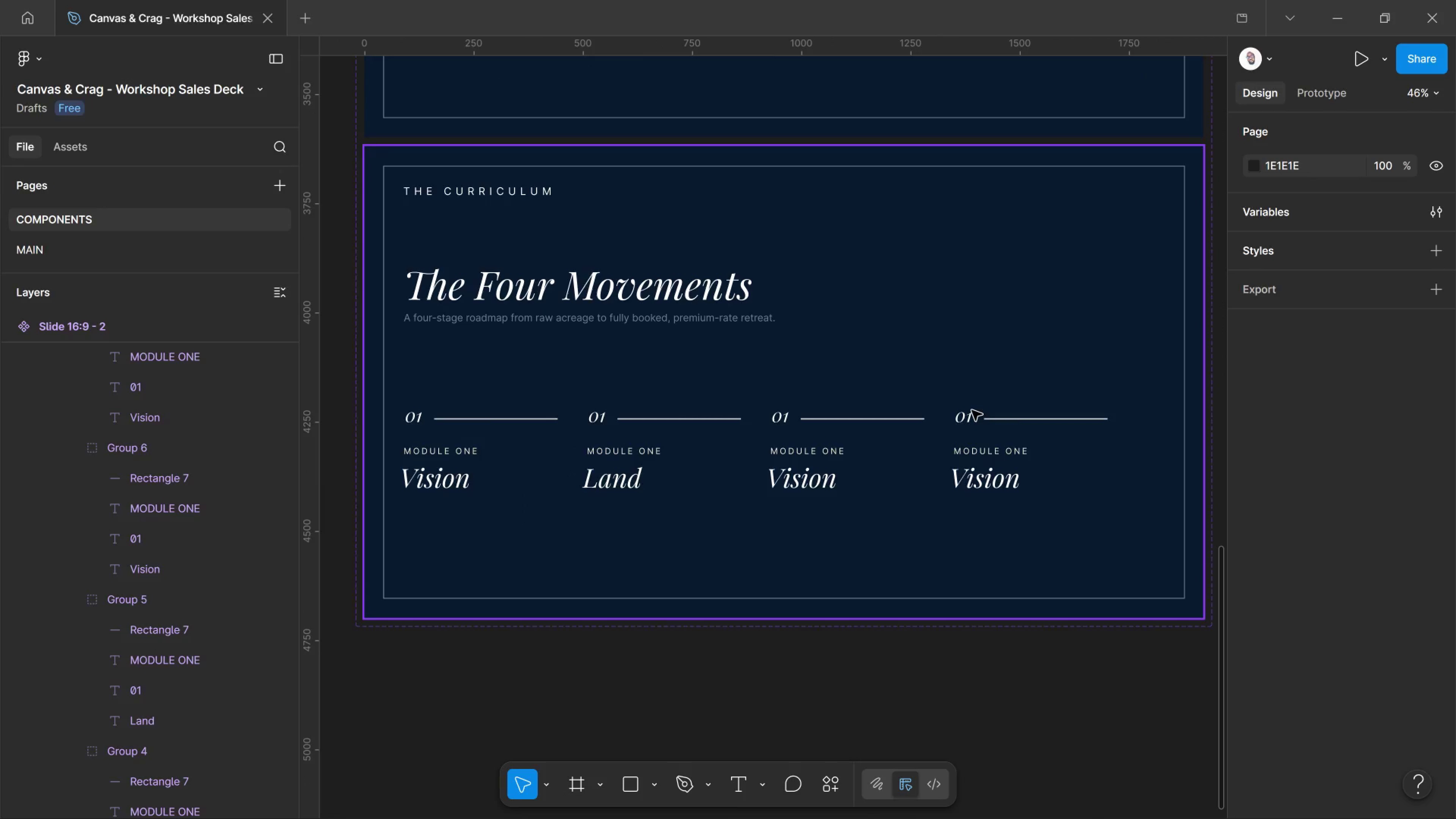 
key(Alt+Tab)
 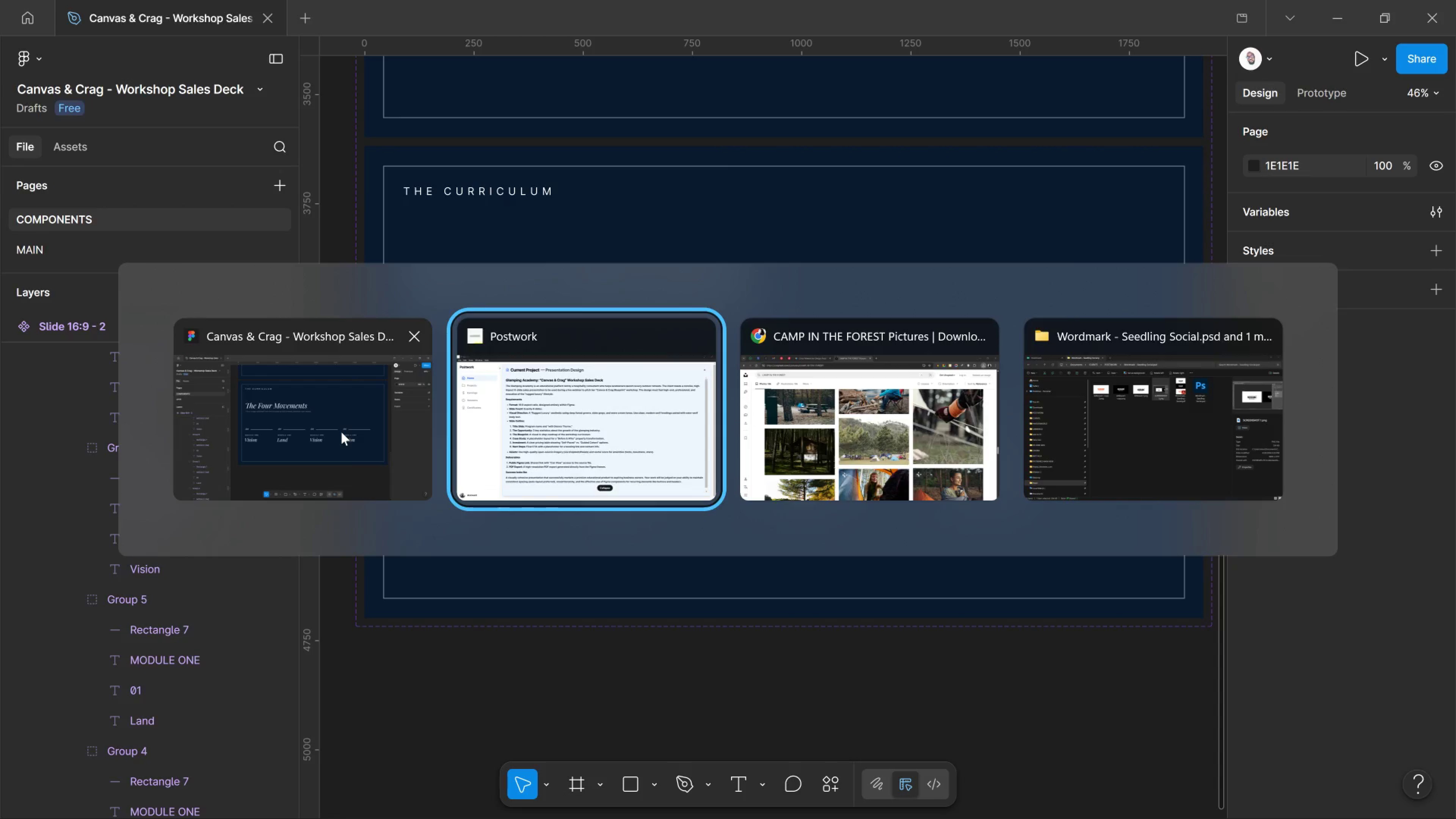 
left_click([341, 432])
 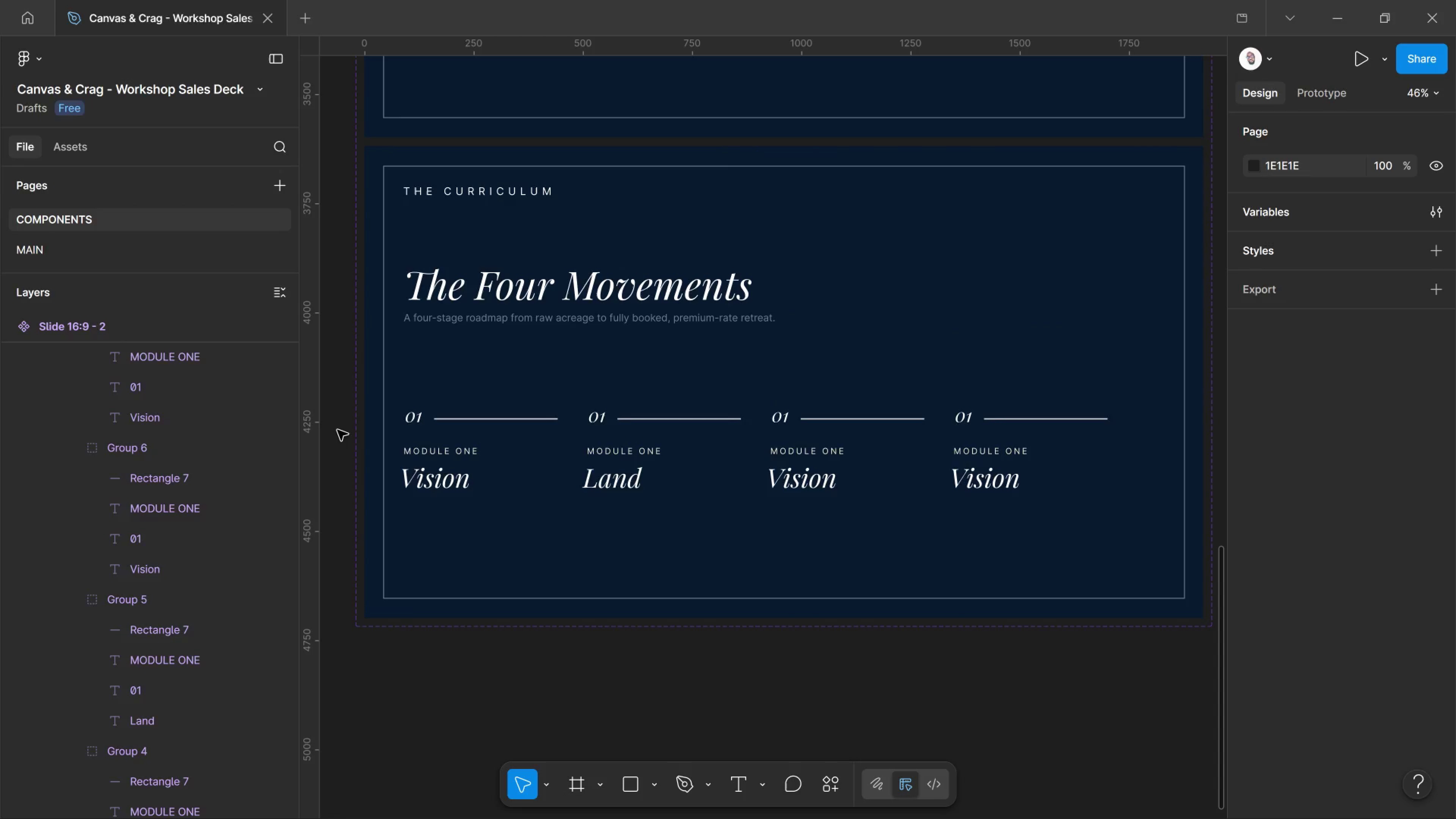 
wait(12.81)
 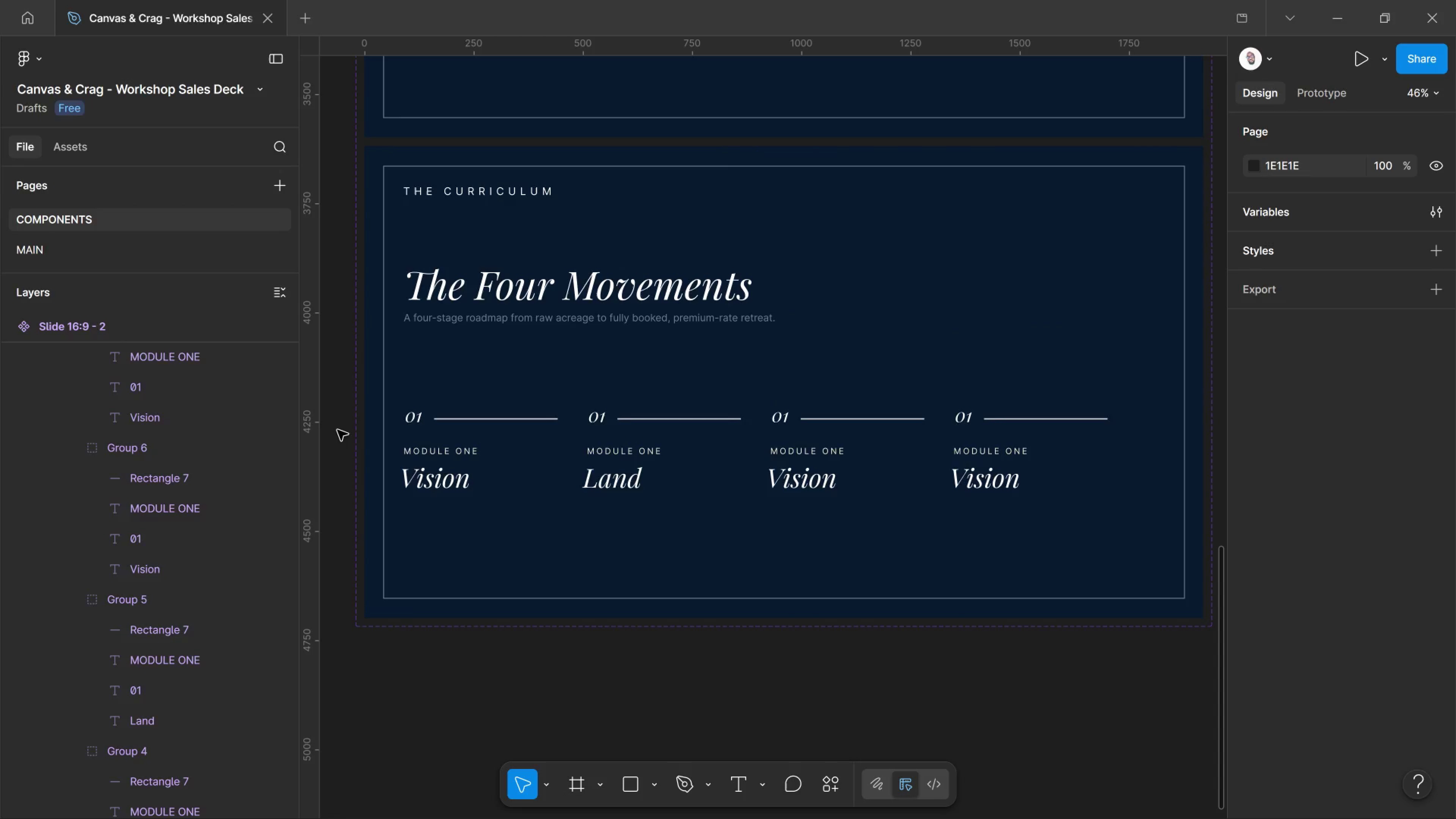 
hold_key(key=ControlLeft, duration=0.9)
 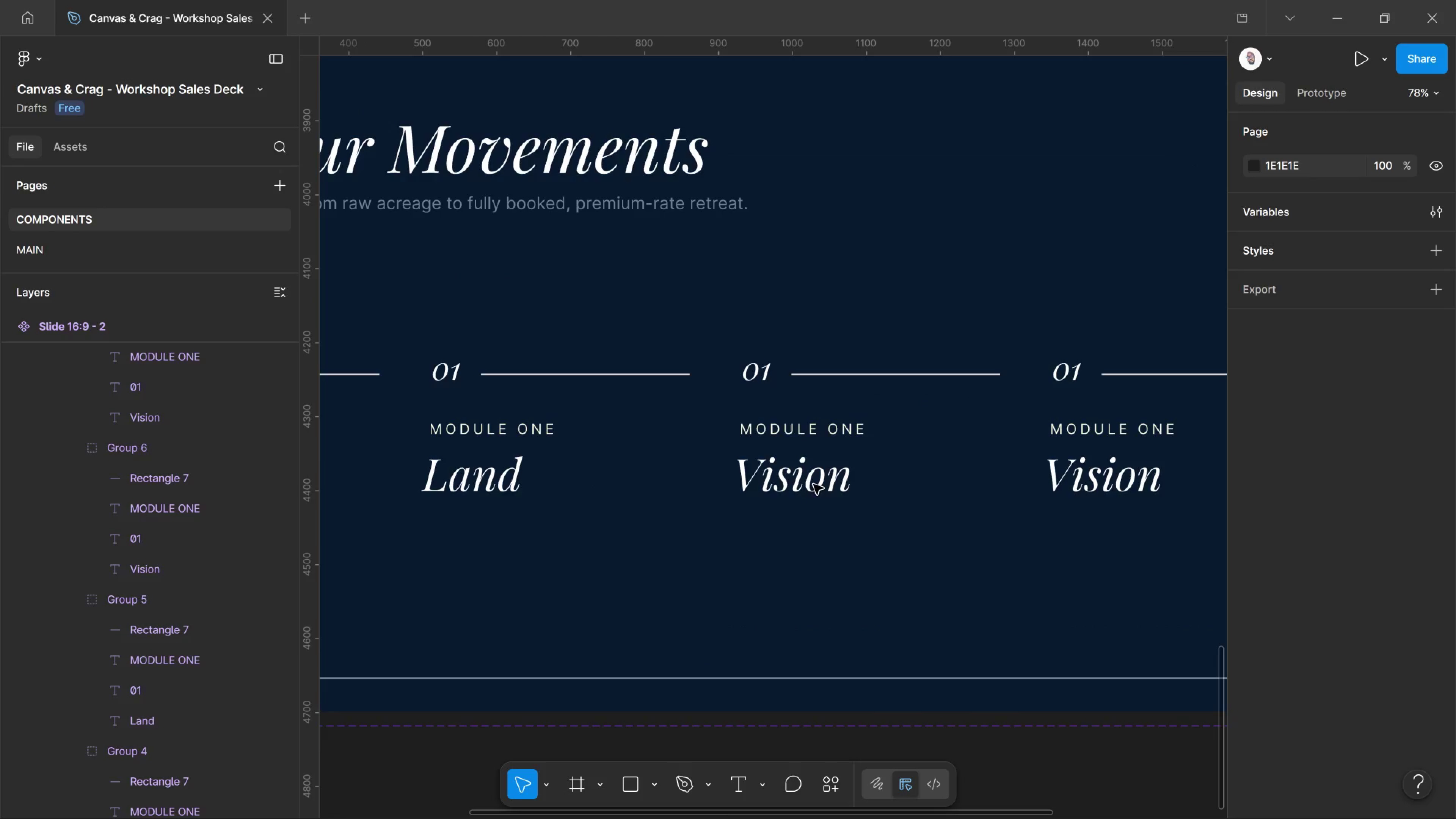 
hold_key(key=ControlLeft, duration=1.99)
 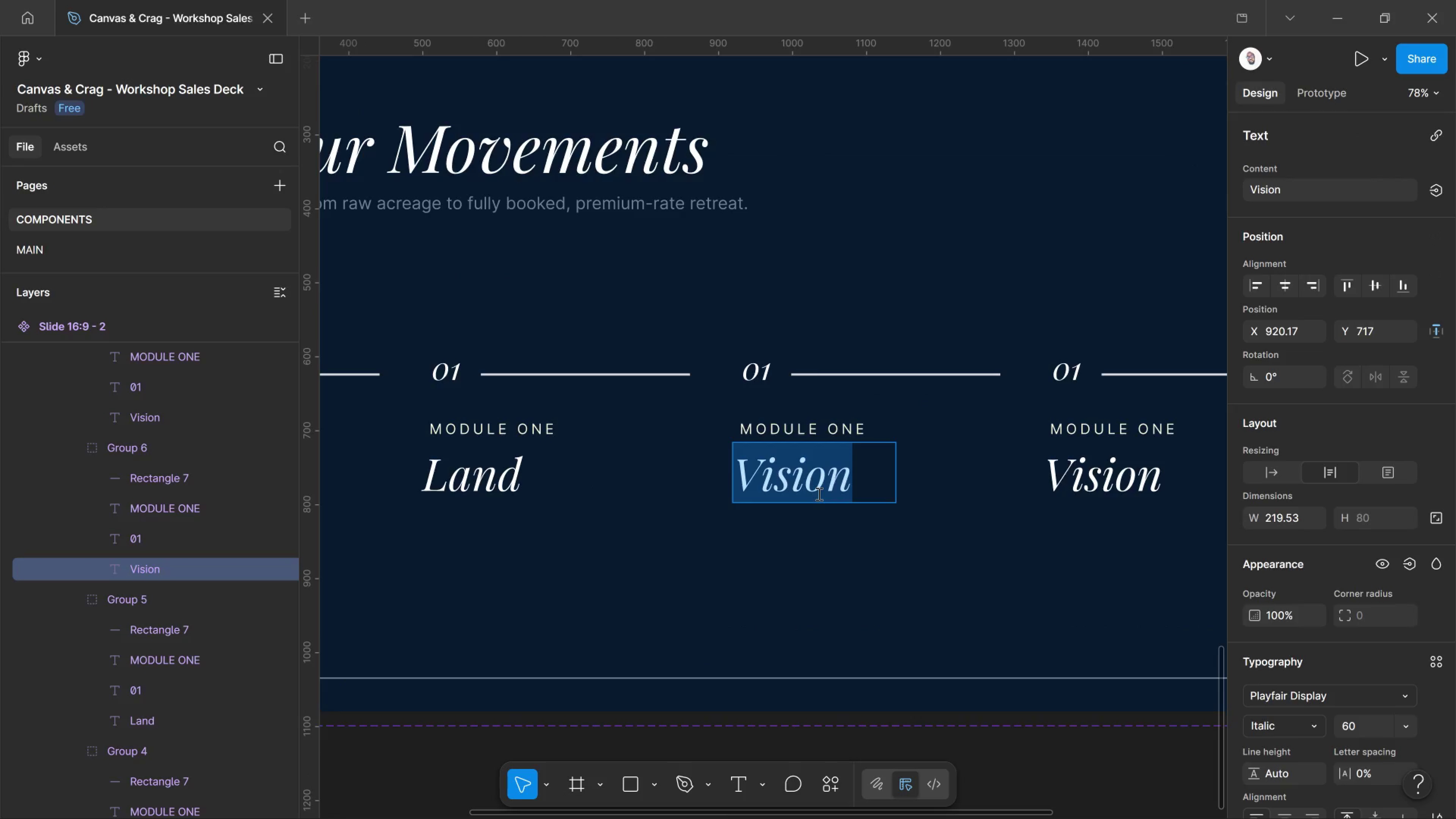 
scroll: coordinate [813, 484], scroll_direction: up, amount: 7.0
 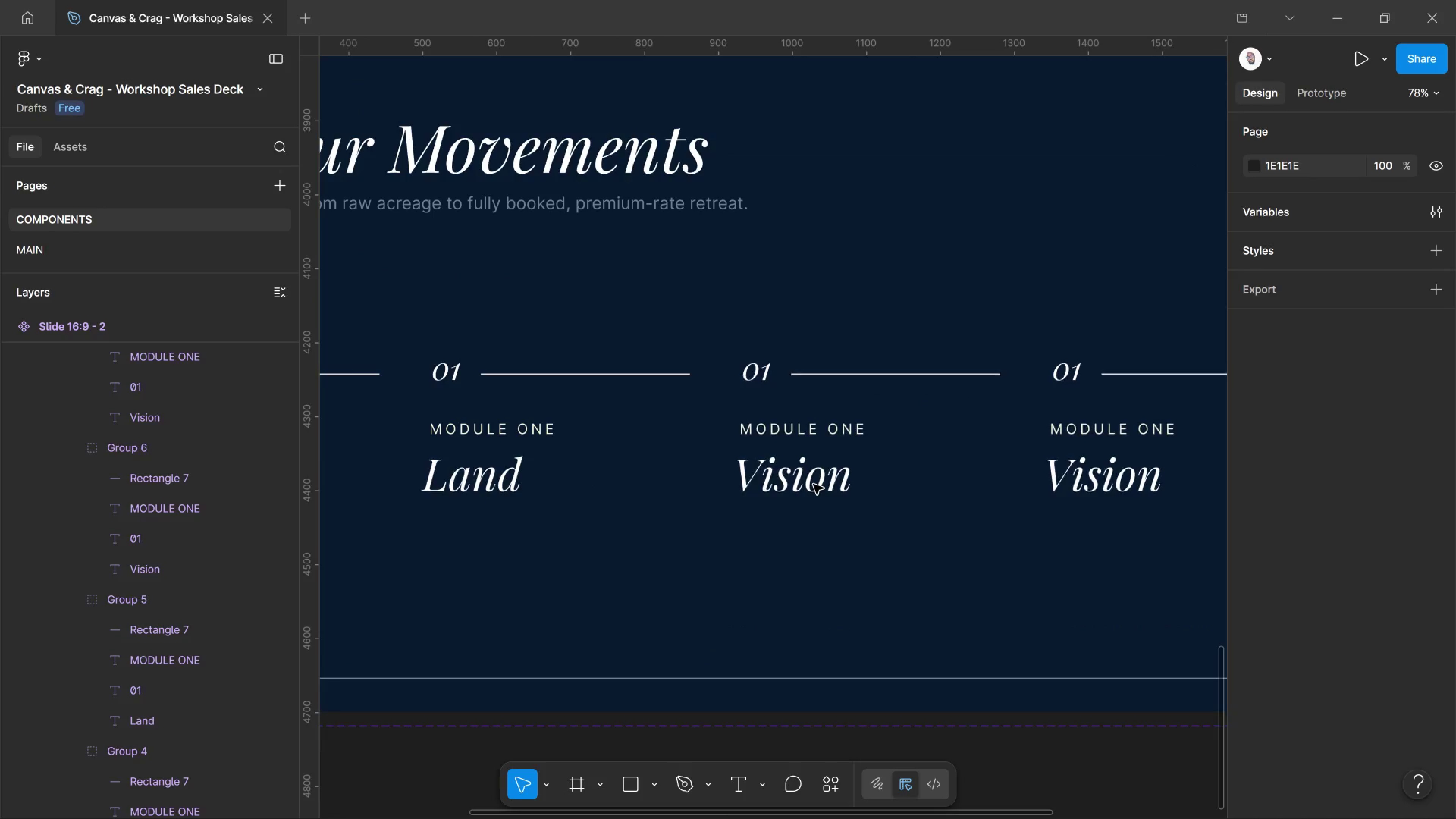 
left_click([818, 494])
 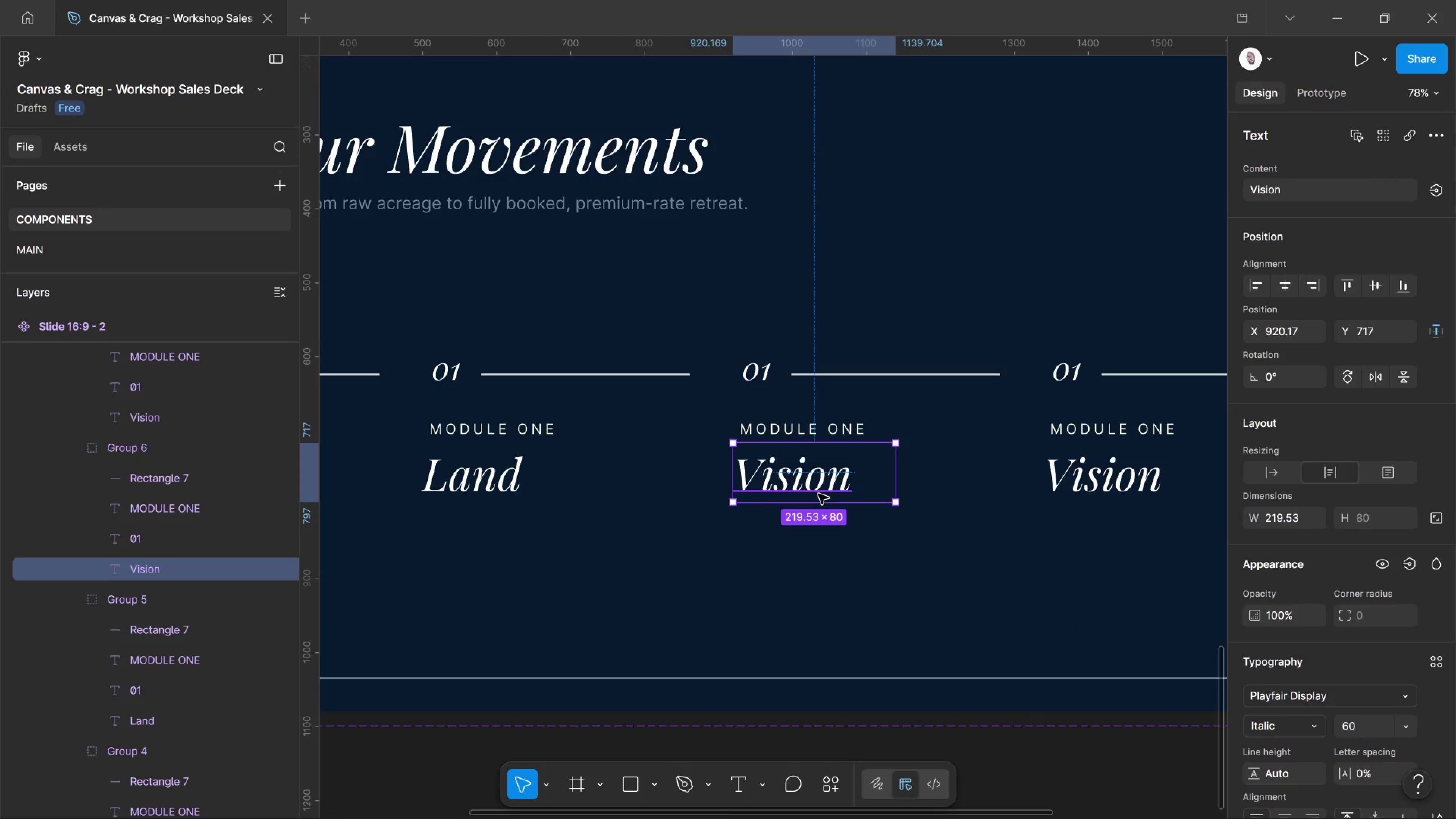 
double_click([818, 494])
 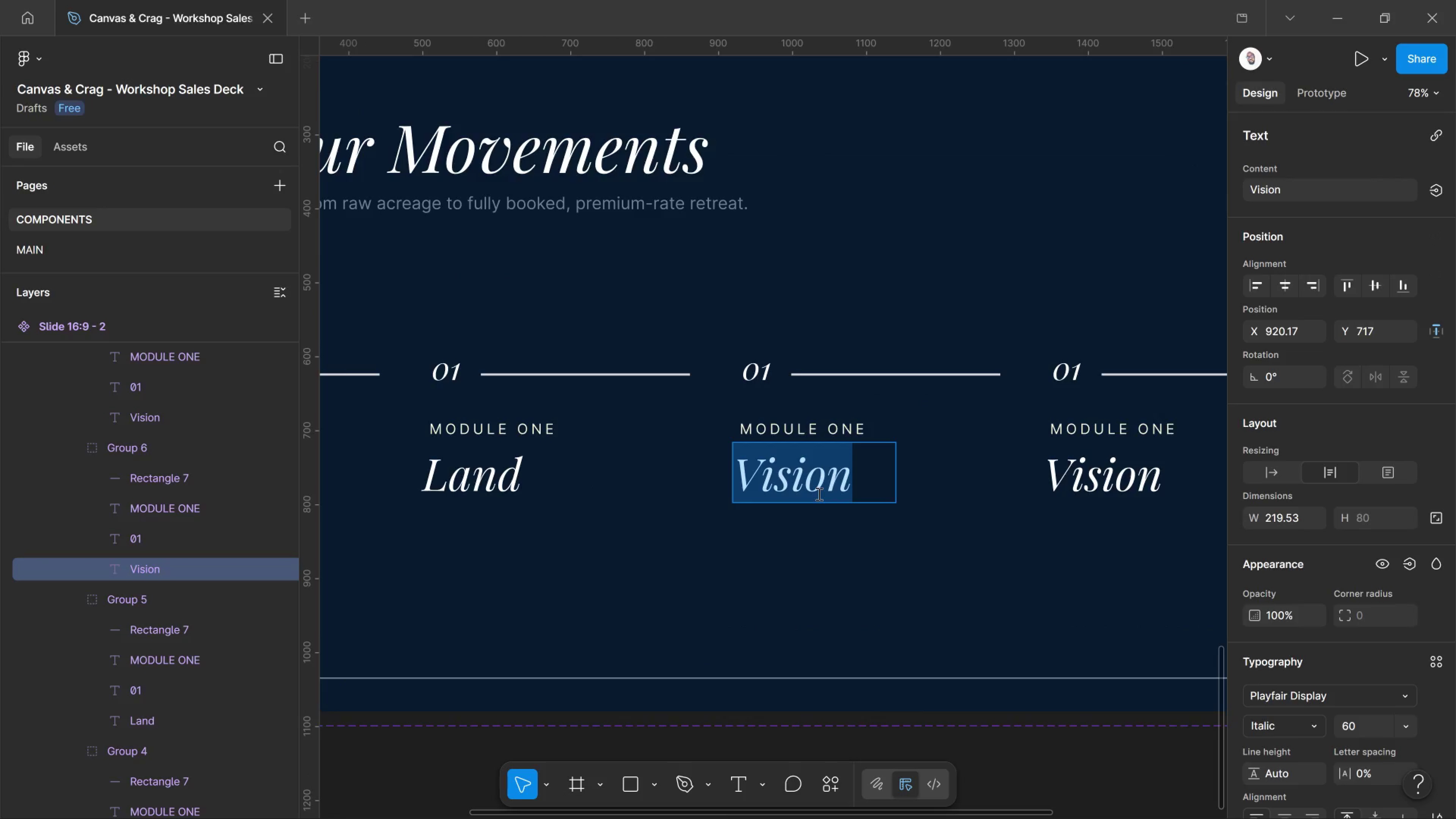 
type(Launch)
 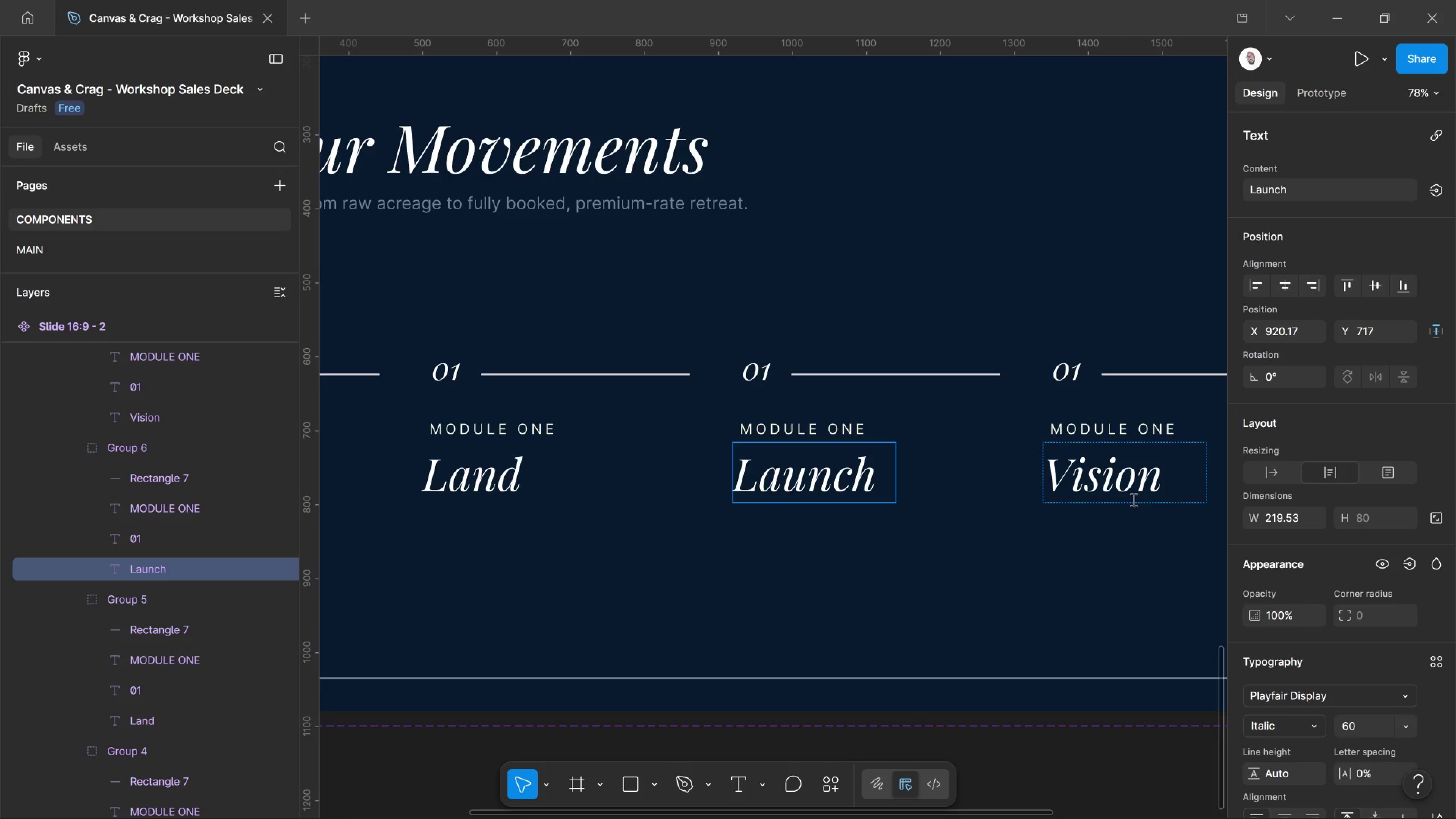 
left_click([1142, 485])
 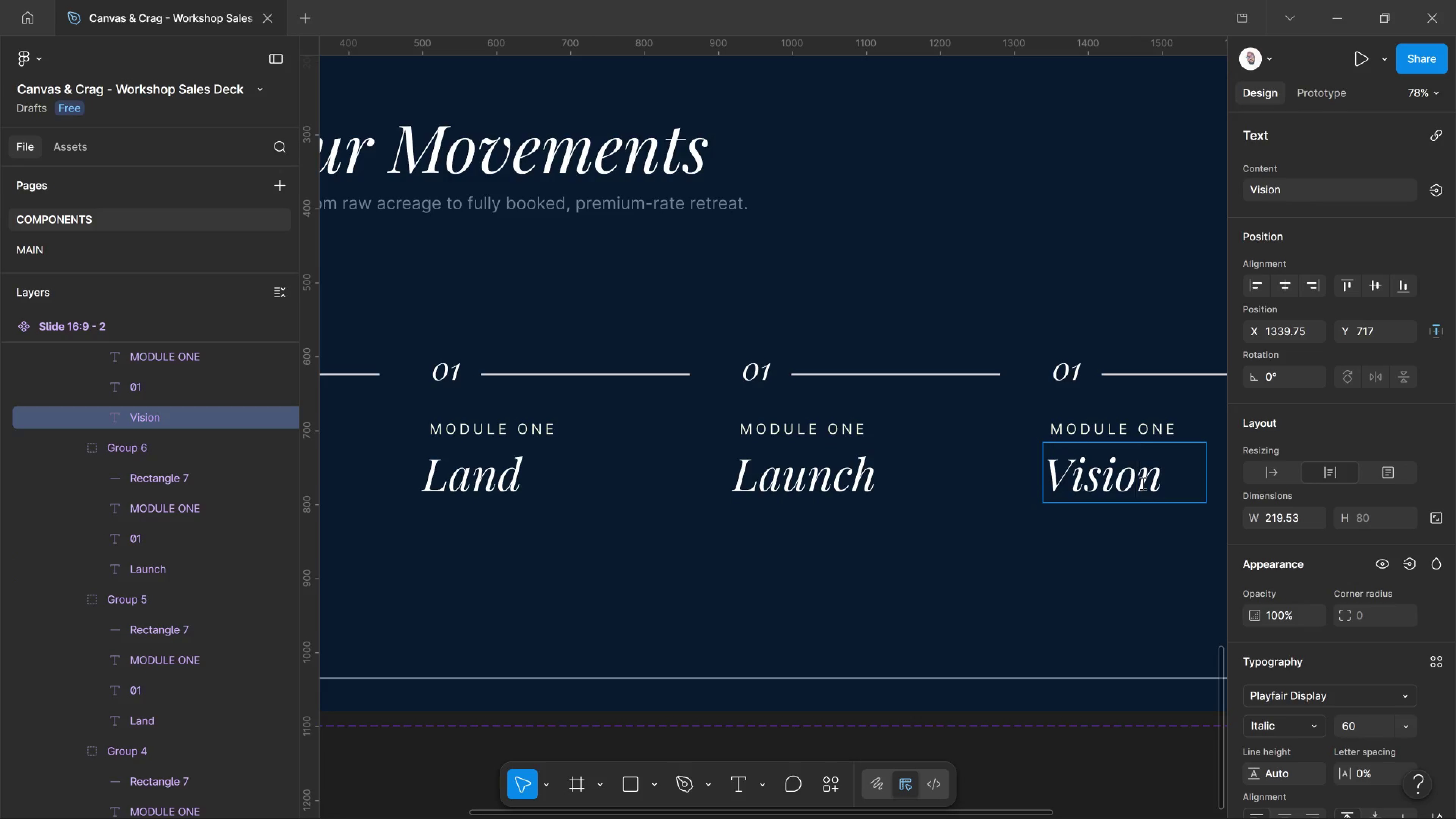 
key(Control+A)
 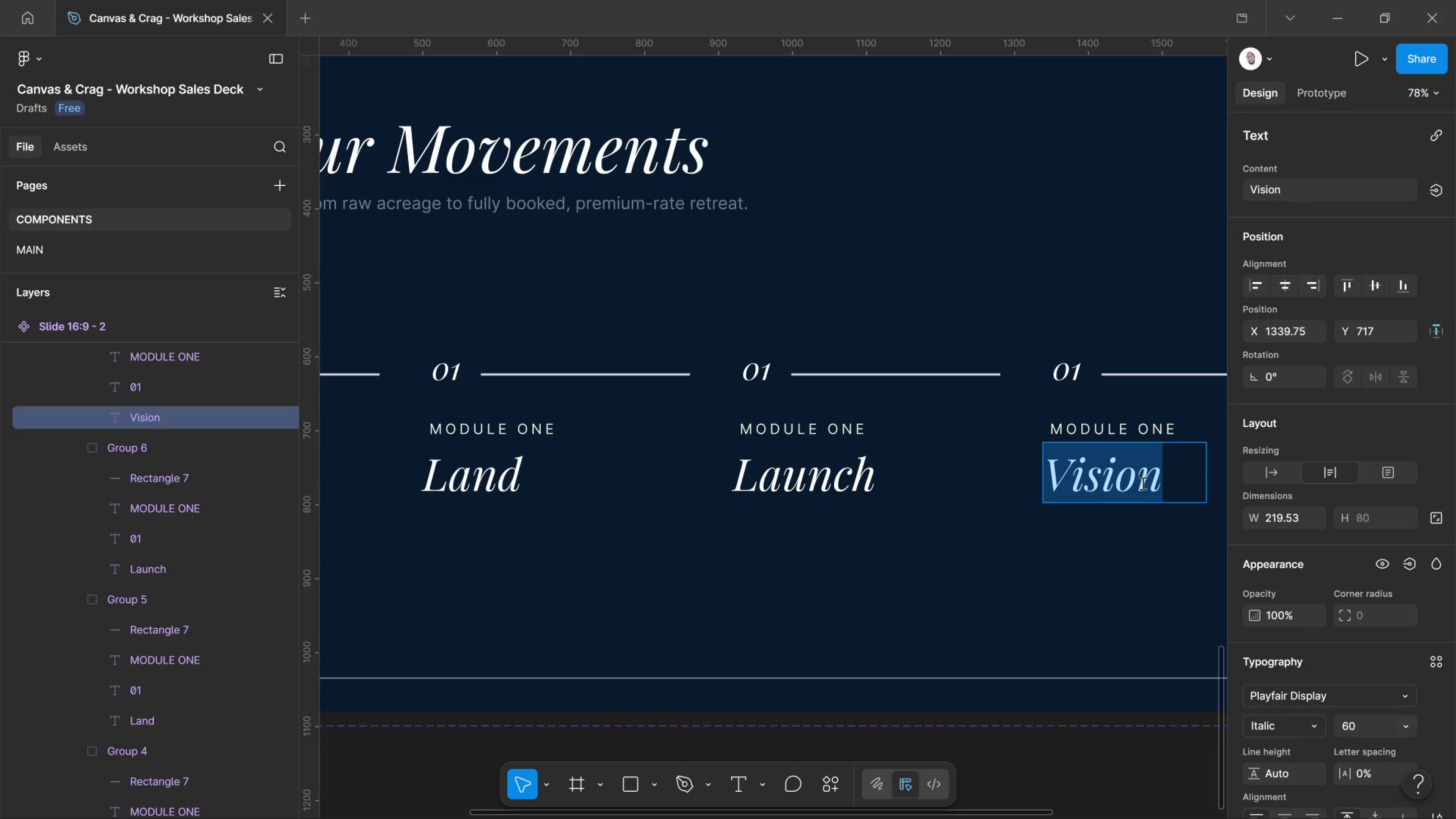 
type(Scale)
 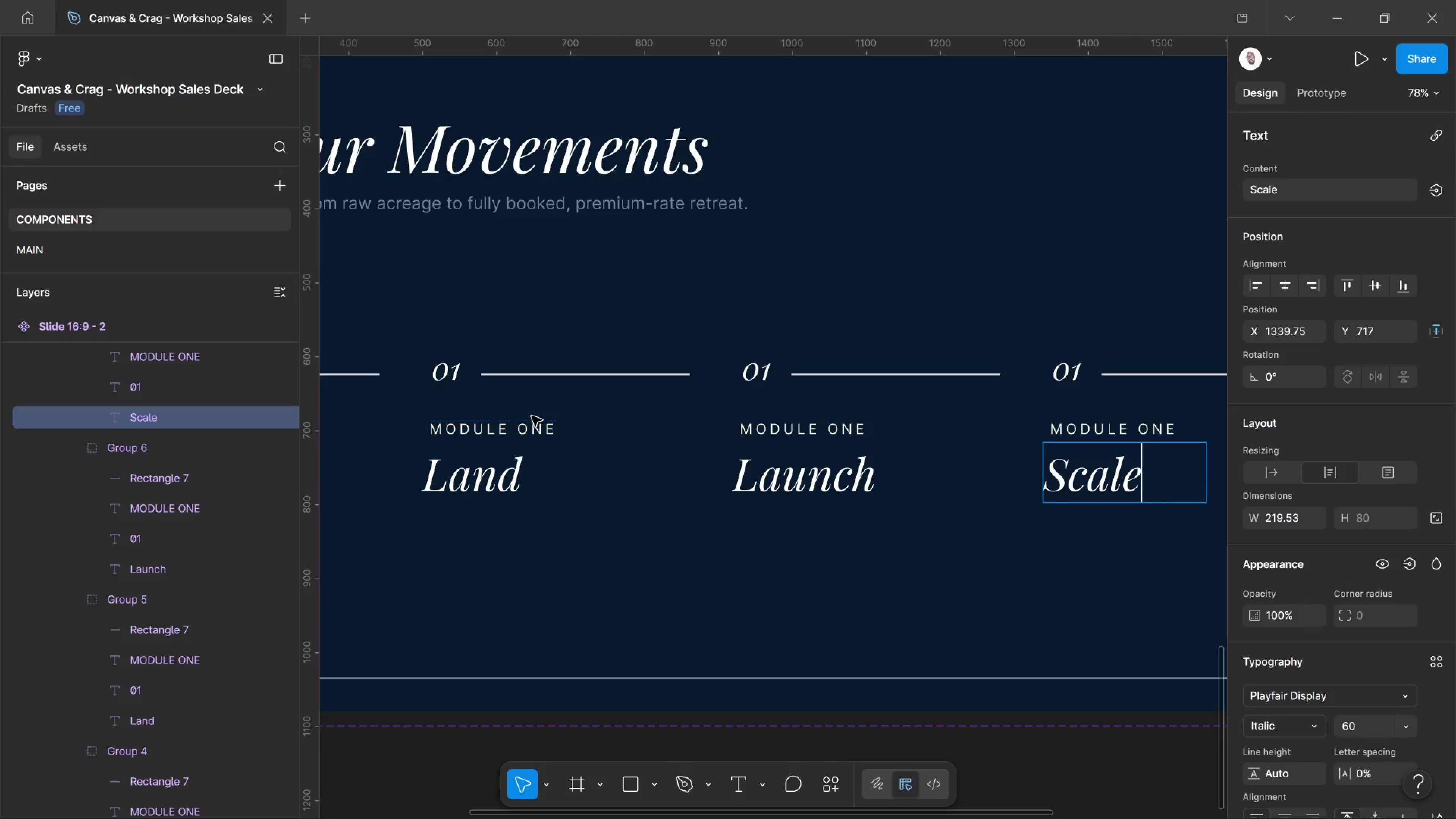 
left_click([554, 435])
 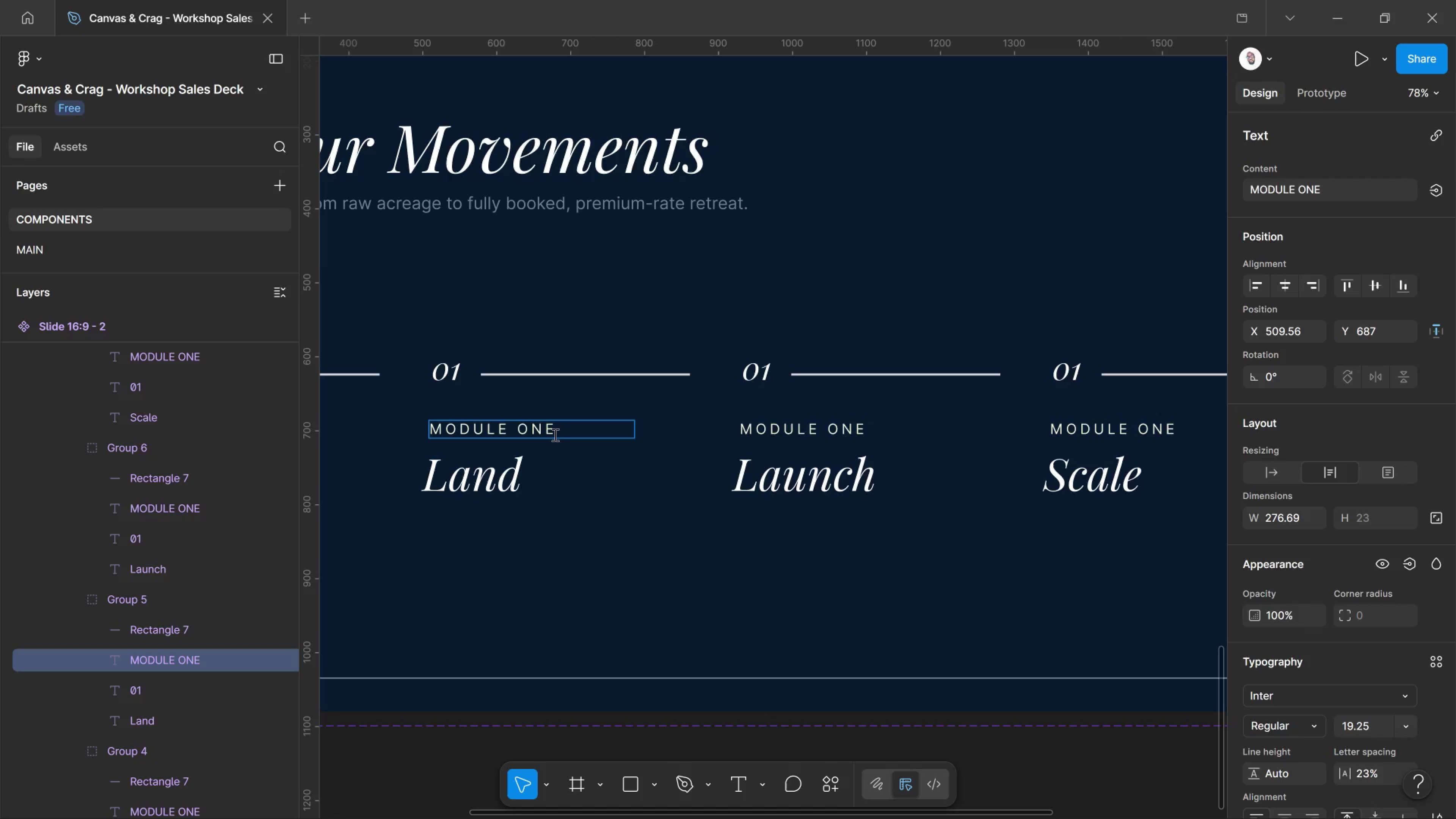 
left_click_drag(start_coordinate=[554, 435], to_coordinate=[519, 428])
 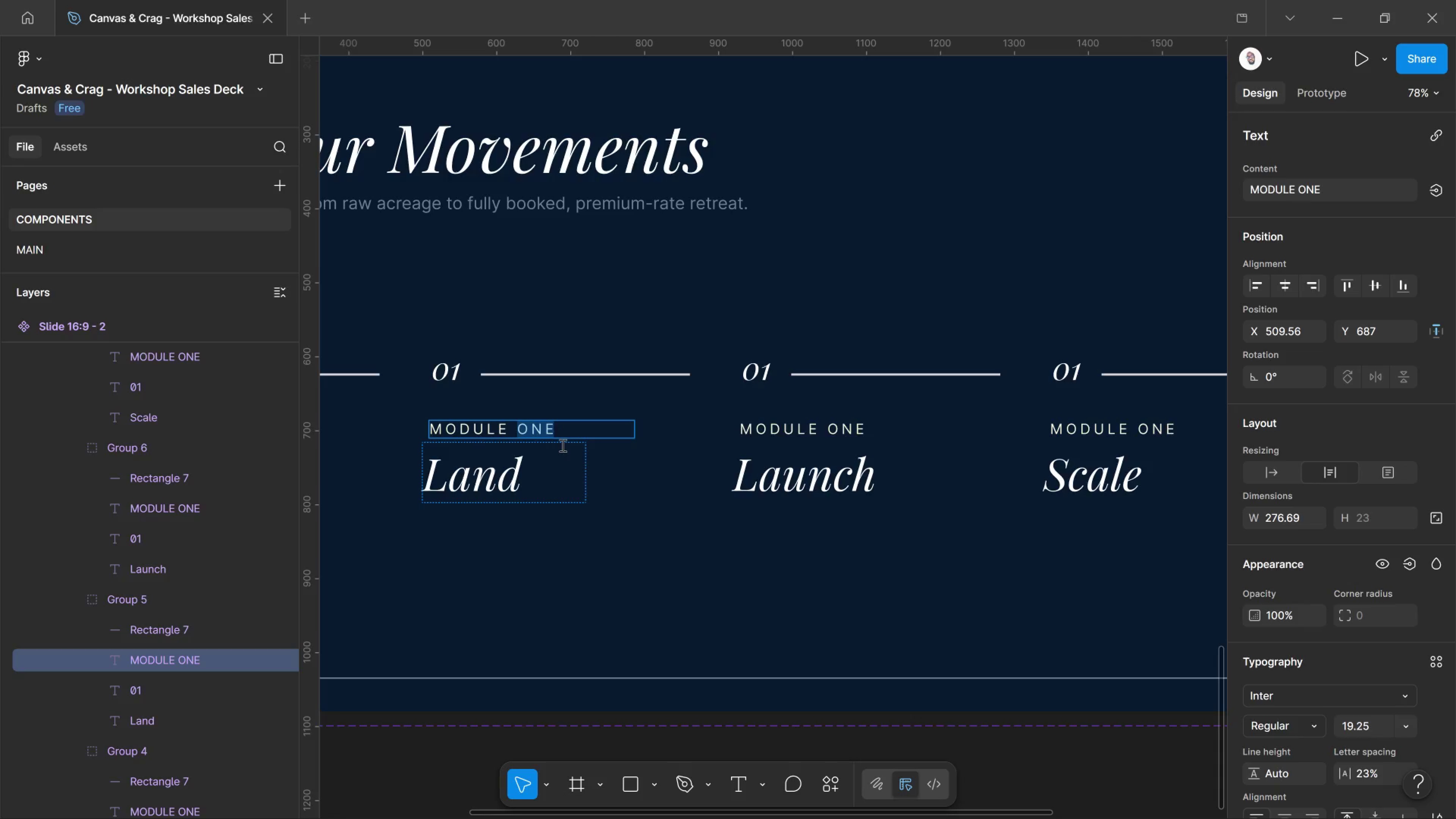 
type(two)
key(Backspace)
key(Backspace)
key(Backspace)
type(TWO)
 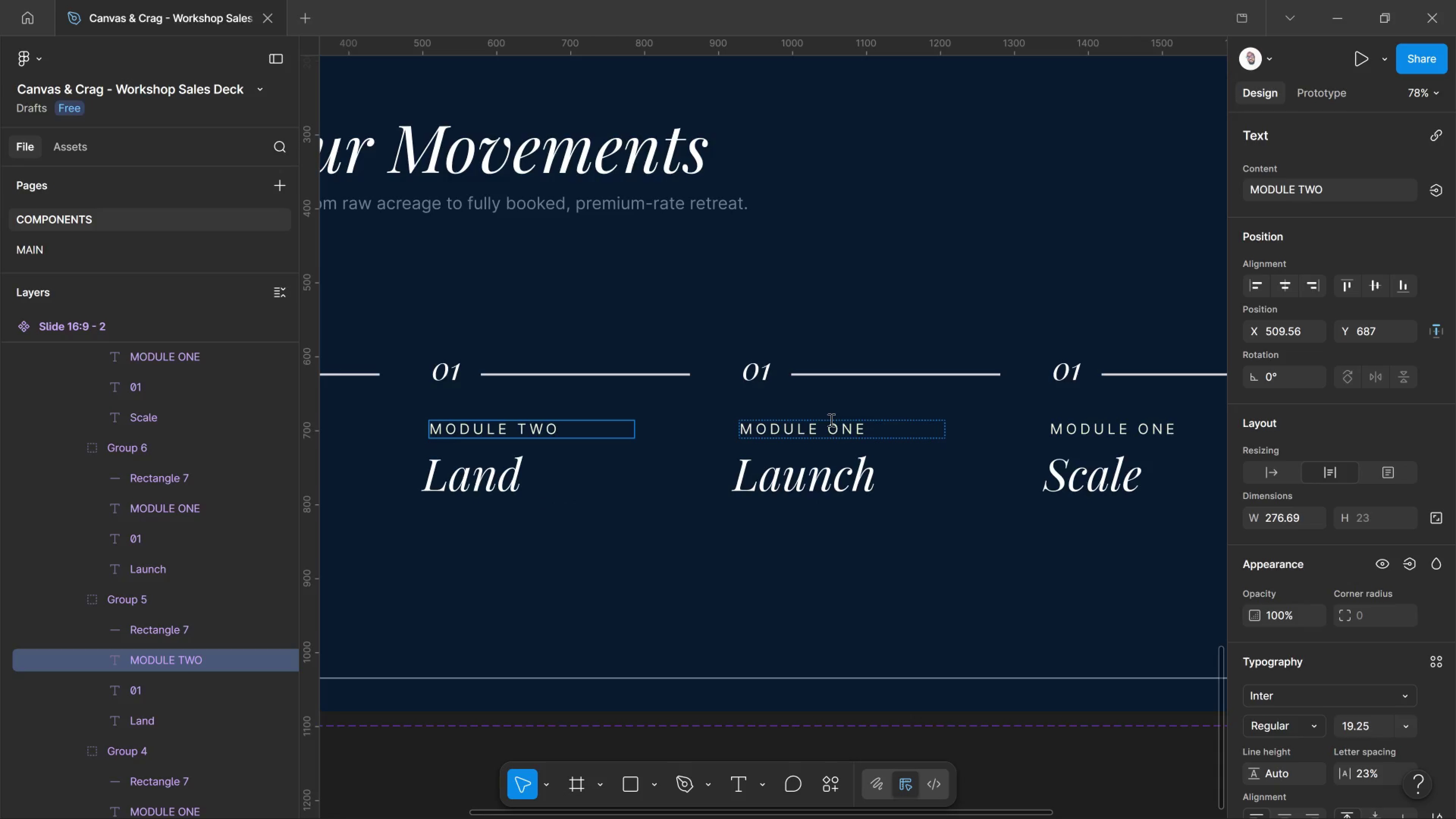 
left_click_drag(start_coordinate=[830, 420], to_coordinate=[856, 440])
 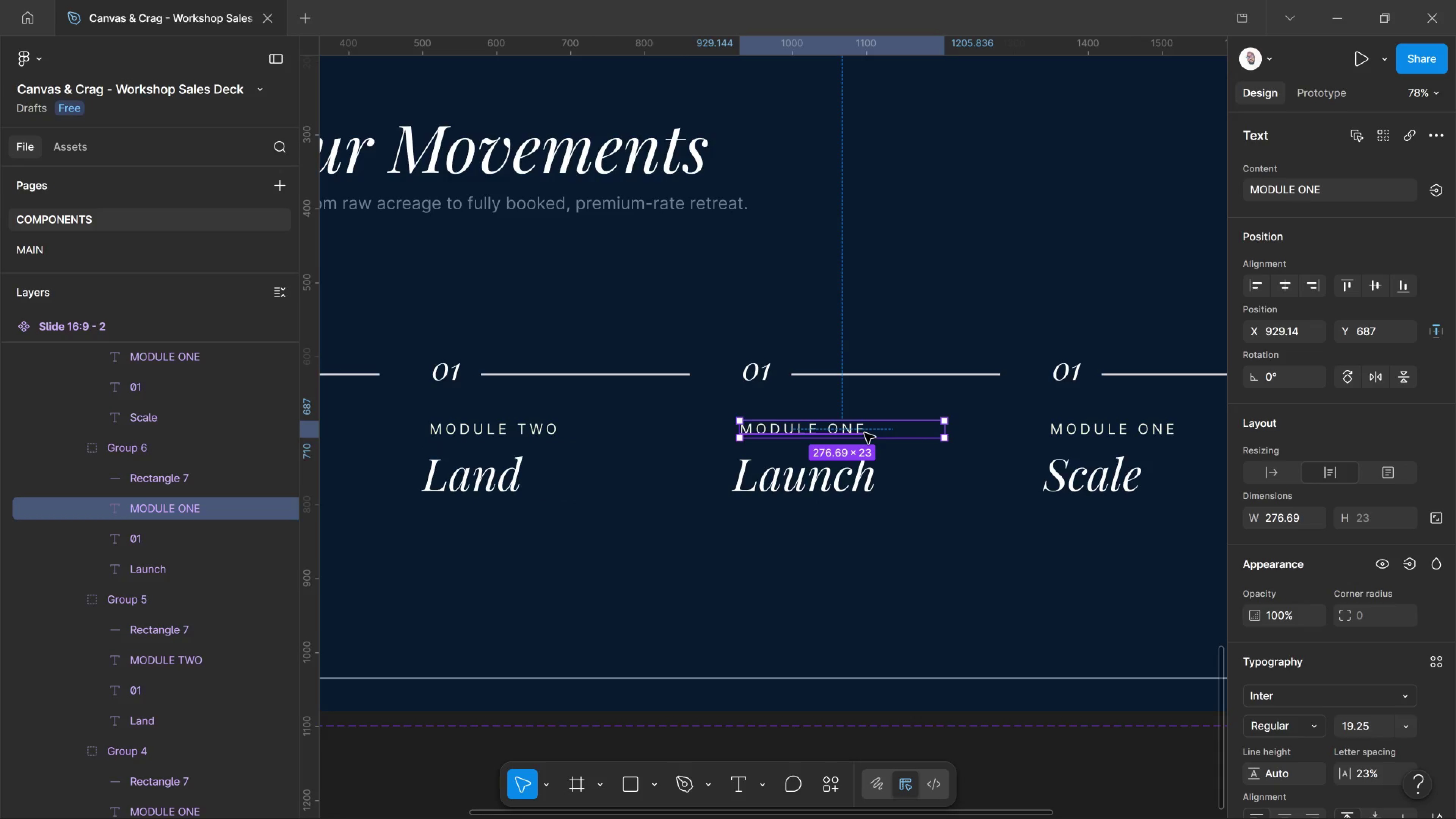 
double_click([864, 433])
 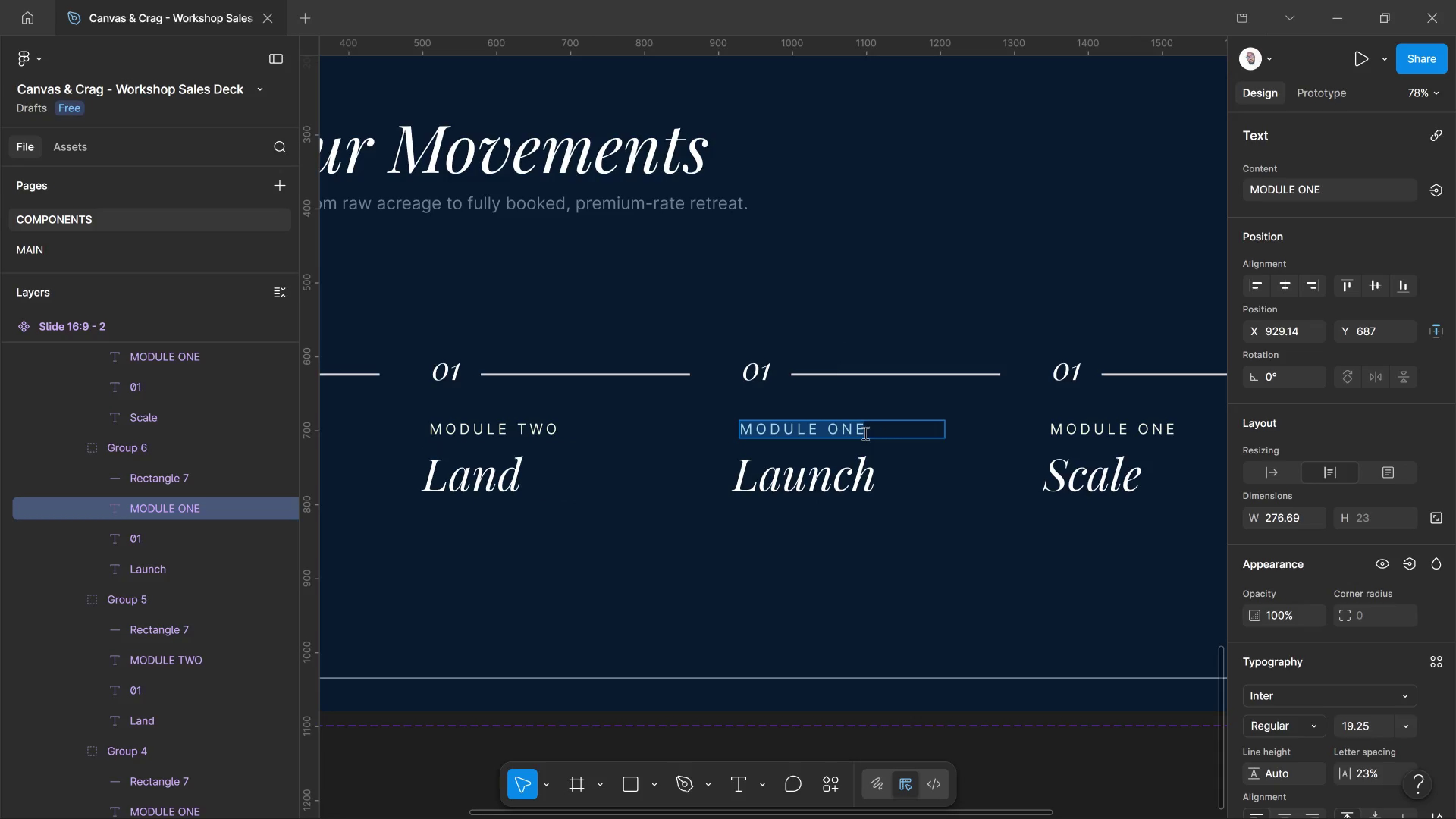 
left_click([864, 433])
 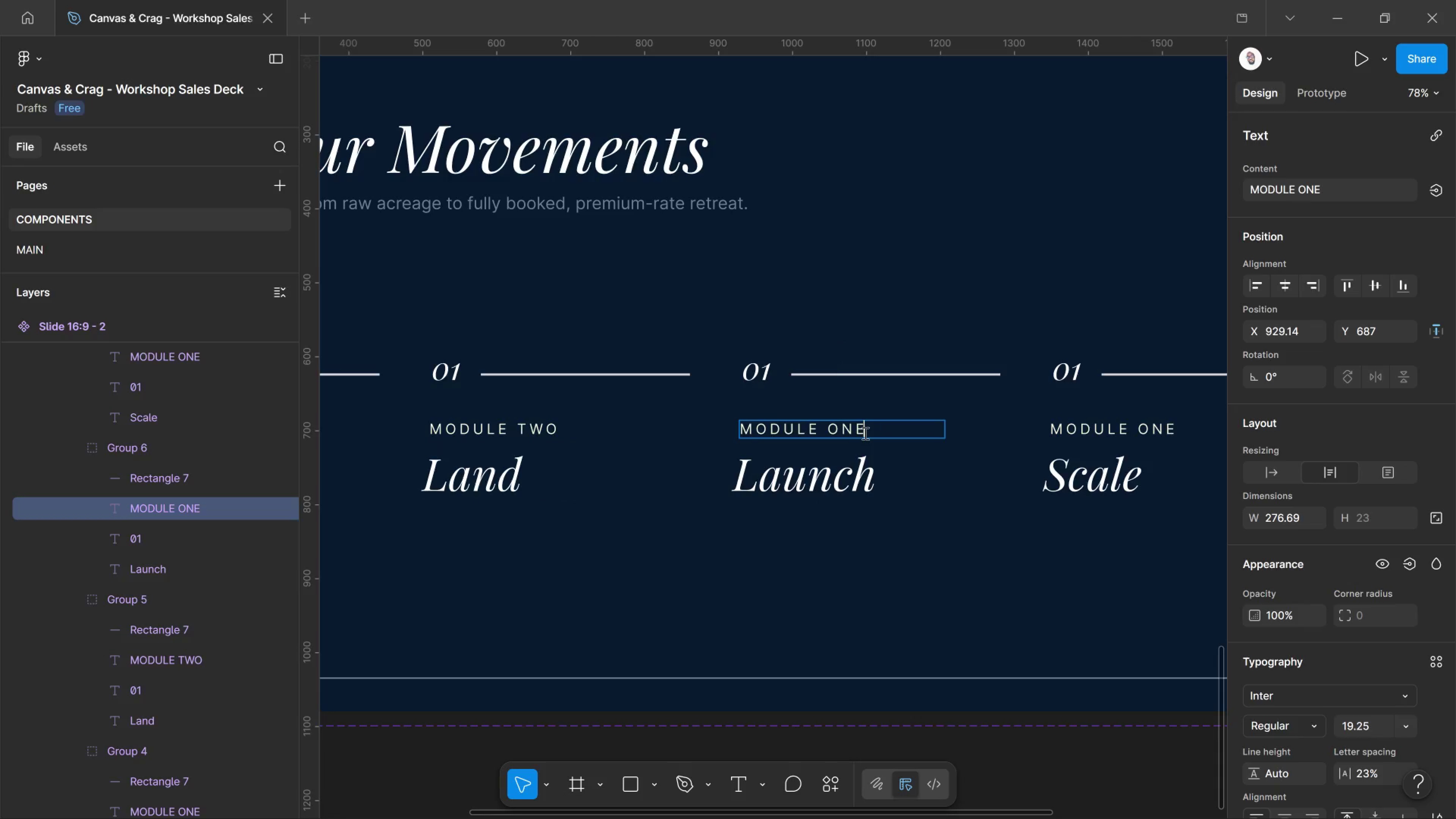 
left_click_drag(start_coordinate=[864, 433], to_coordinate=[828, 424])
 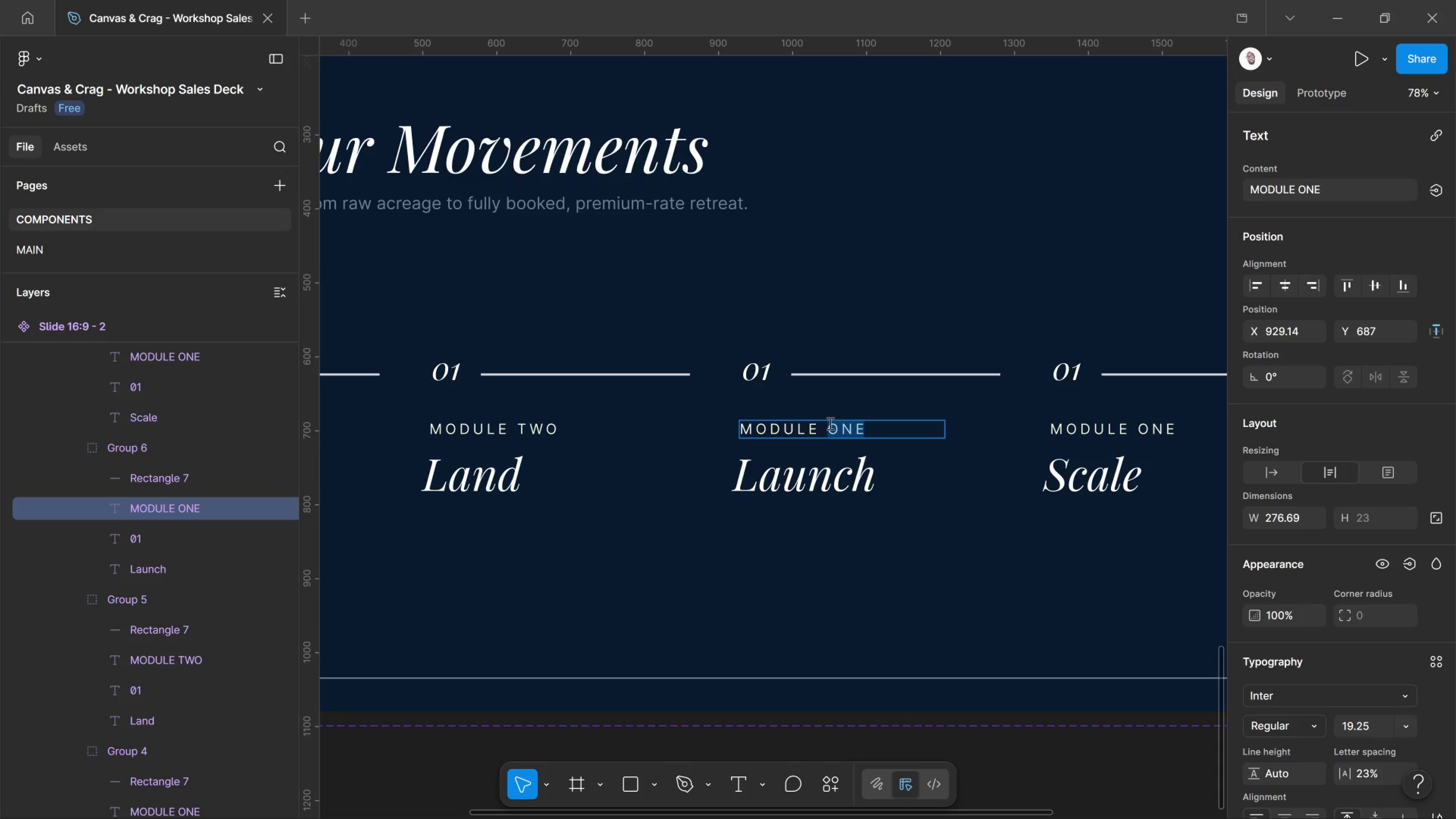 
type(THREE)
 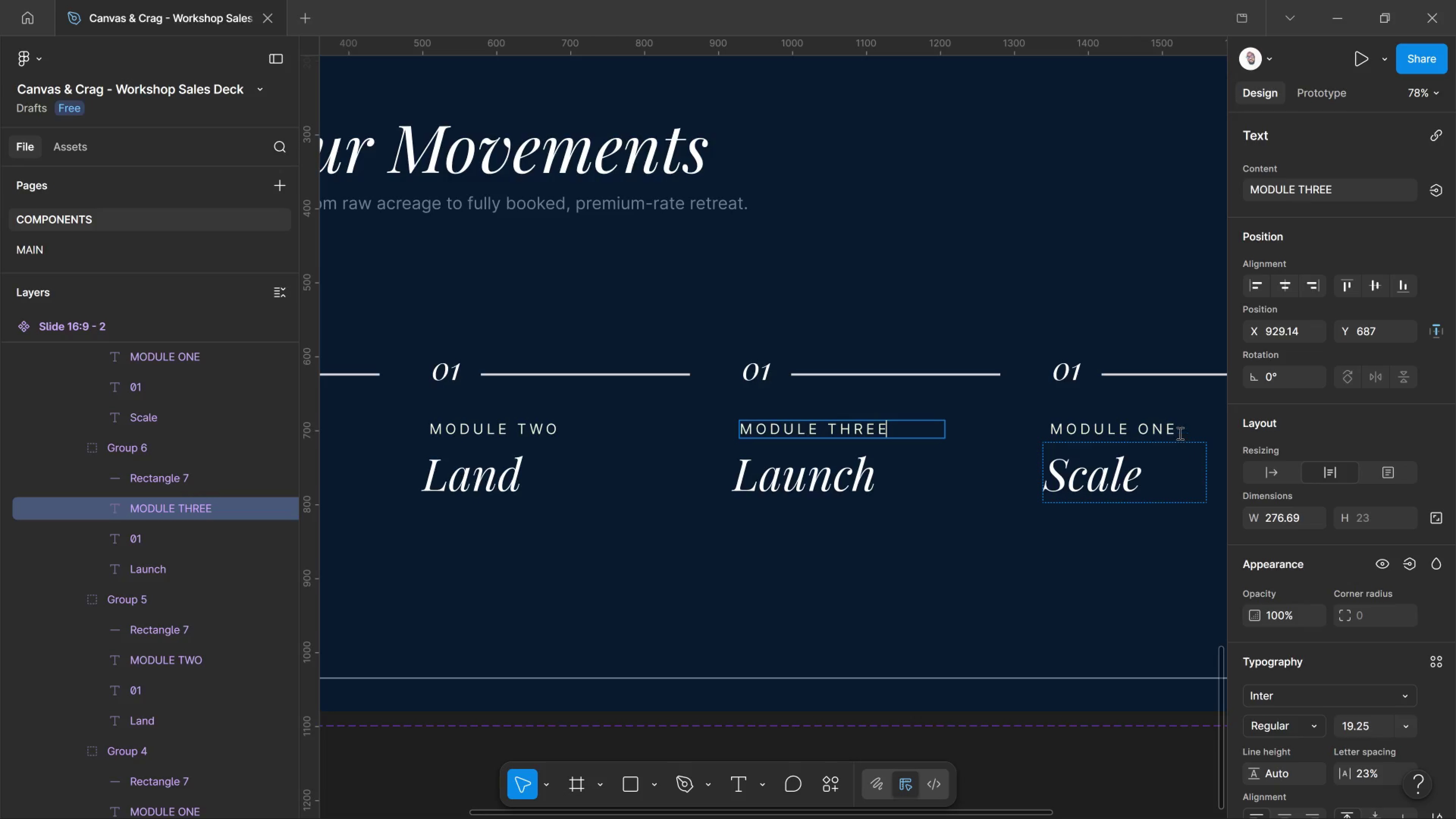 
left_click([1177, 428])
 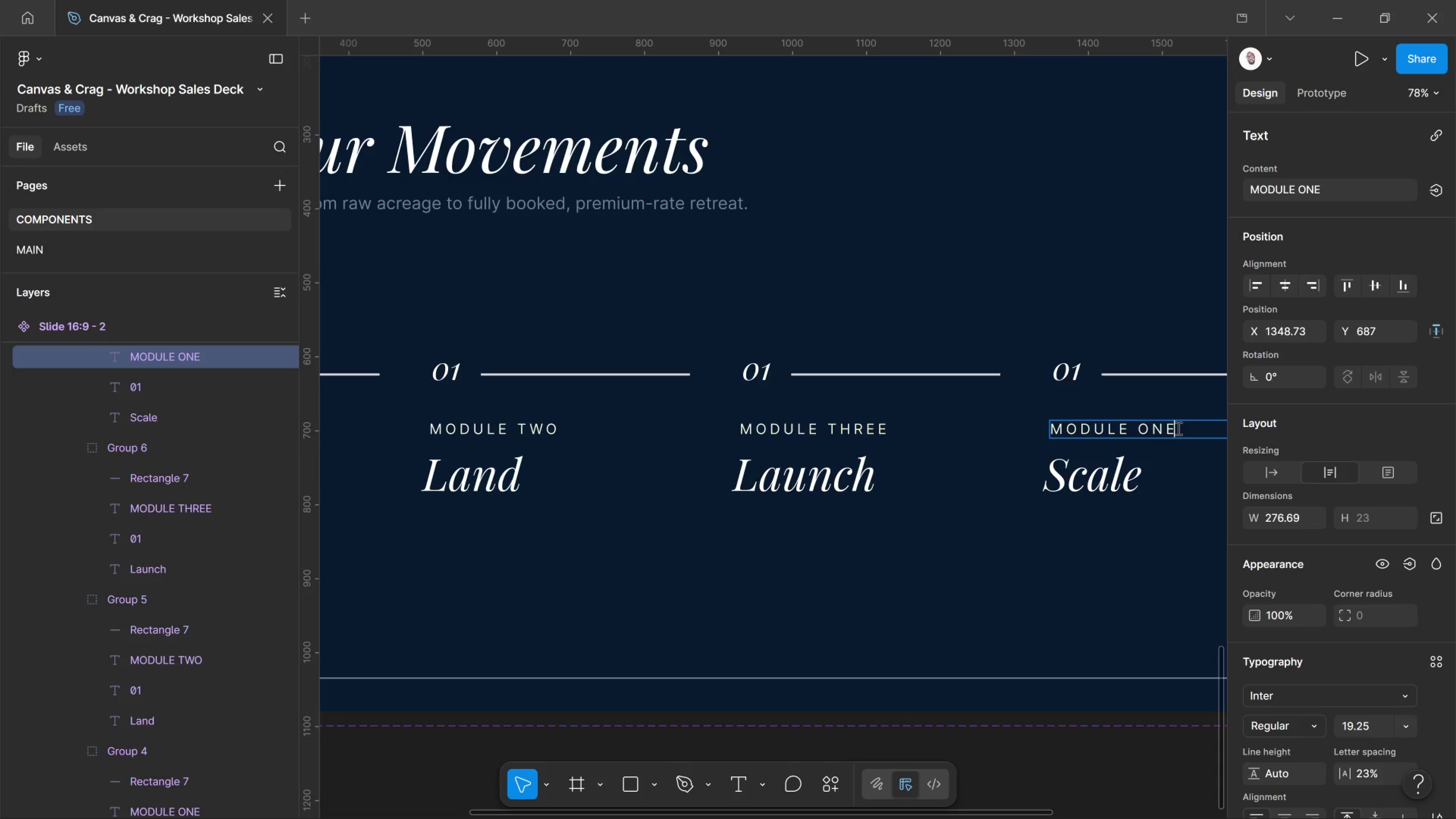 
left_click_drag(start_coordinate=[1177, 428], to_coordinate=[1139, 416])
 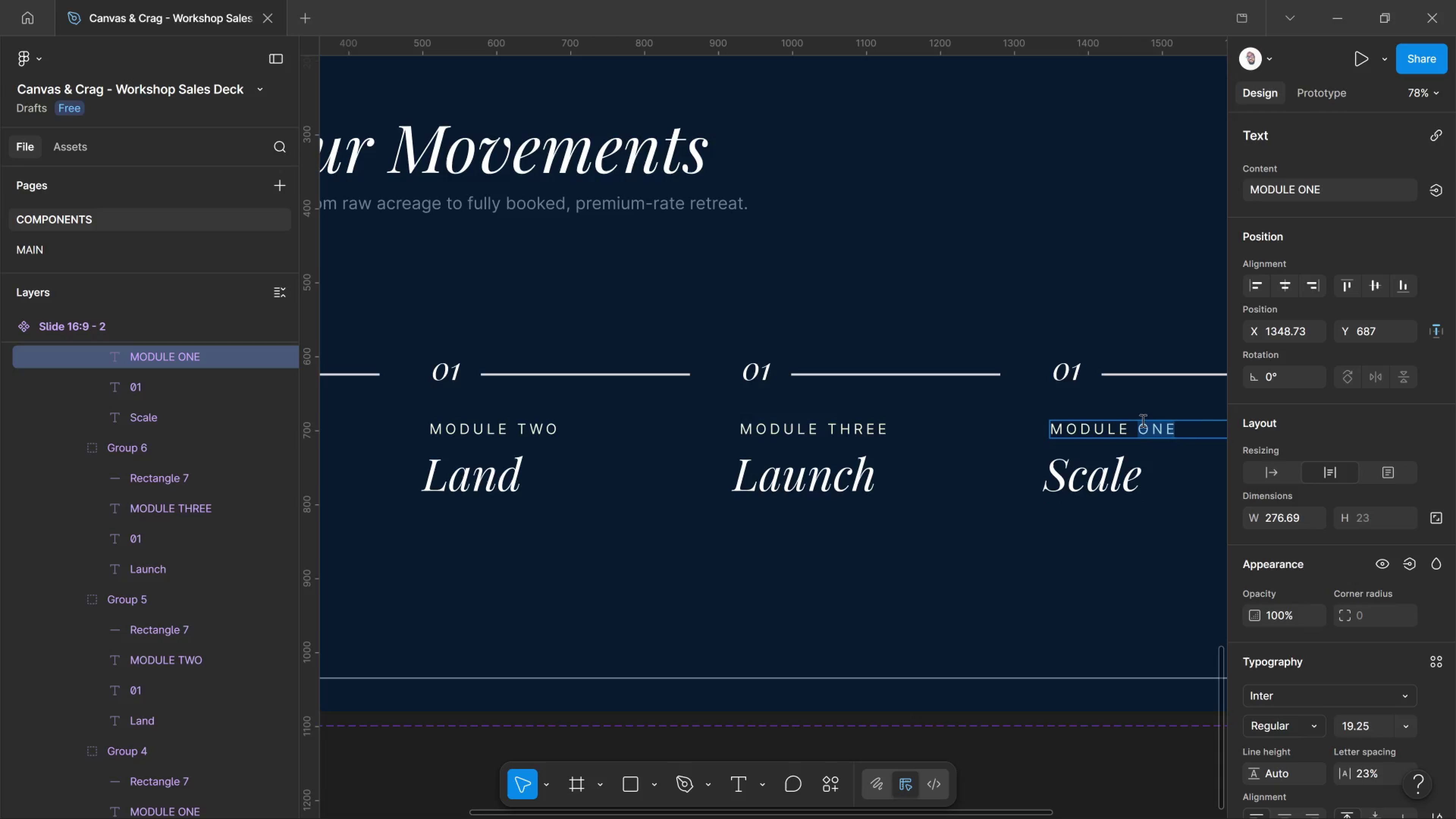 
type(FOUR)
 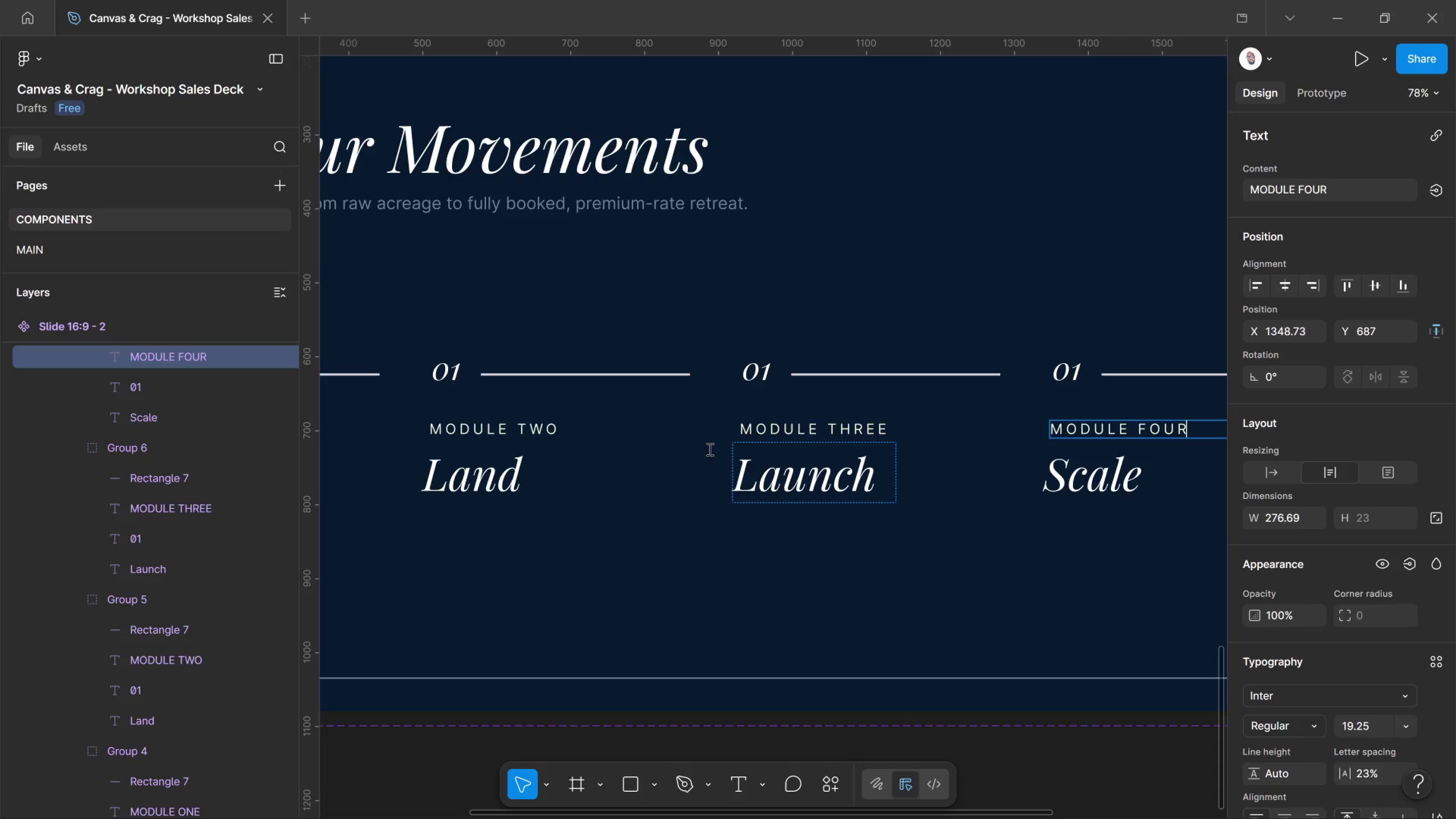 
left_click([453, 374])
 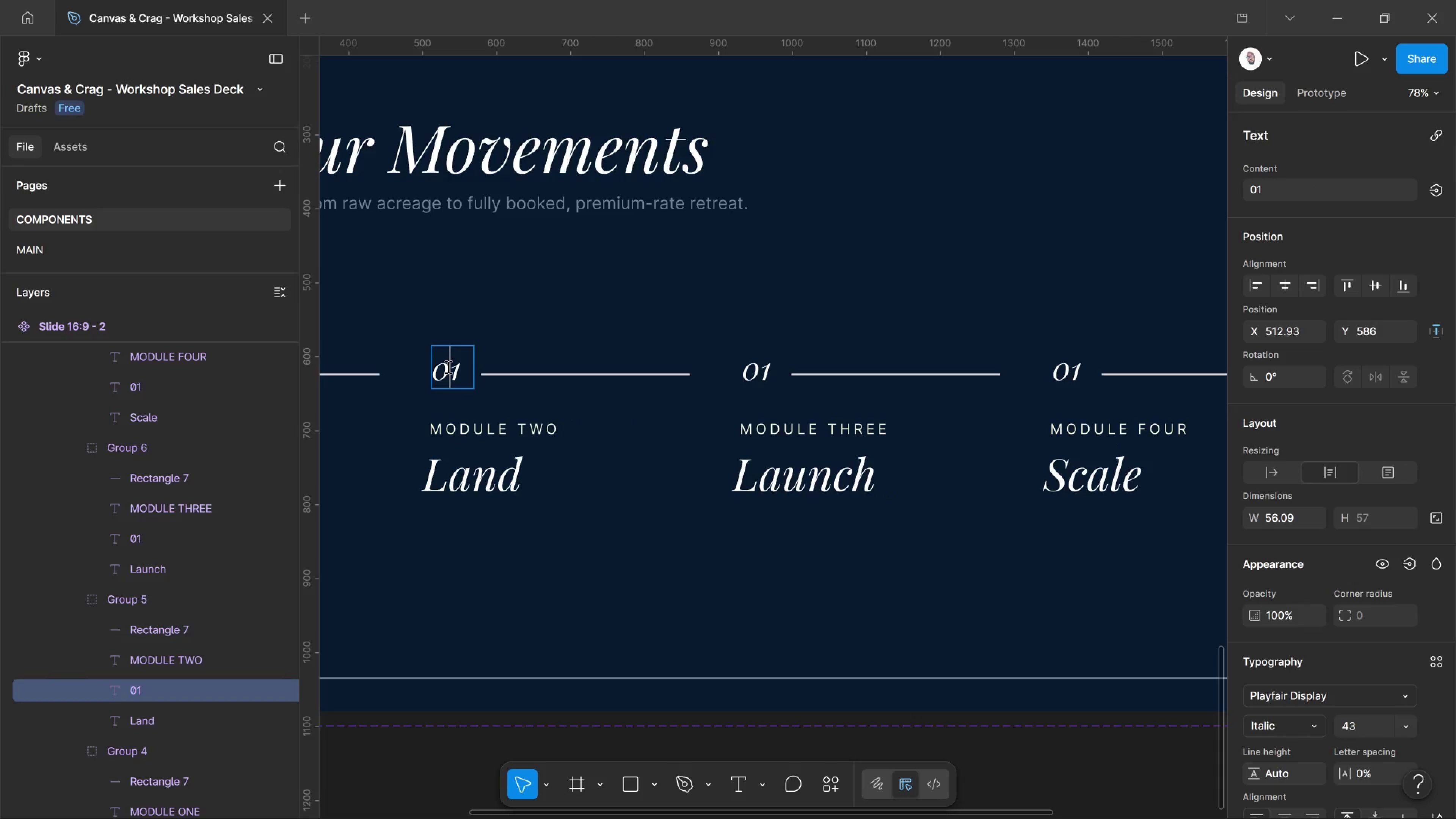 
key(Delete)
 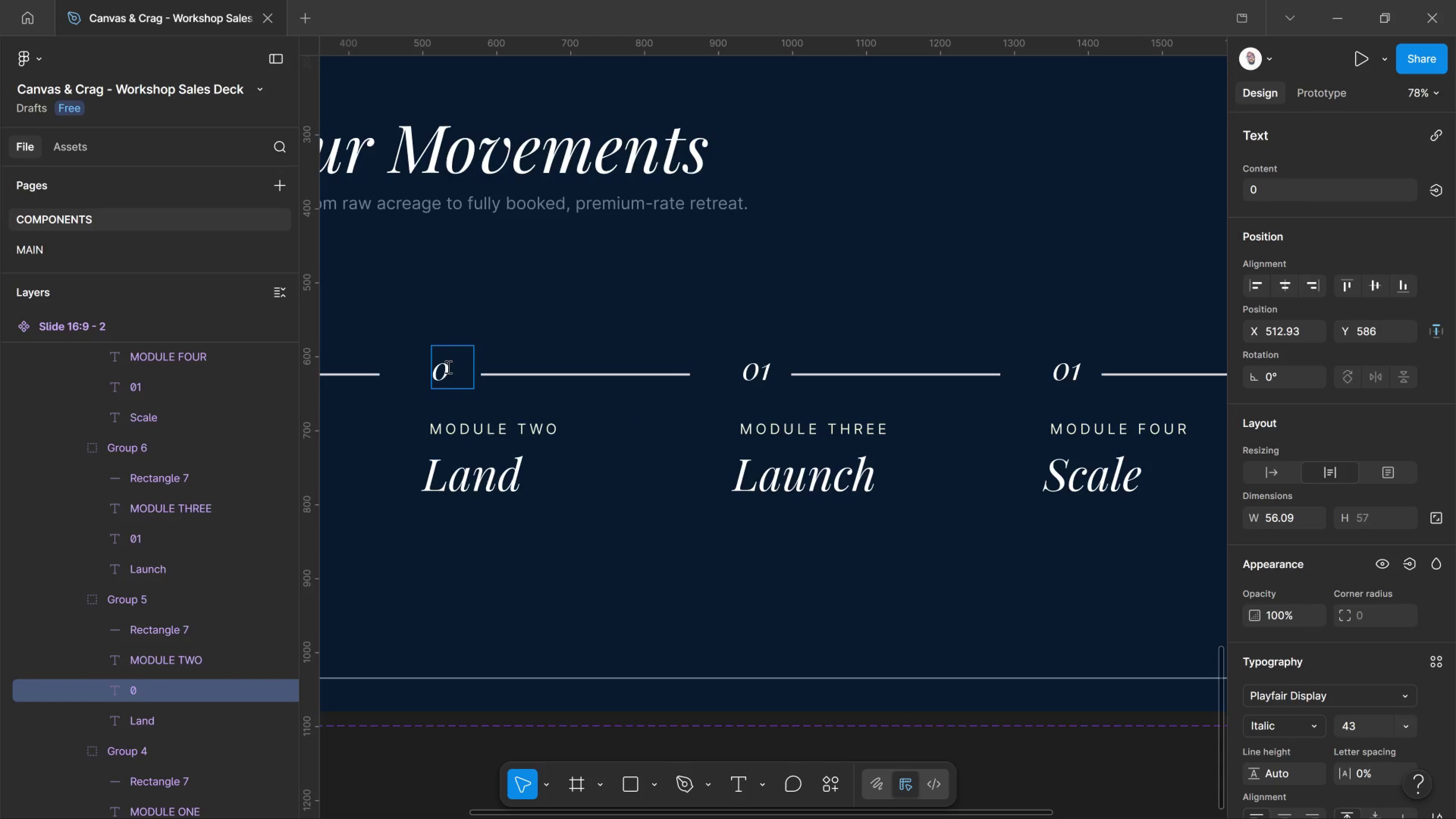 
key(2)
 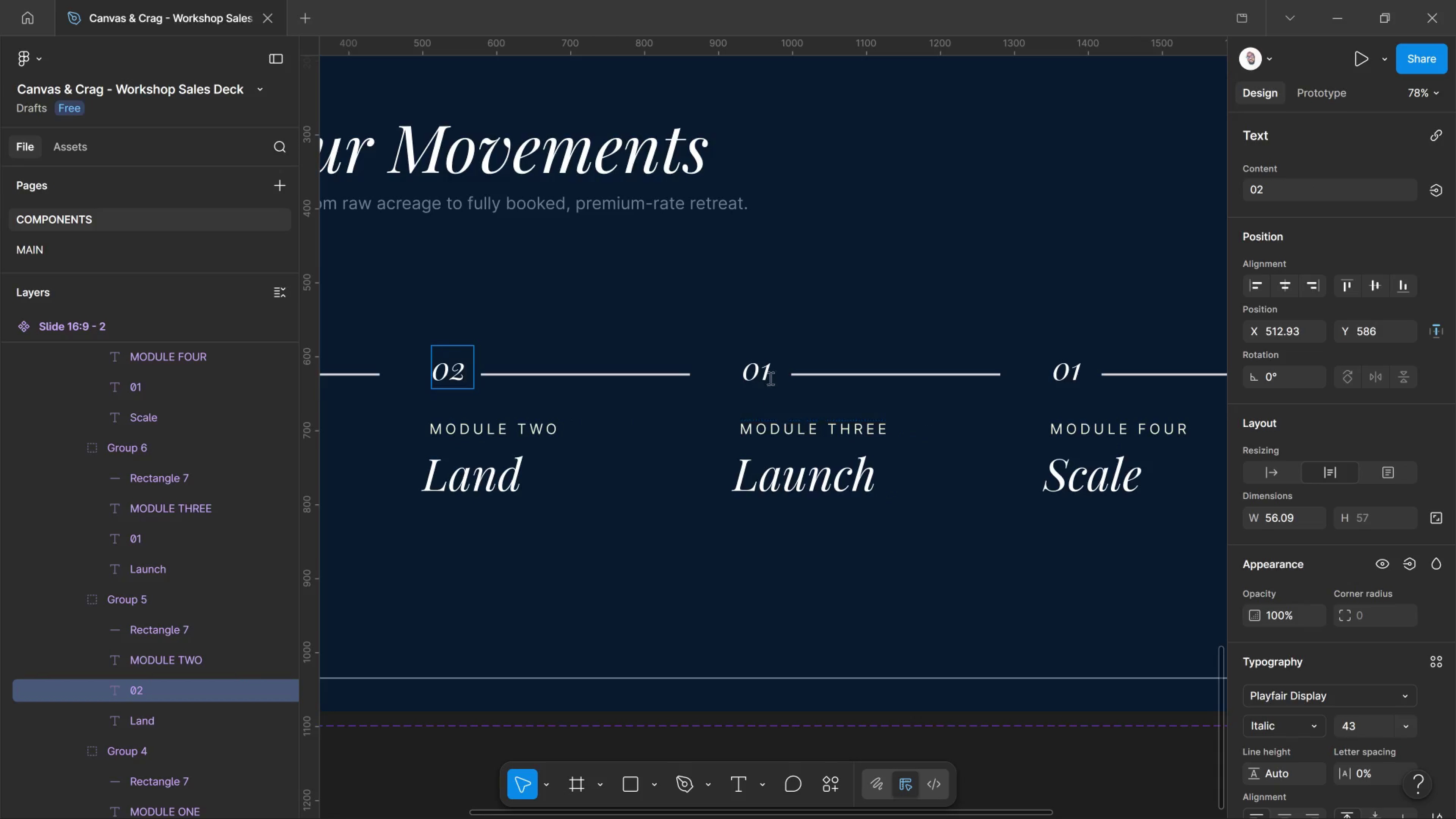 
left_click_drag(start_coordinate=[770, 378], to_coordinate=[762, 370])
 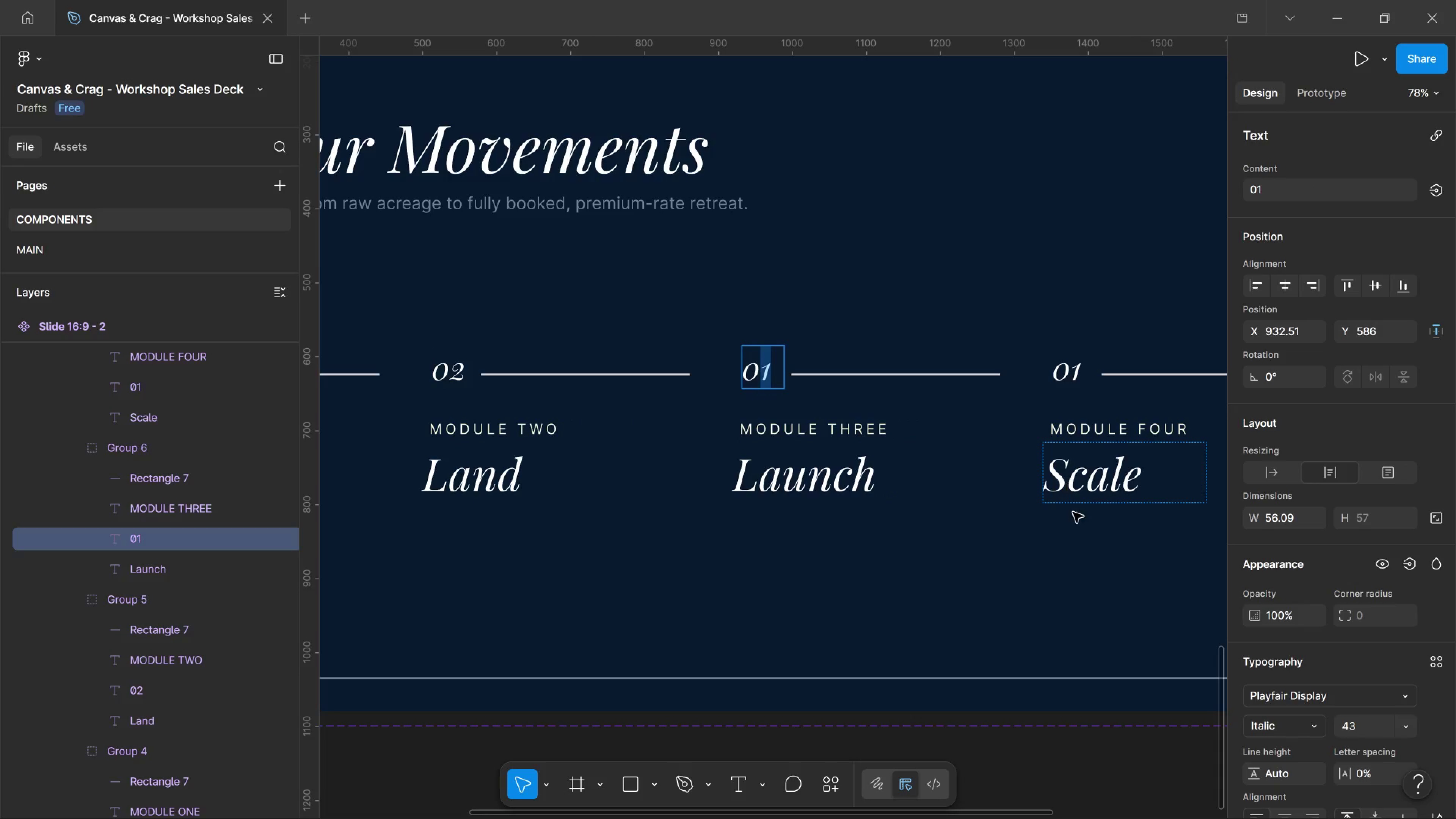 
key(3)
 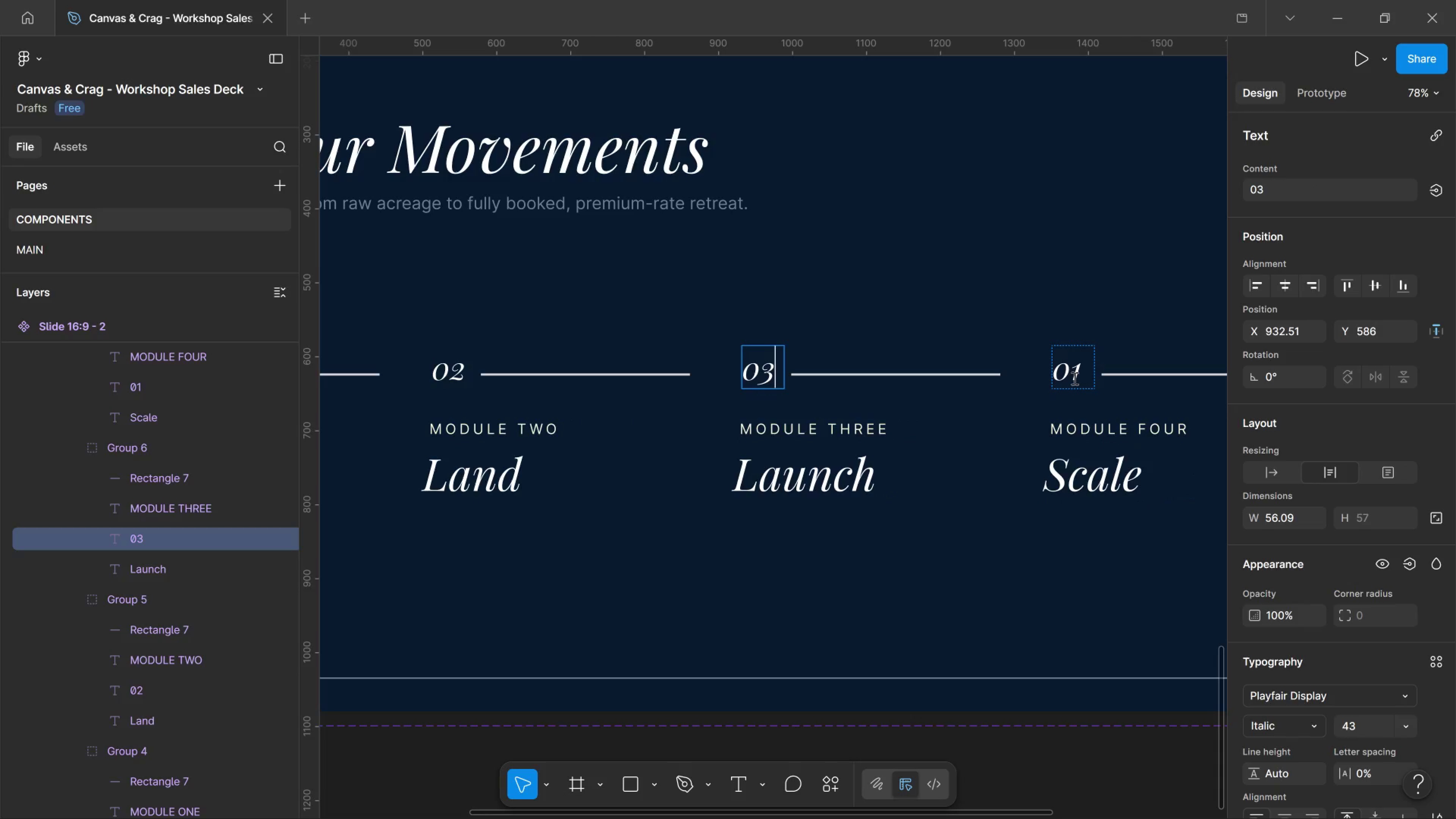 
left_click_drag(start_coordinate=[1074, 378], to_coordinate=[1079, 383])
 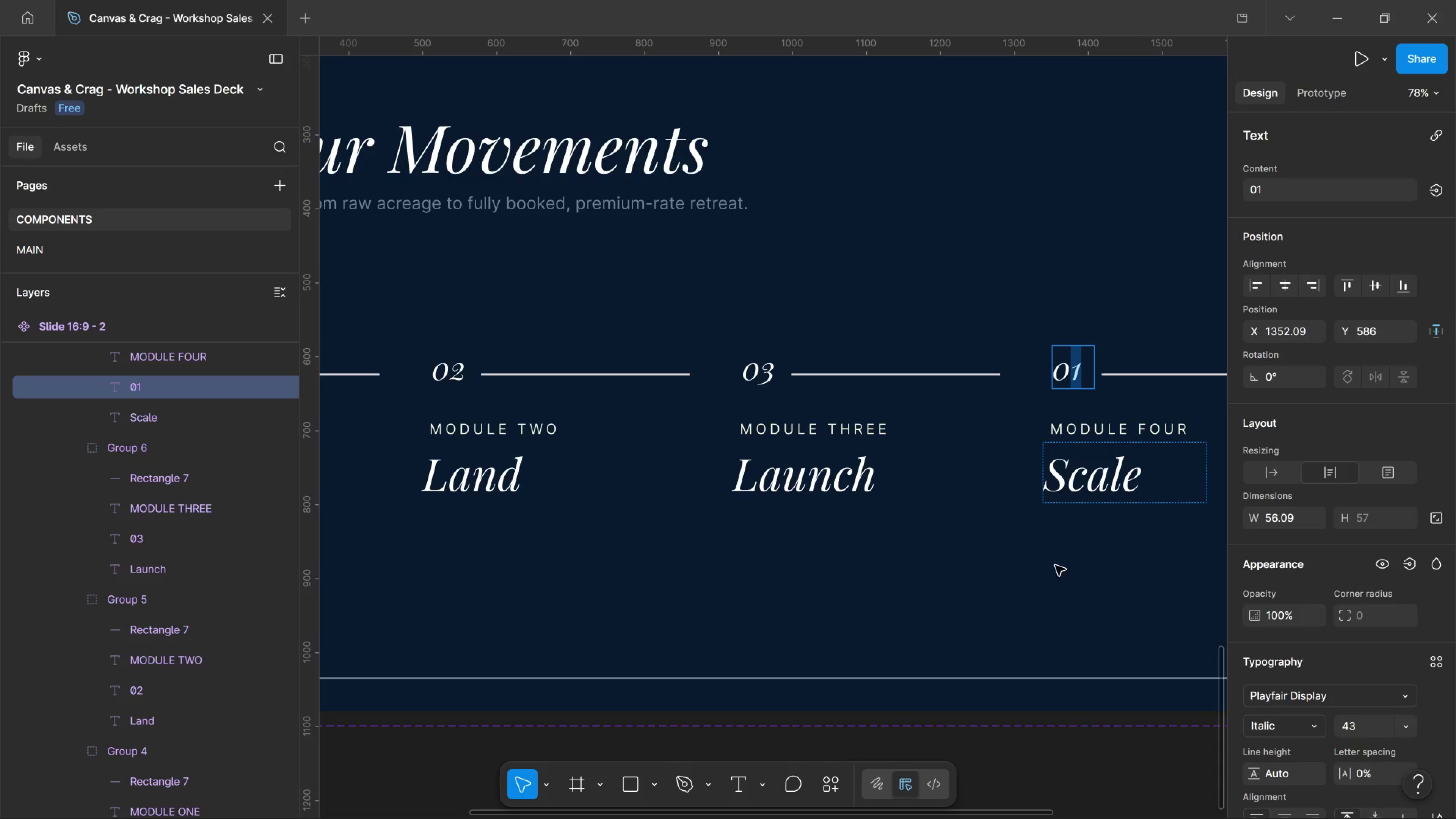 
key(4)
 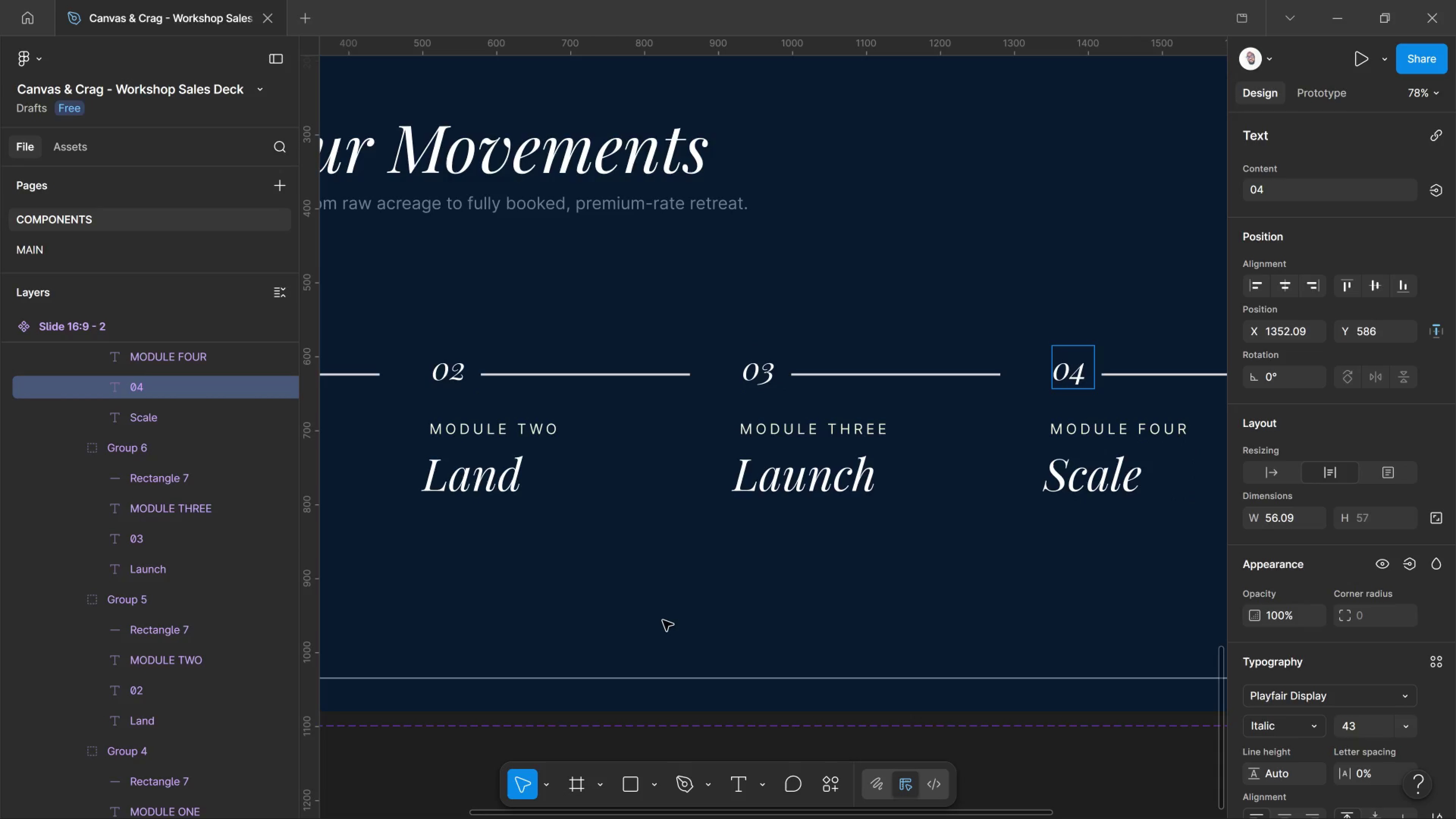 
left_click([657, 617])
 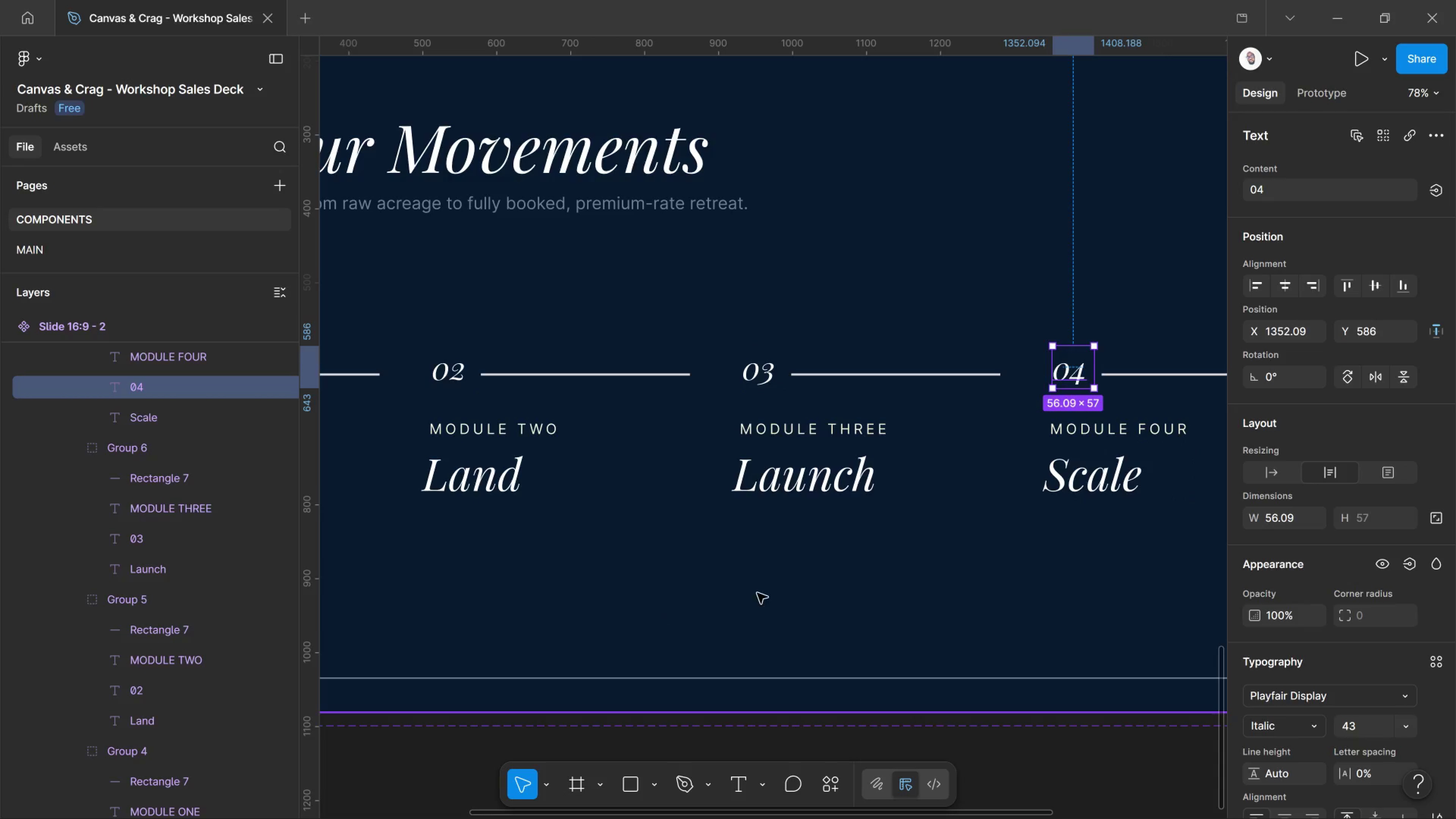 
hold_key(key=ControlLeft, duration=0.95)
scroll: coordinate [754, 597], scroll_direction: down, amount: 9.0
 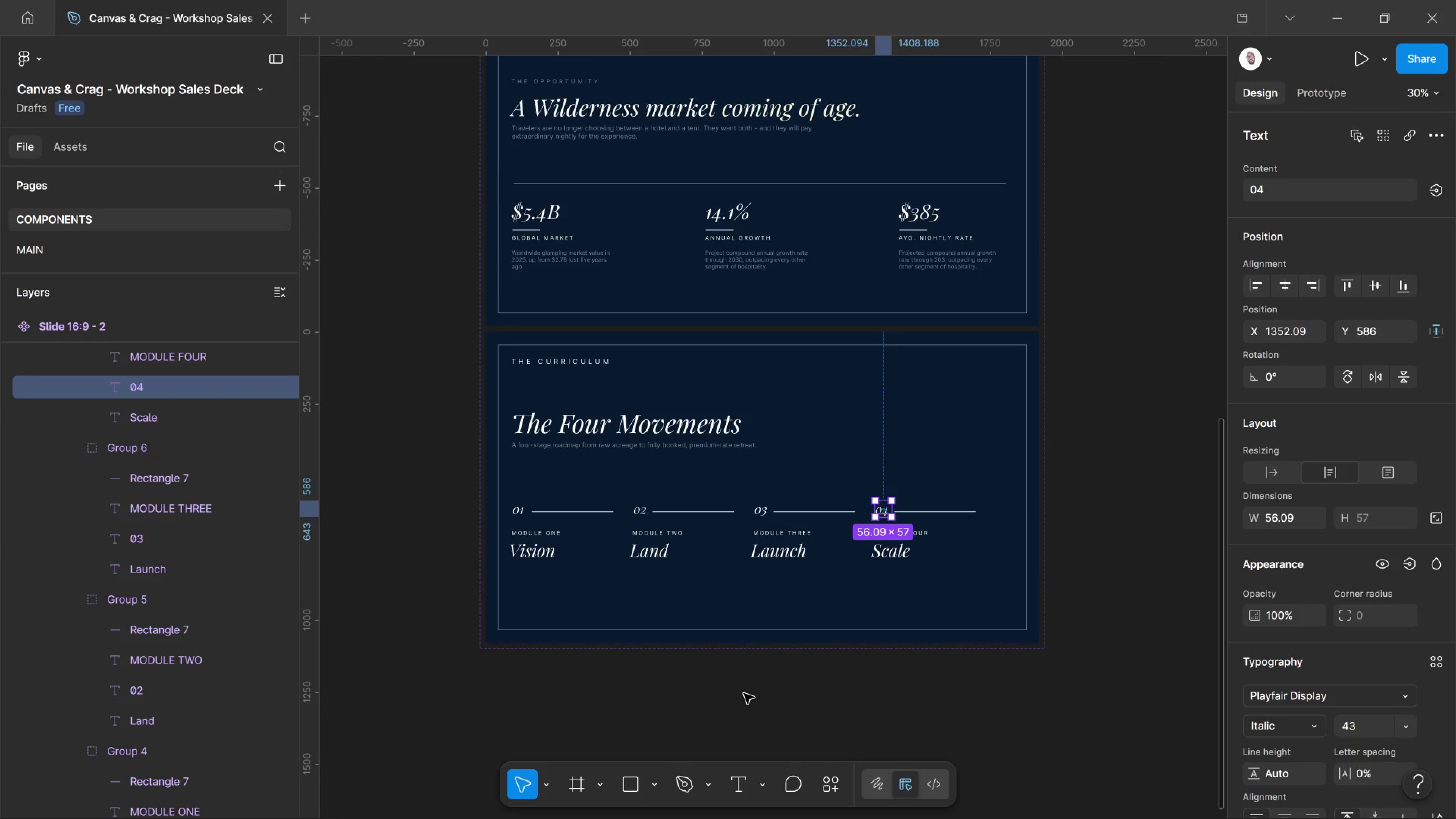 
left_click([744, 693])
 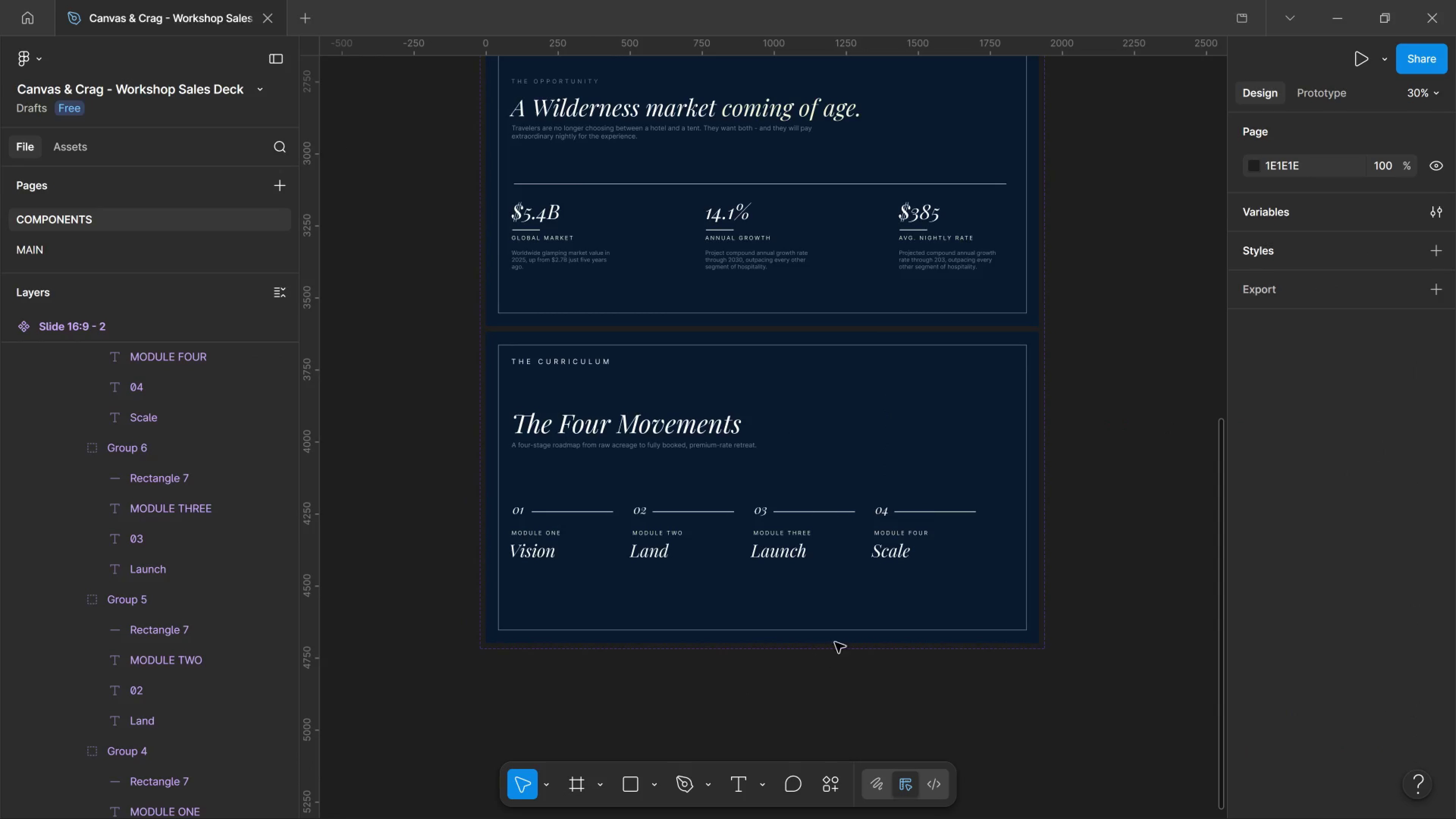 
left_click([807, 642])
 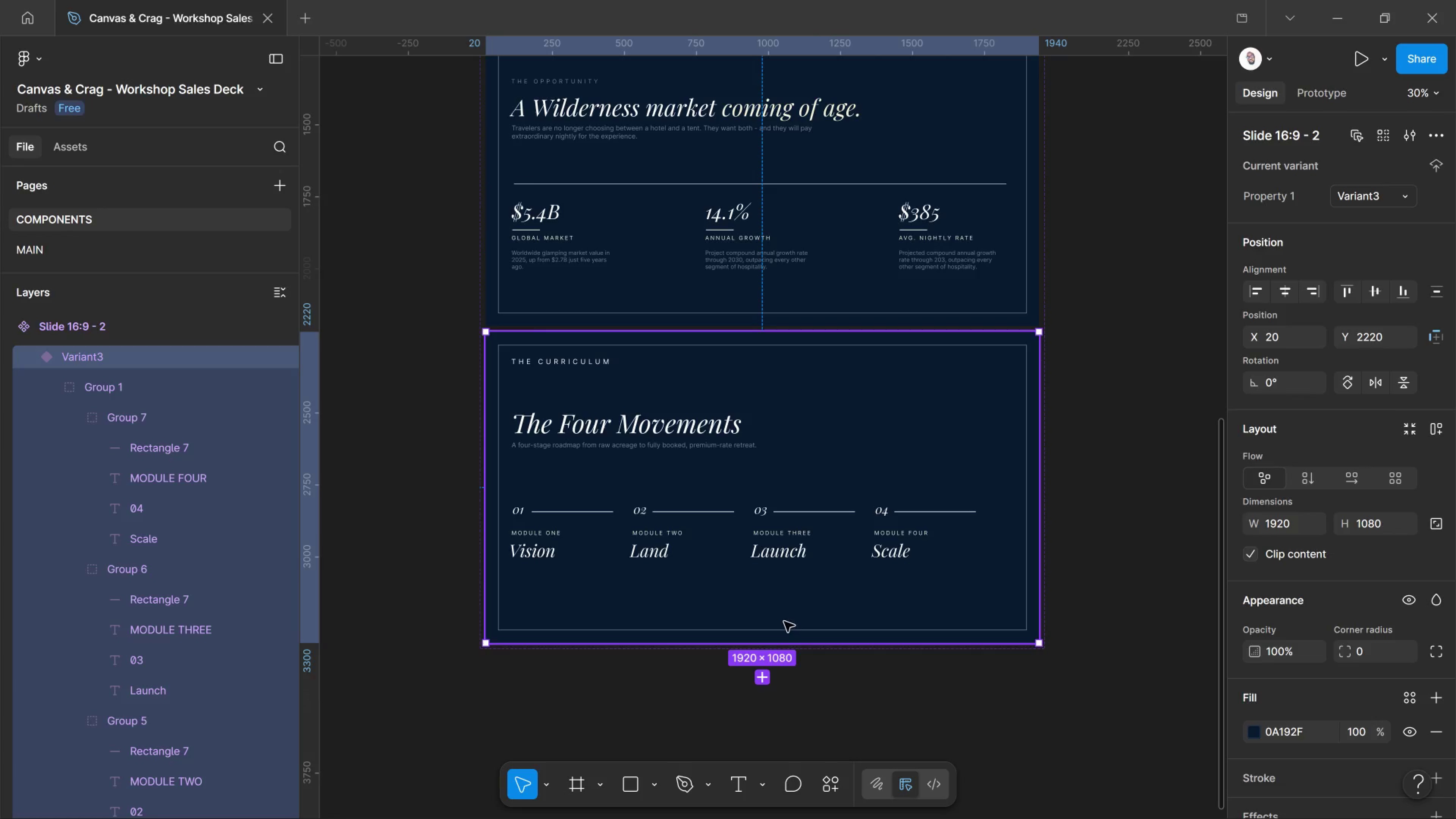 
wait(5.59)
 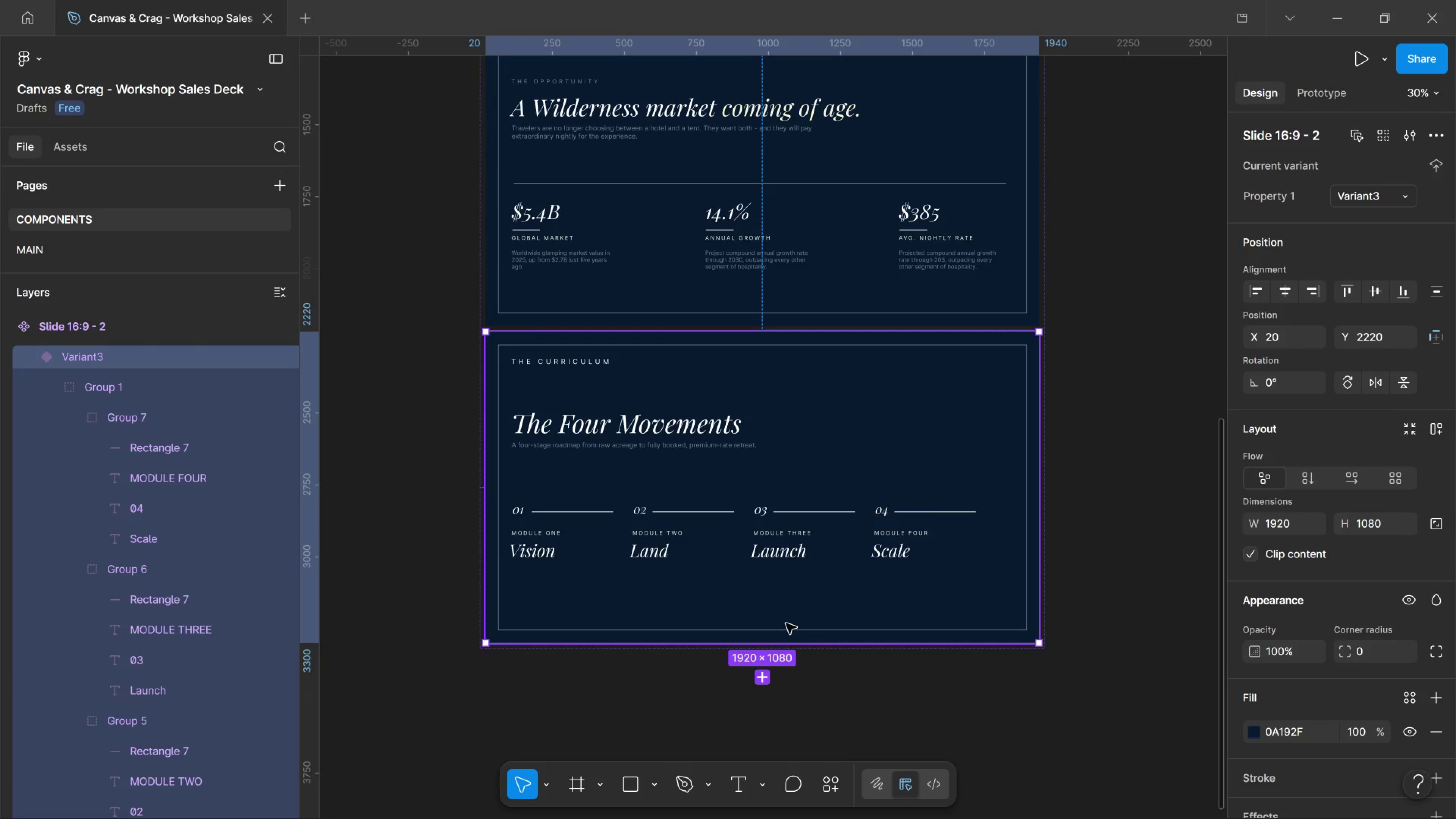 
left_click([770, 677])
 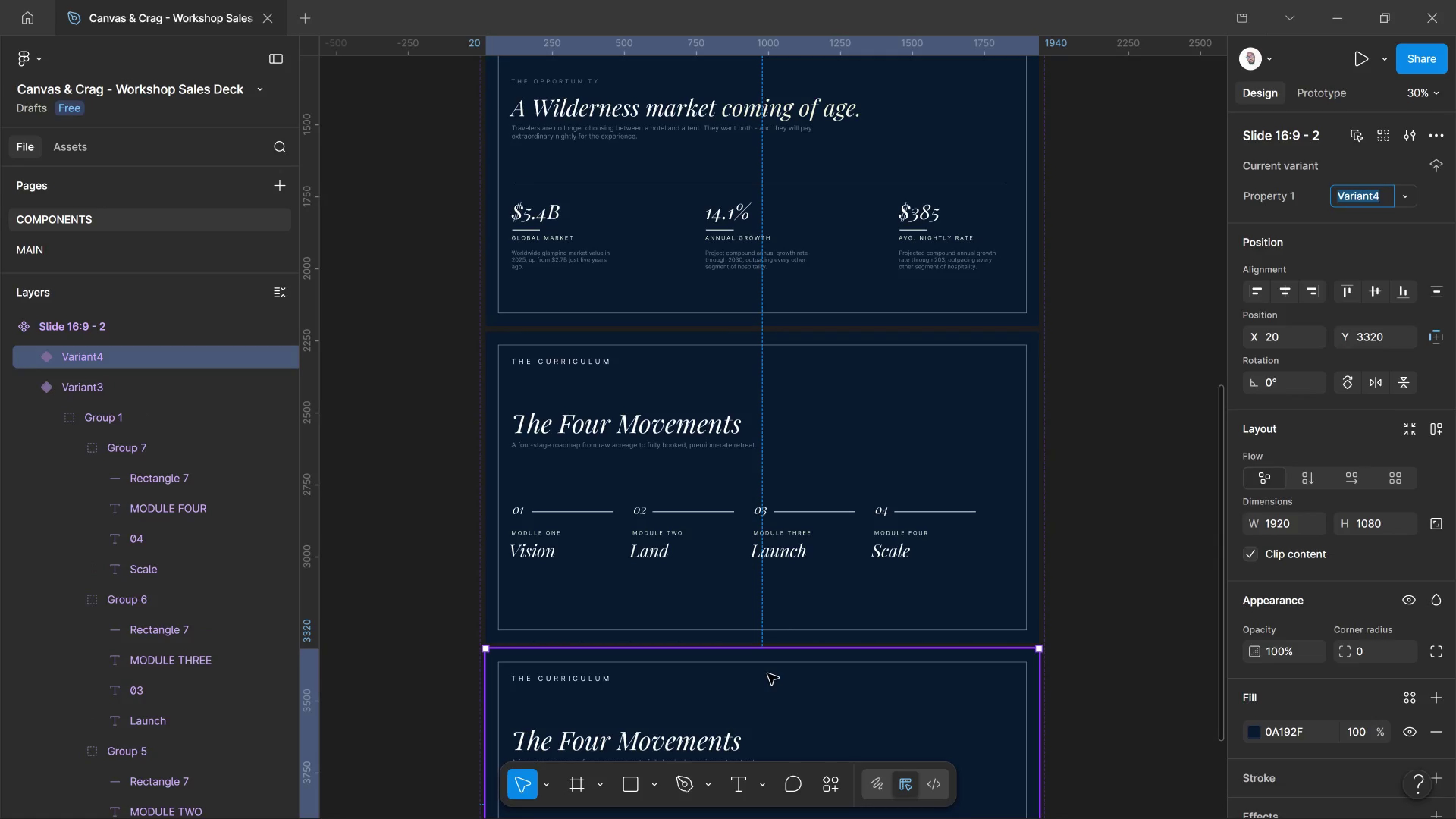 
scroll: coordinate [770, 675], scroll_direction: down, amount: 3.0
 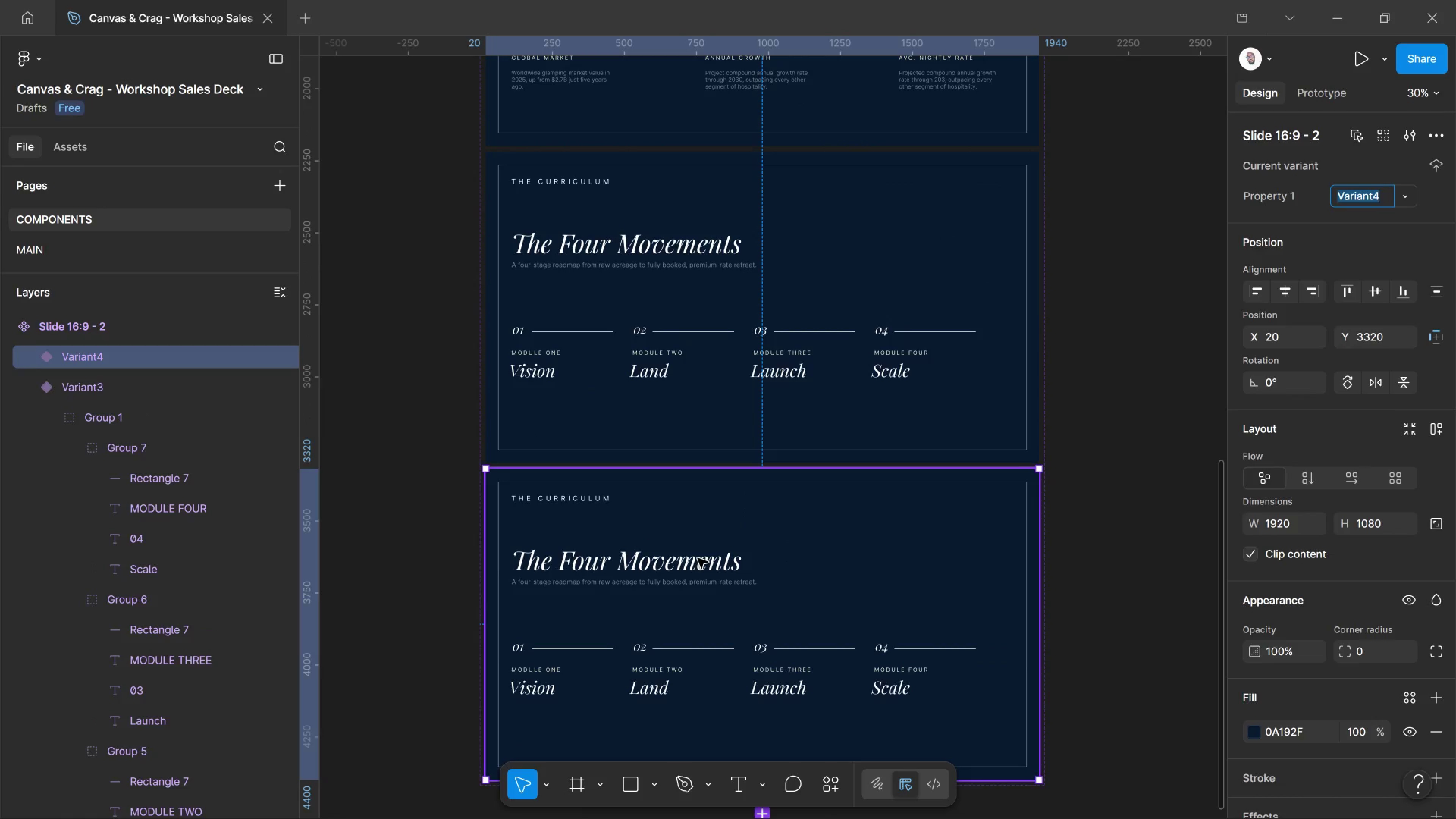 
wait(12.33)
 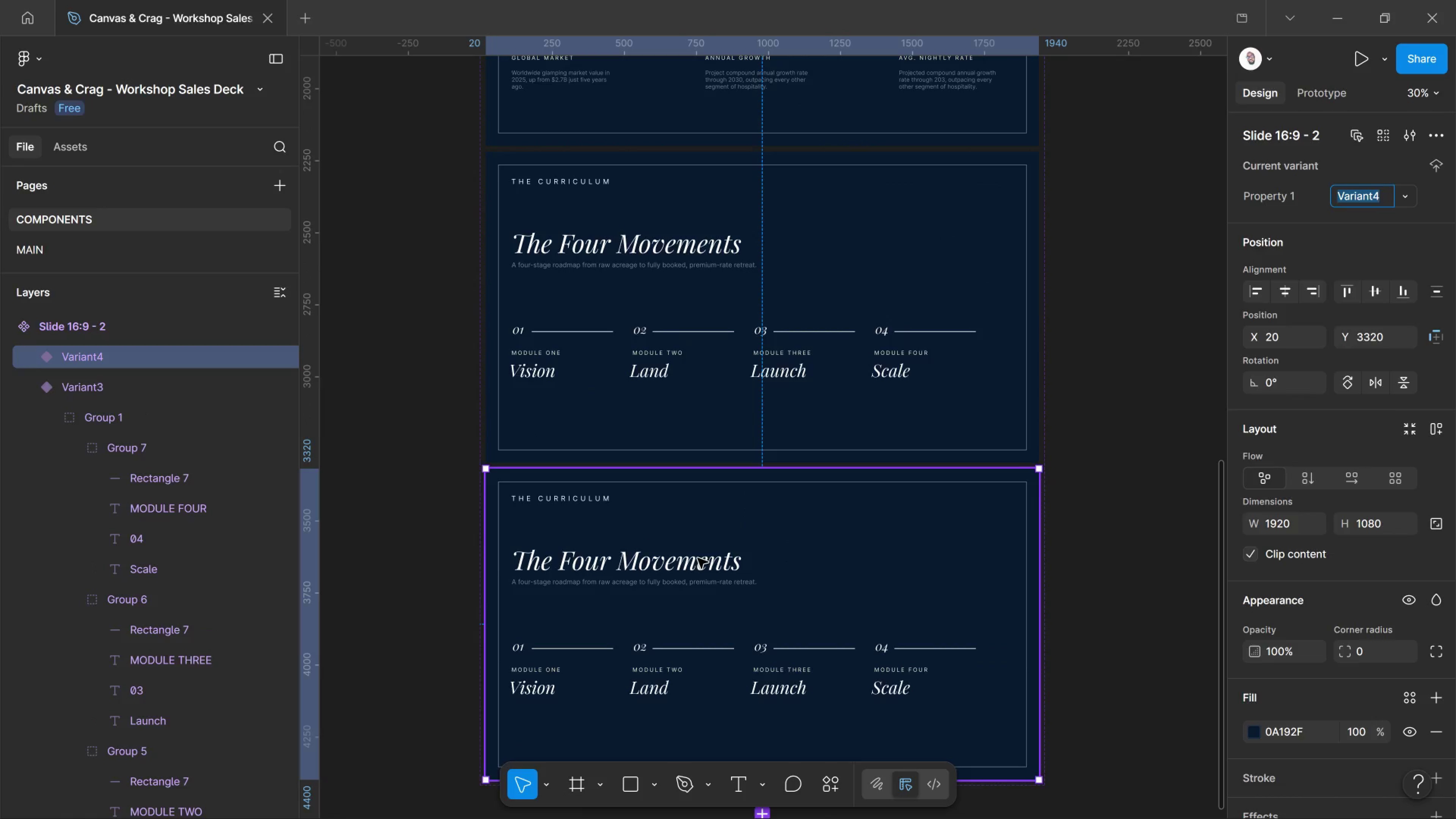 
scroll: coordinate [681, 585], scroll_direction: down, amount: 5.0
 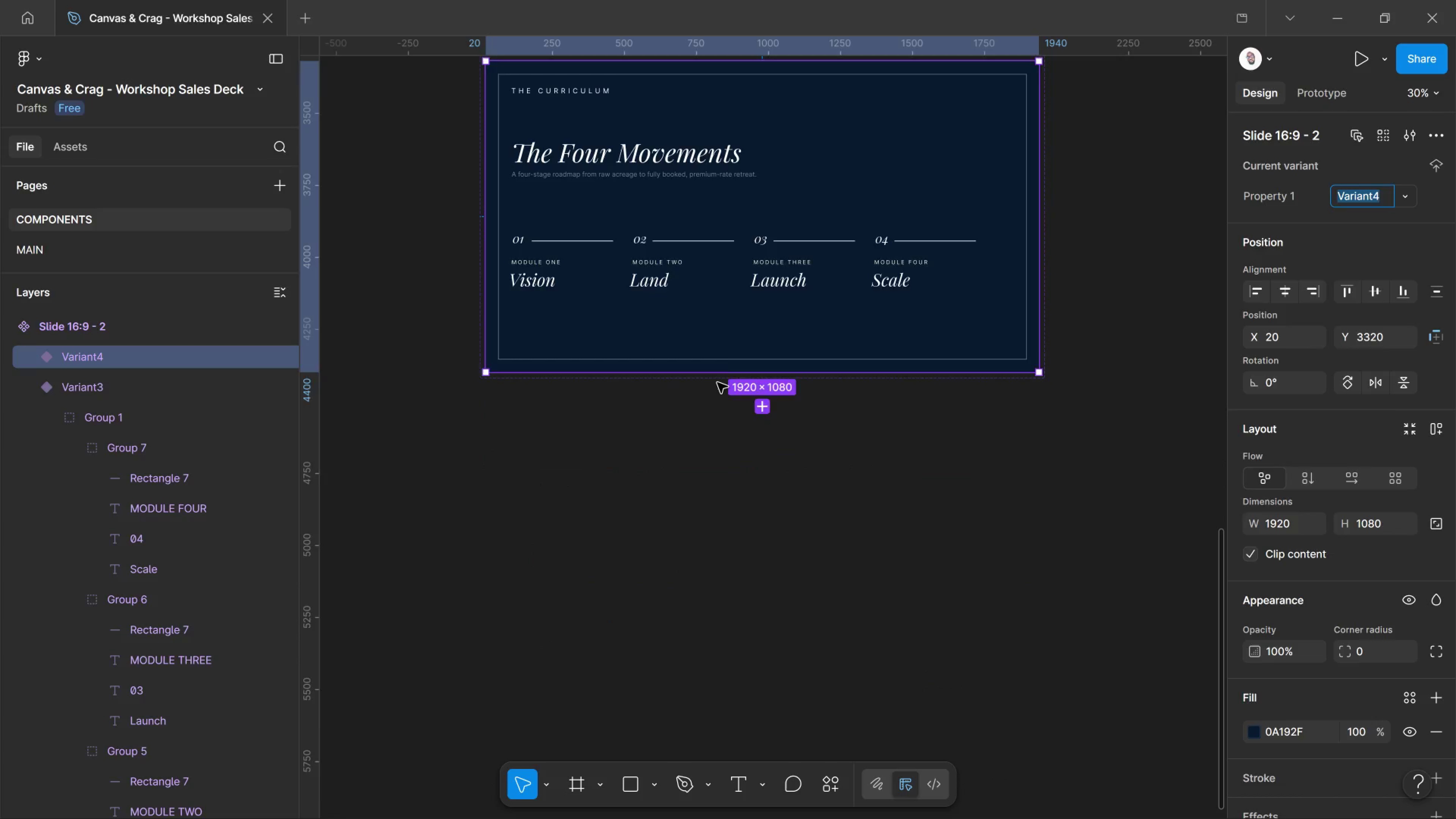 
hold_key(key=ControlLeft, duration=1.12)
 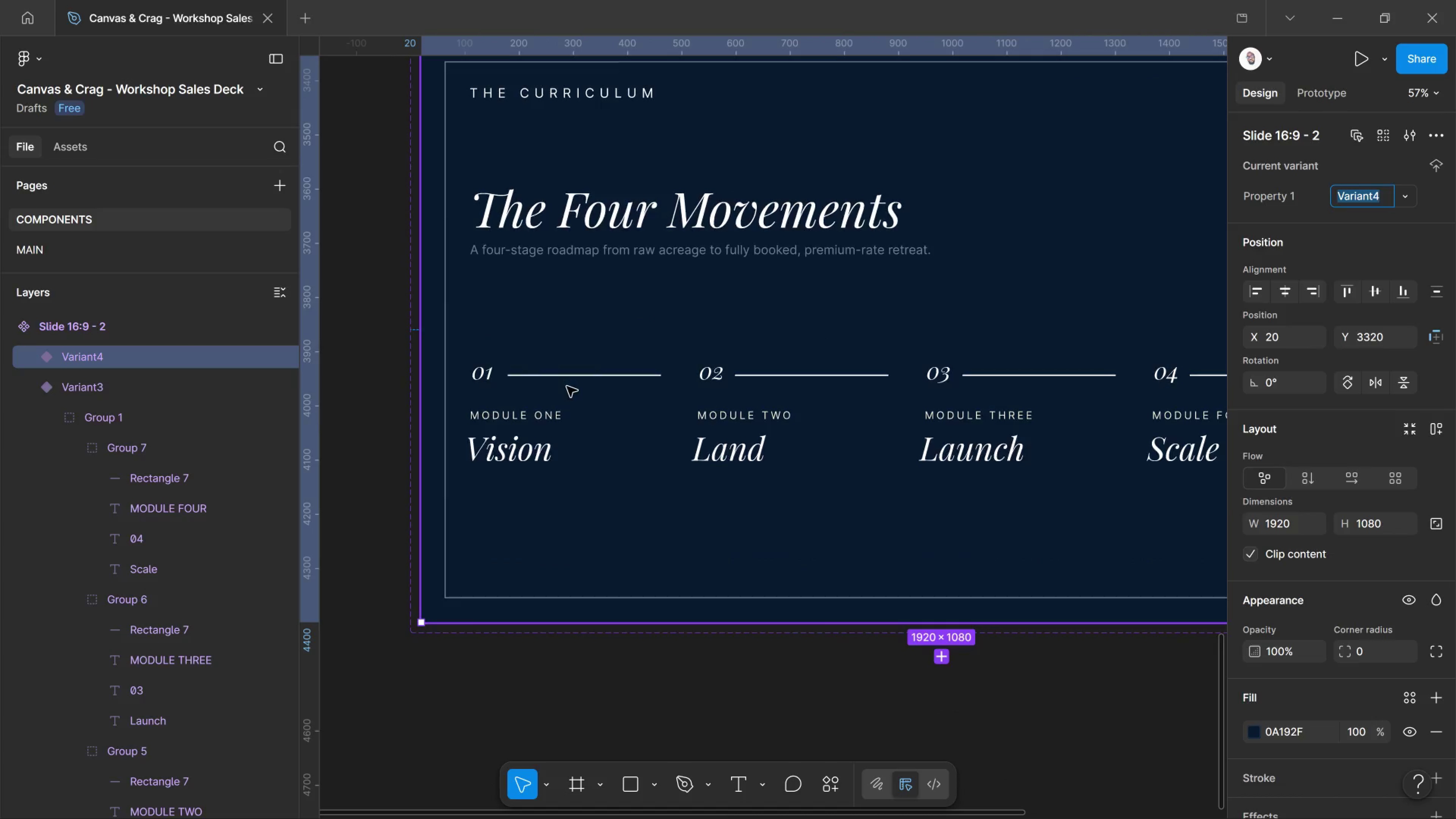 
scroll: coordinate [553, 180], scroll_direction: up, amount: 10.0
 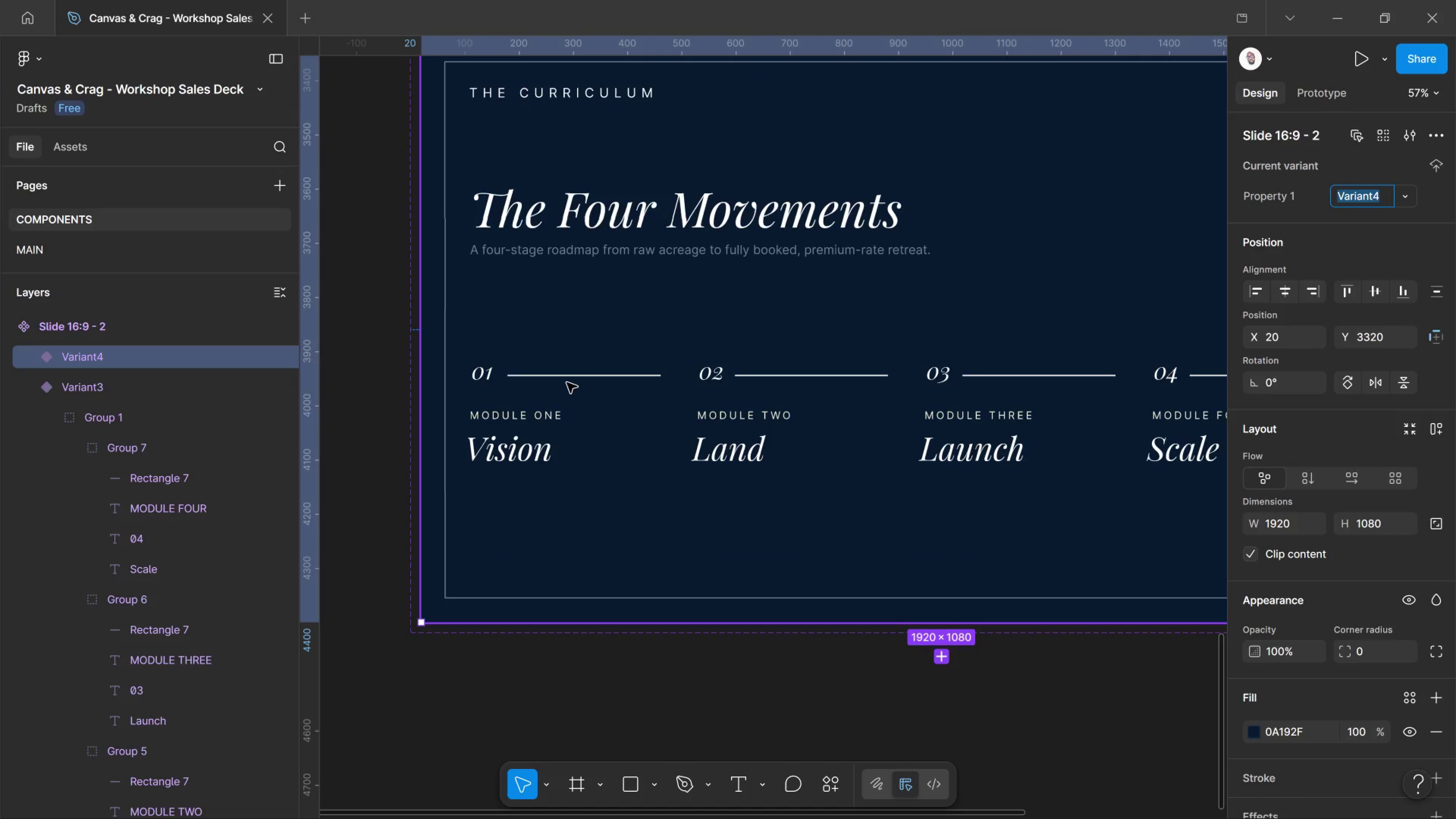 
key(Control+ControlLeft)
 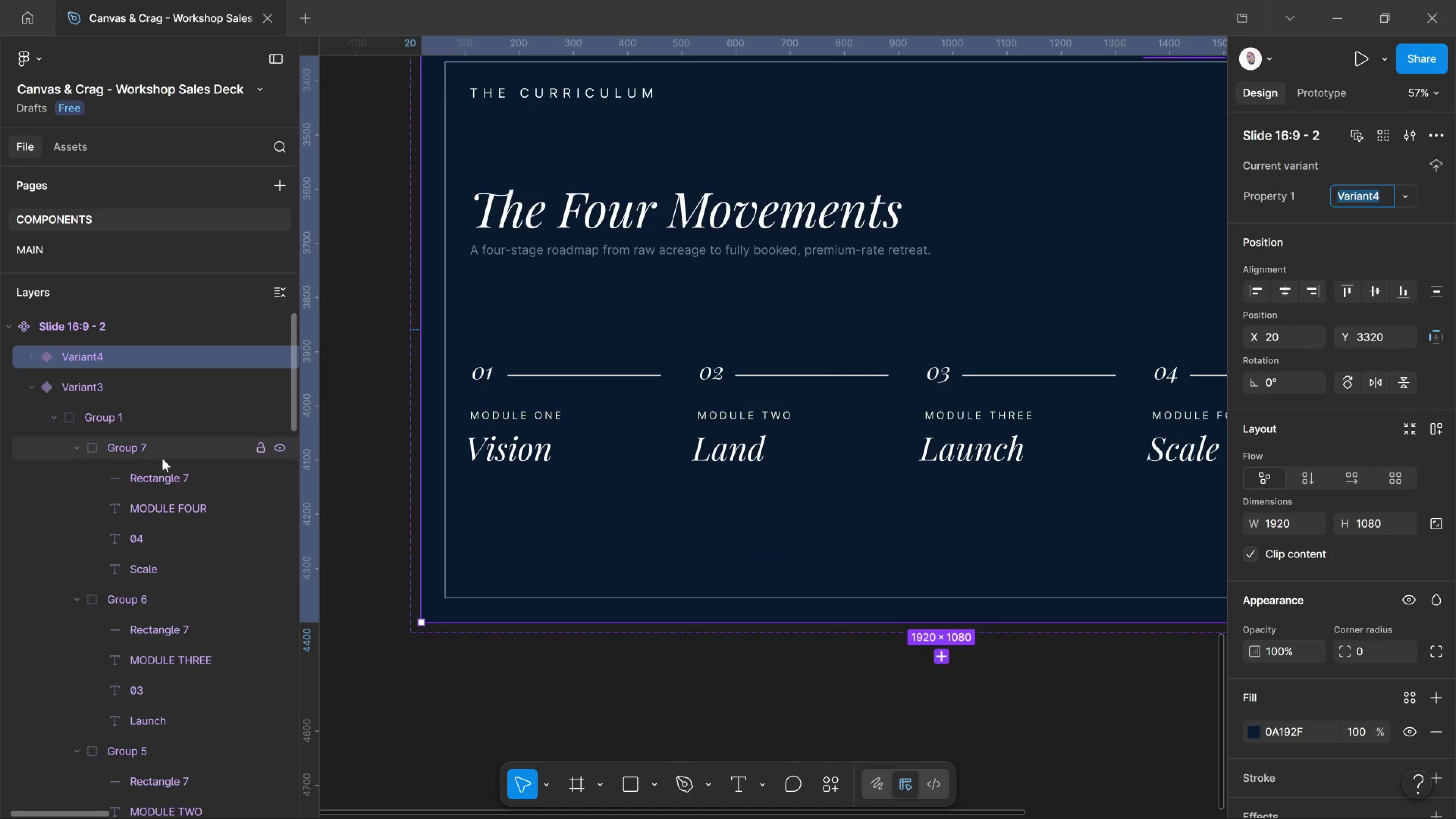 
left_click([162, 458])
 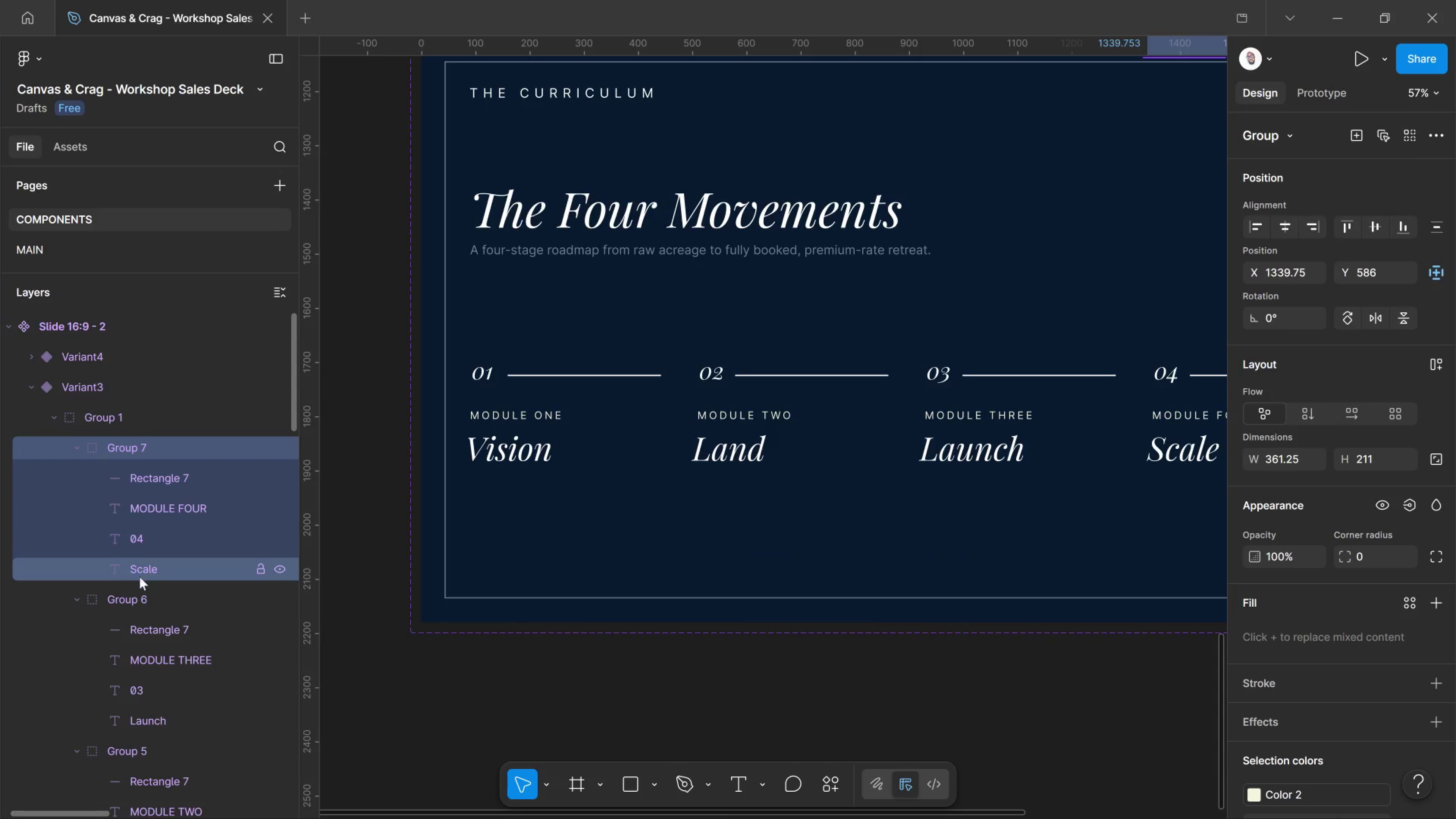 
left_click([141, 604])
 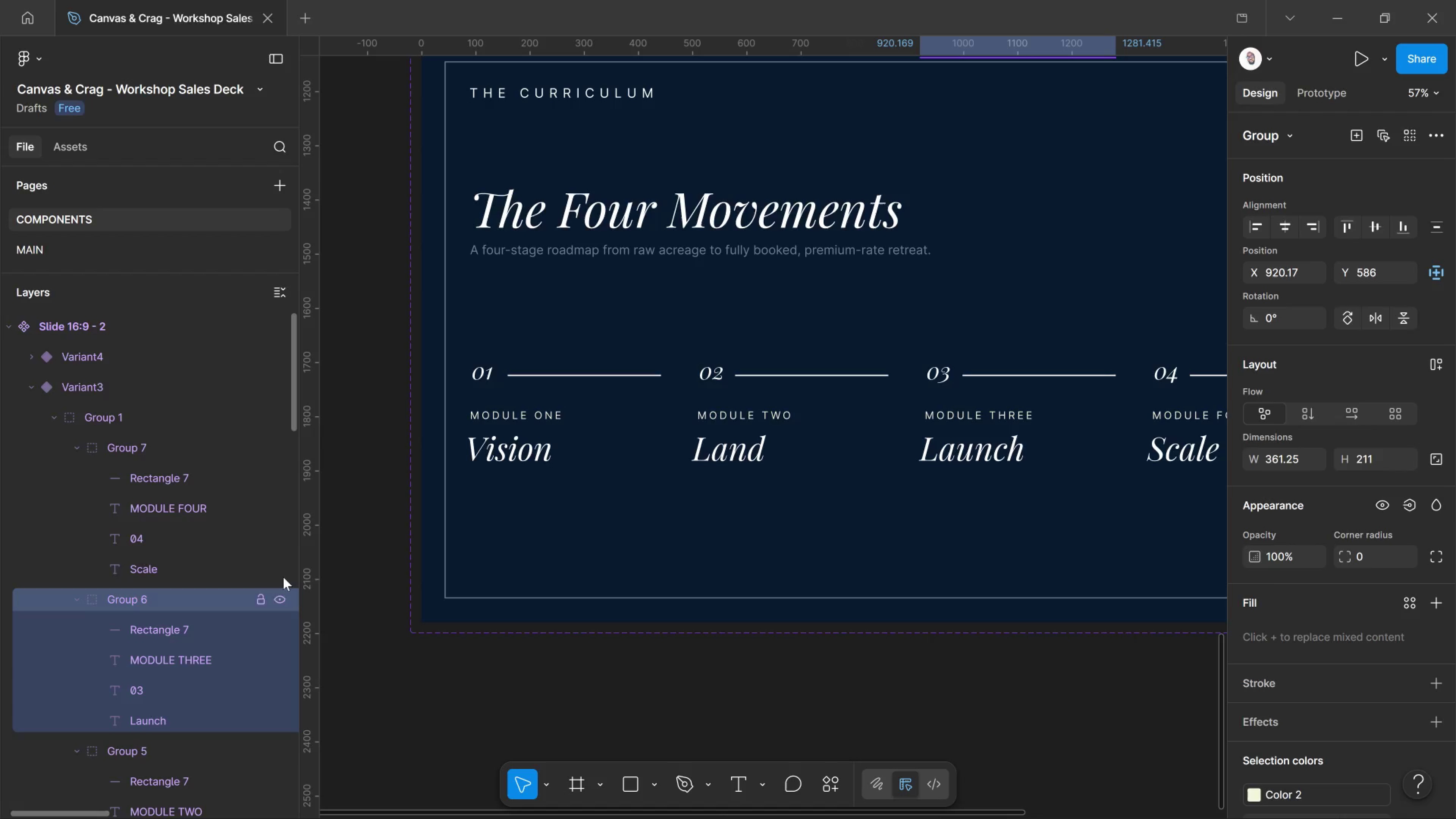 
hold_key(key=ControlLeft, duration=0.75)
 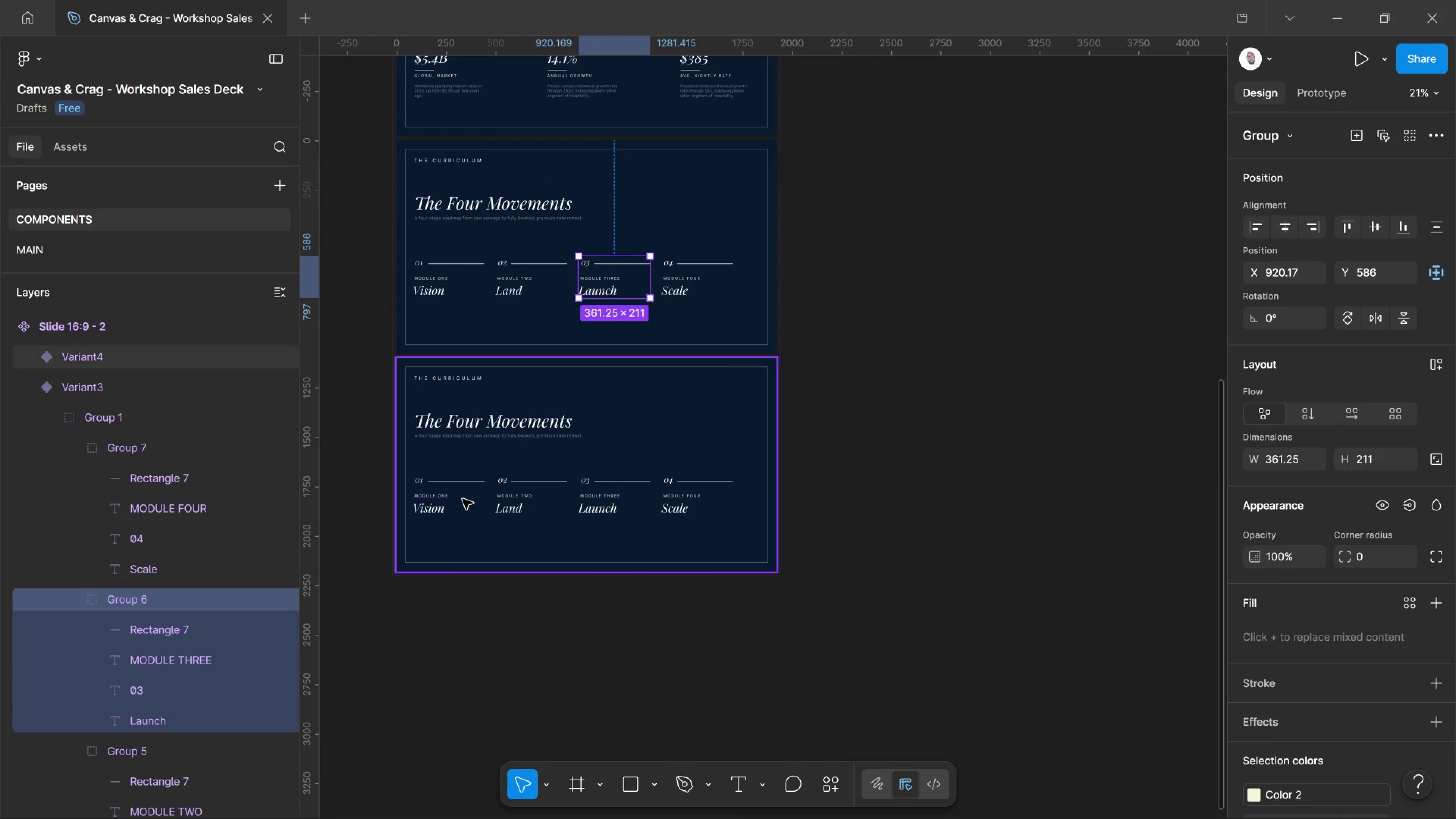 
hold_key(key=ControlLeft, duration=2.0)
 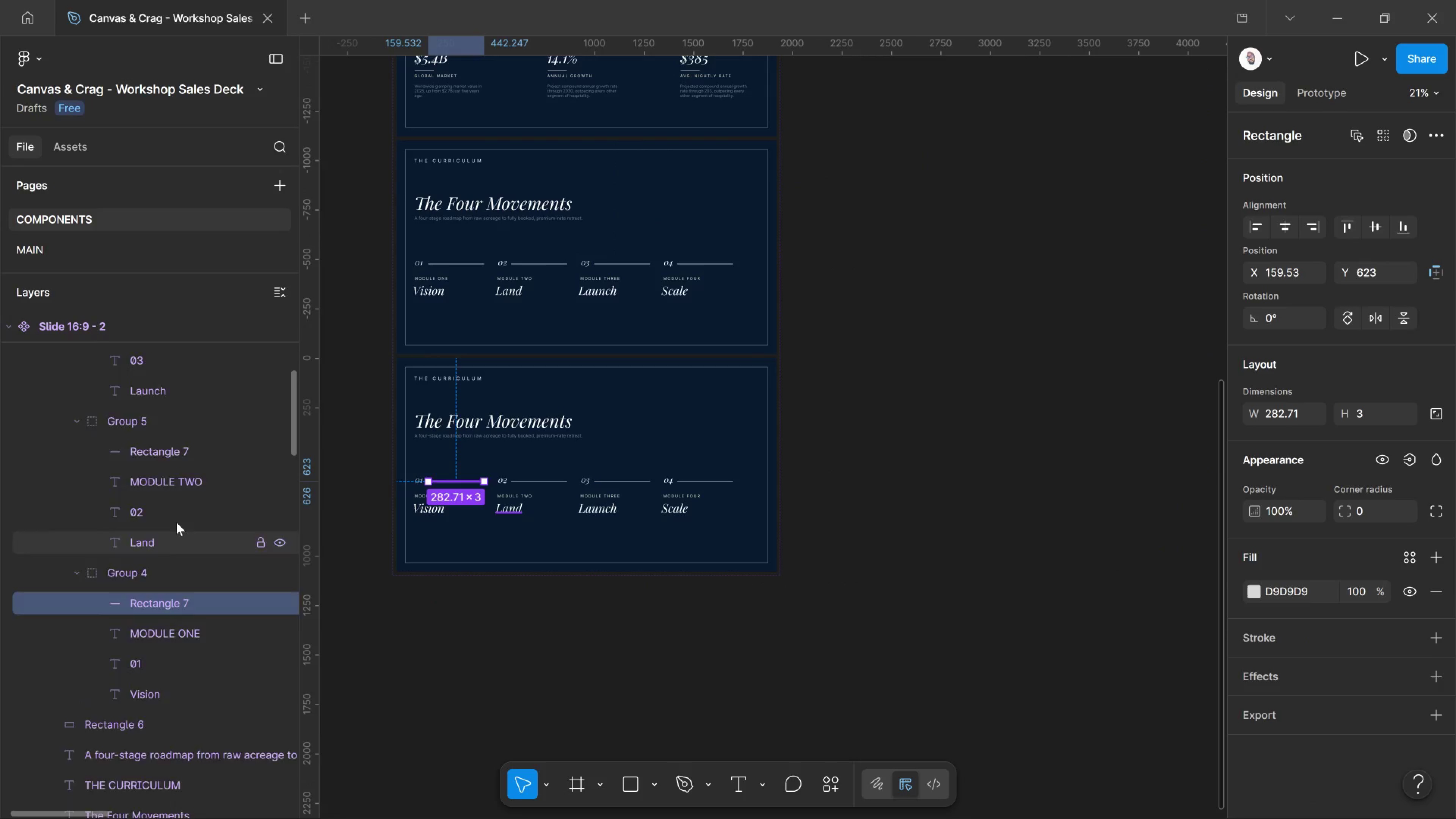 
scroll: coordinate [397, 526], scroll_direction: down, amount: 9.0
 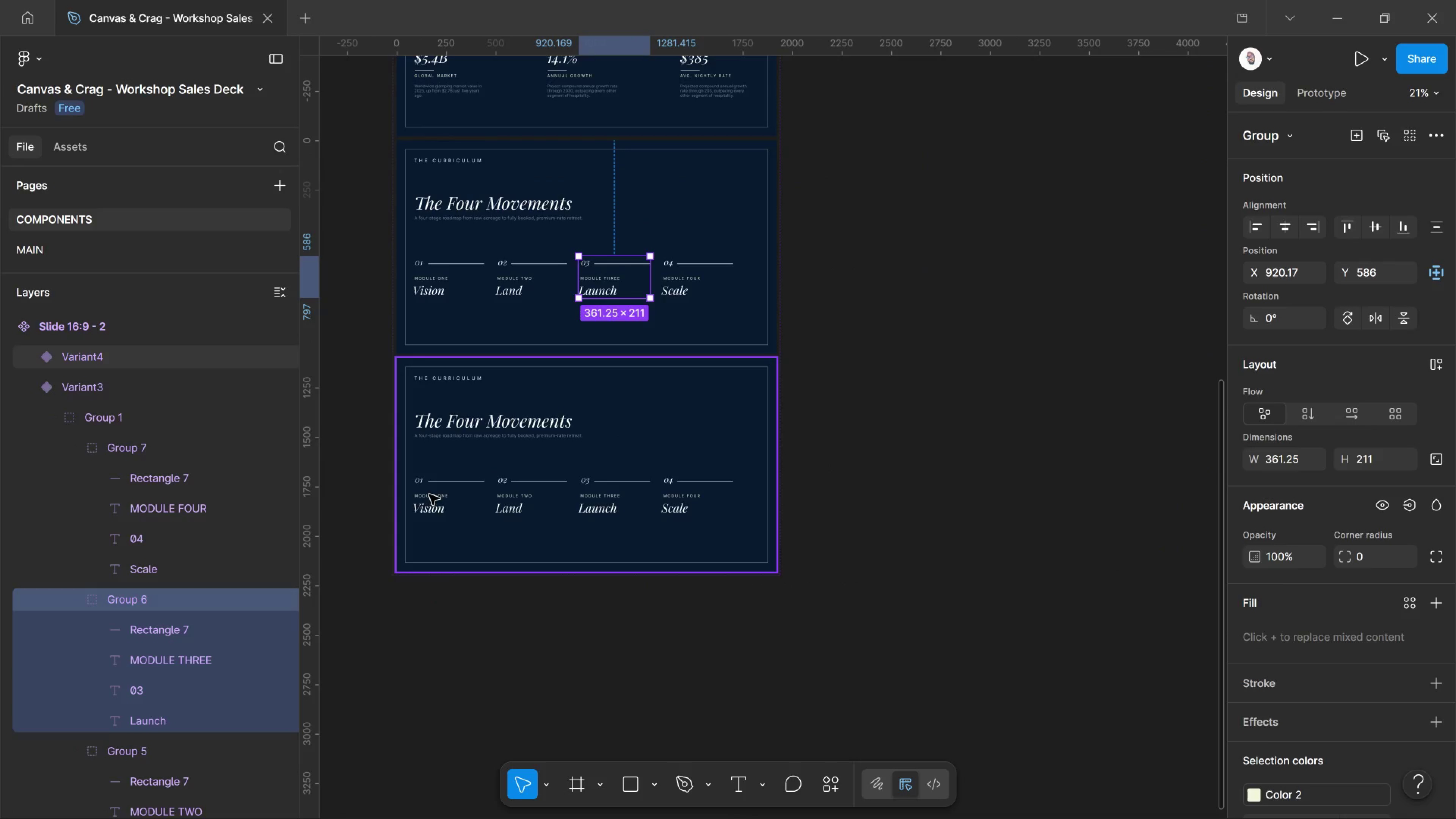 
left_click([449, 483])
 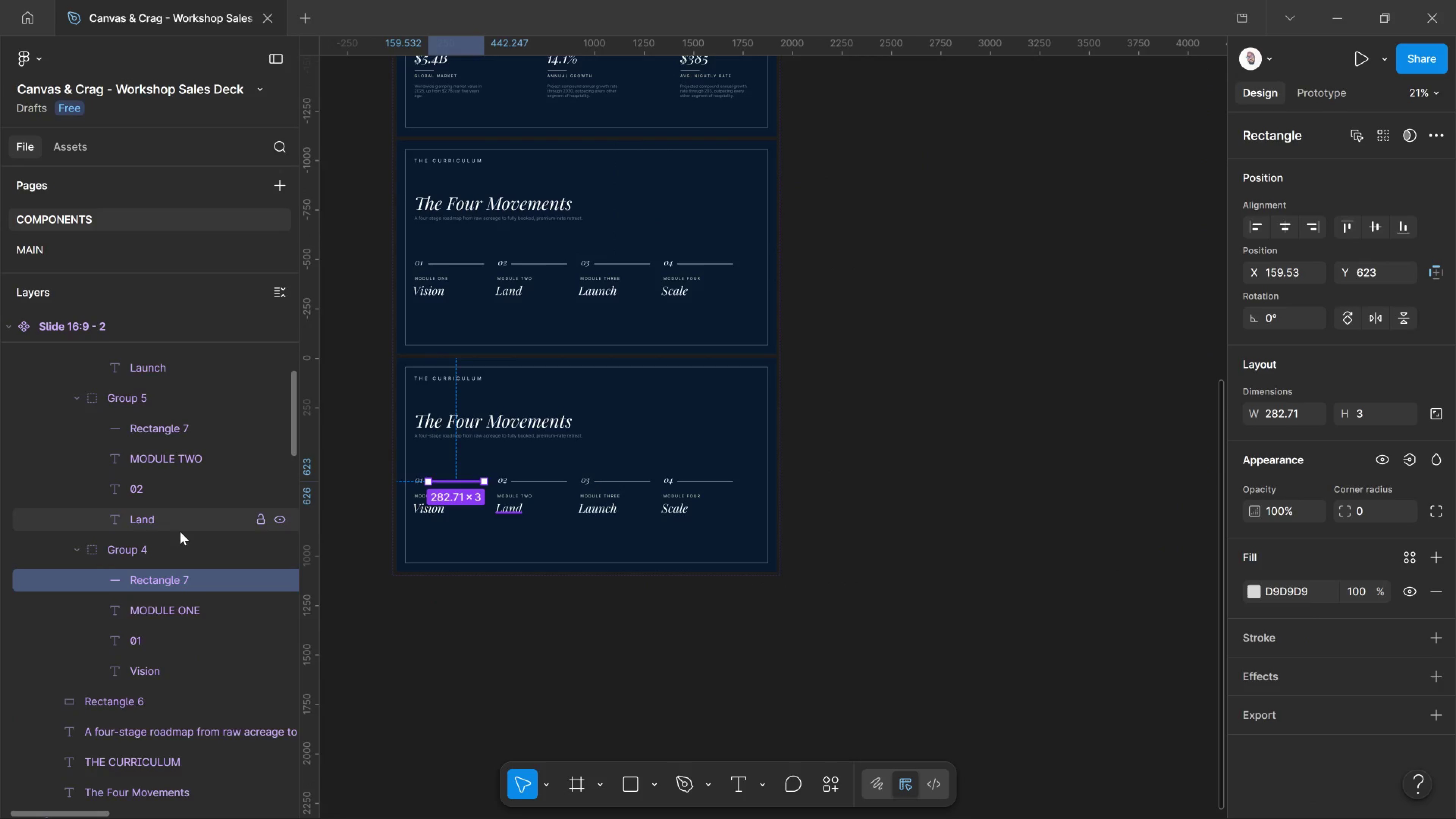 
scroll: coordinate [176, 522], scroll_direction: up, amount: 3.0
 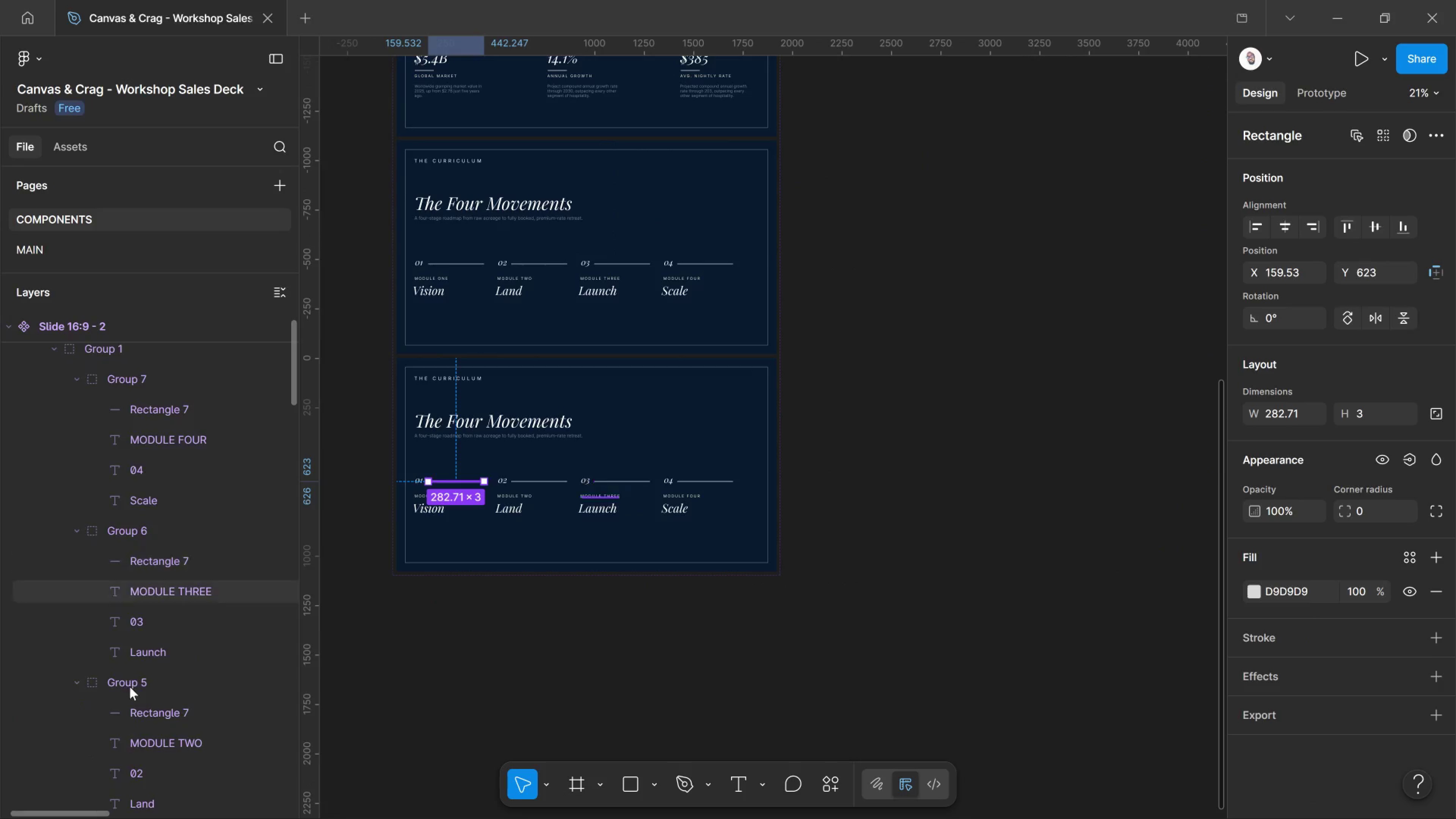 
scroll: coordinate [130, 687], scroll_direction: down, amount: 2.0
 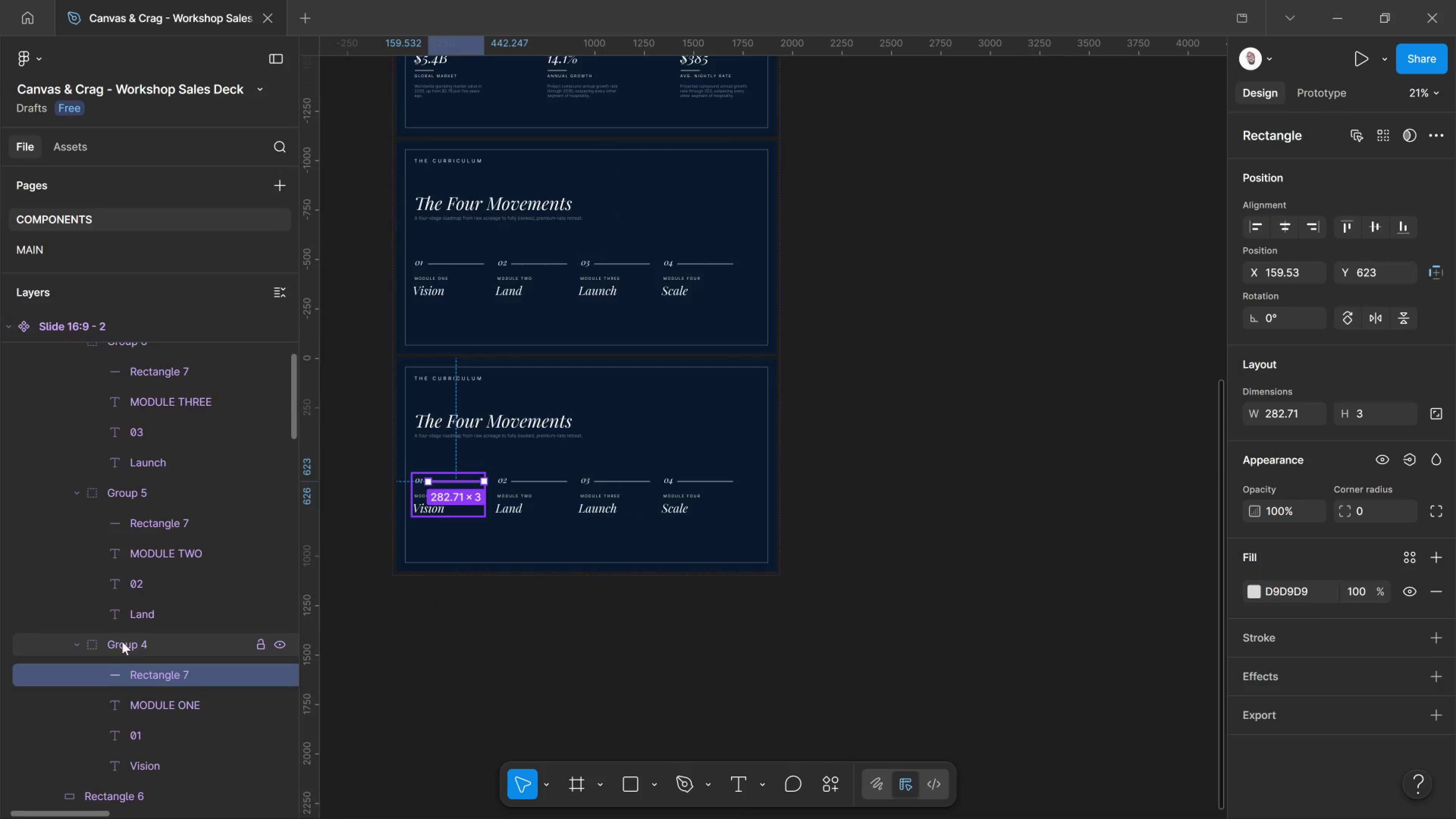 
left_click([122, 640])
 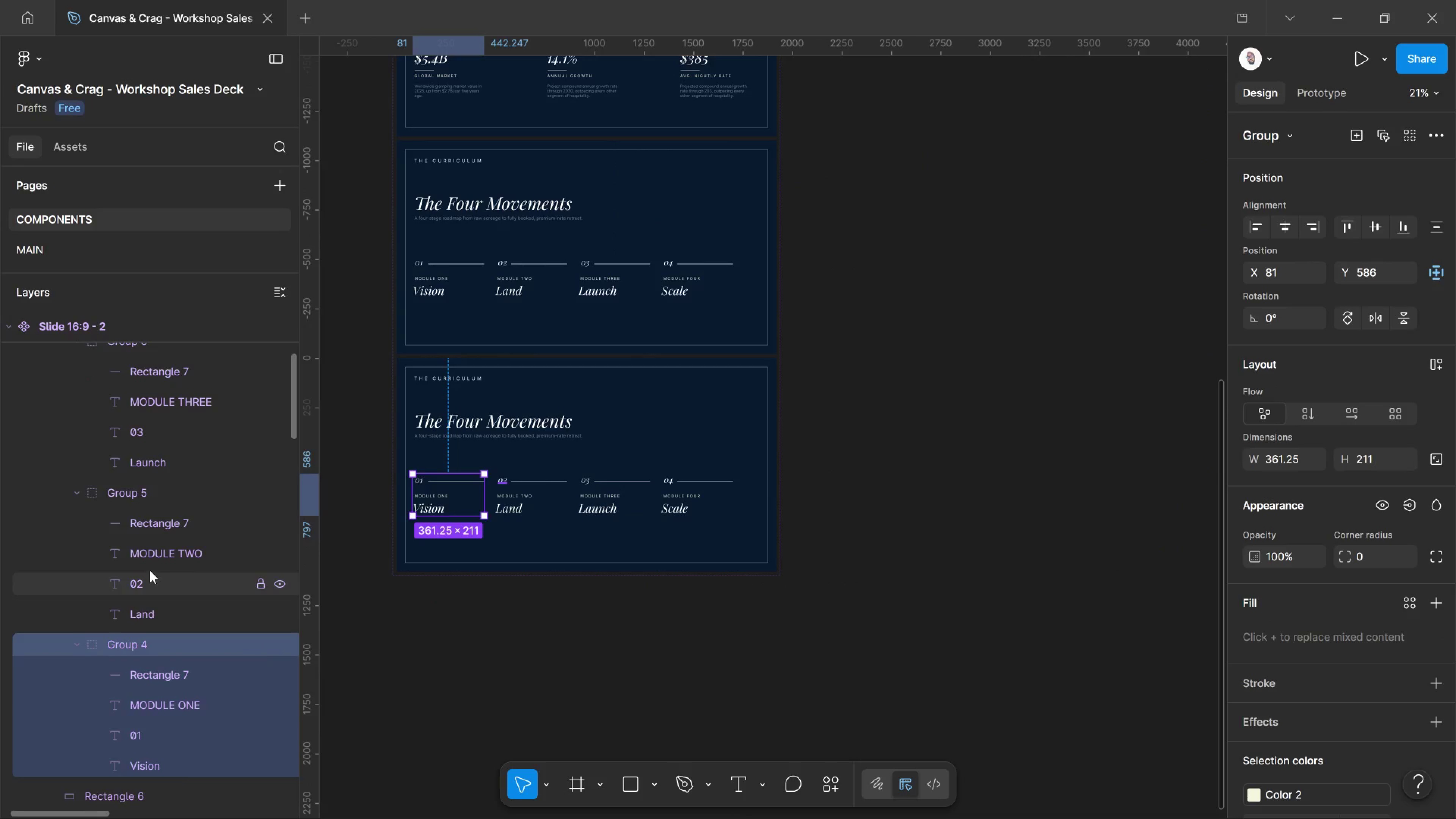 
hold_key(key=ShiftLeft, duration=2.48)
 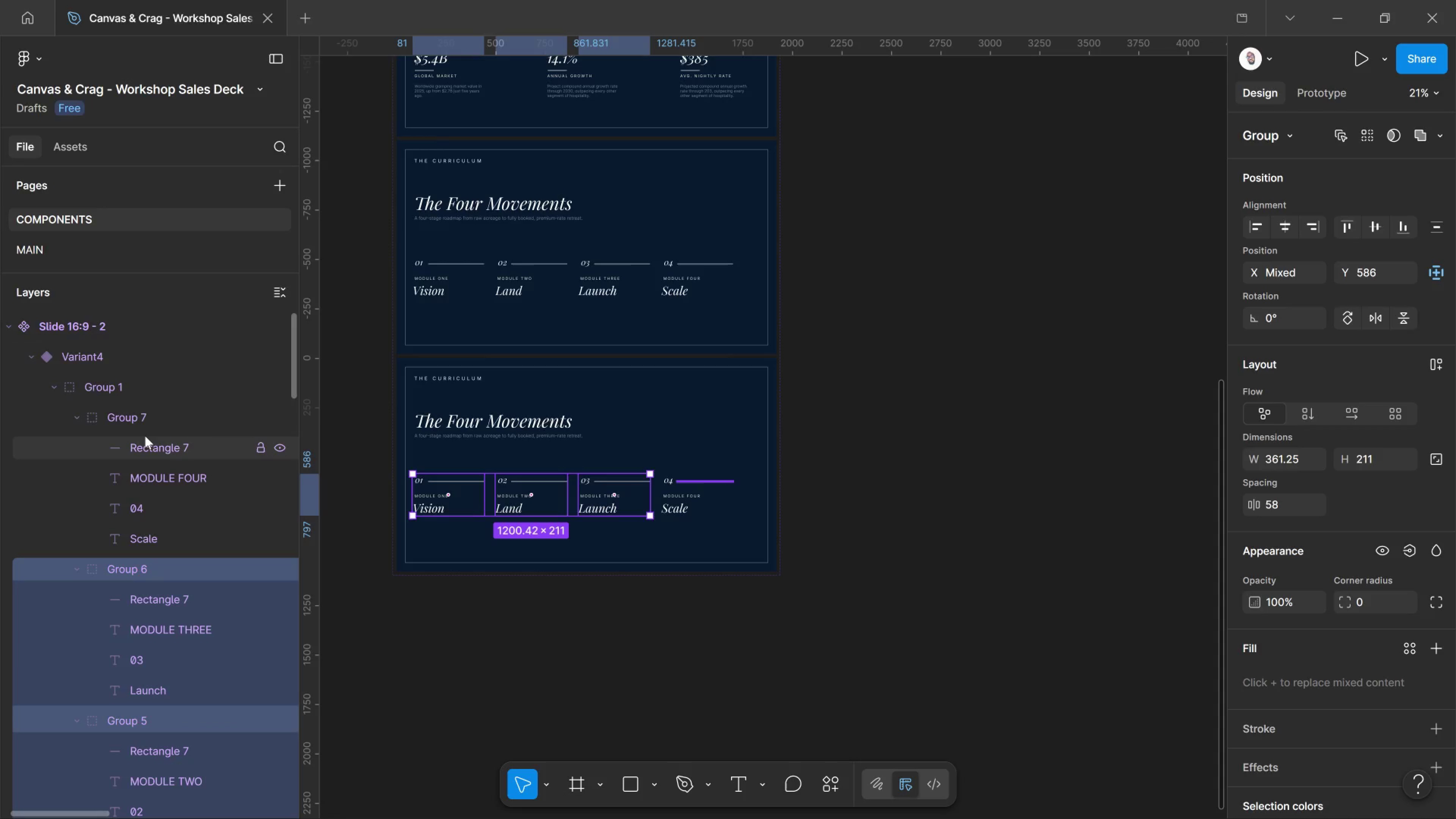 
scroll: coordinate [150, 570], scroll_direction: up, amount: 1.0
 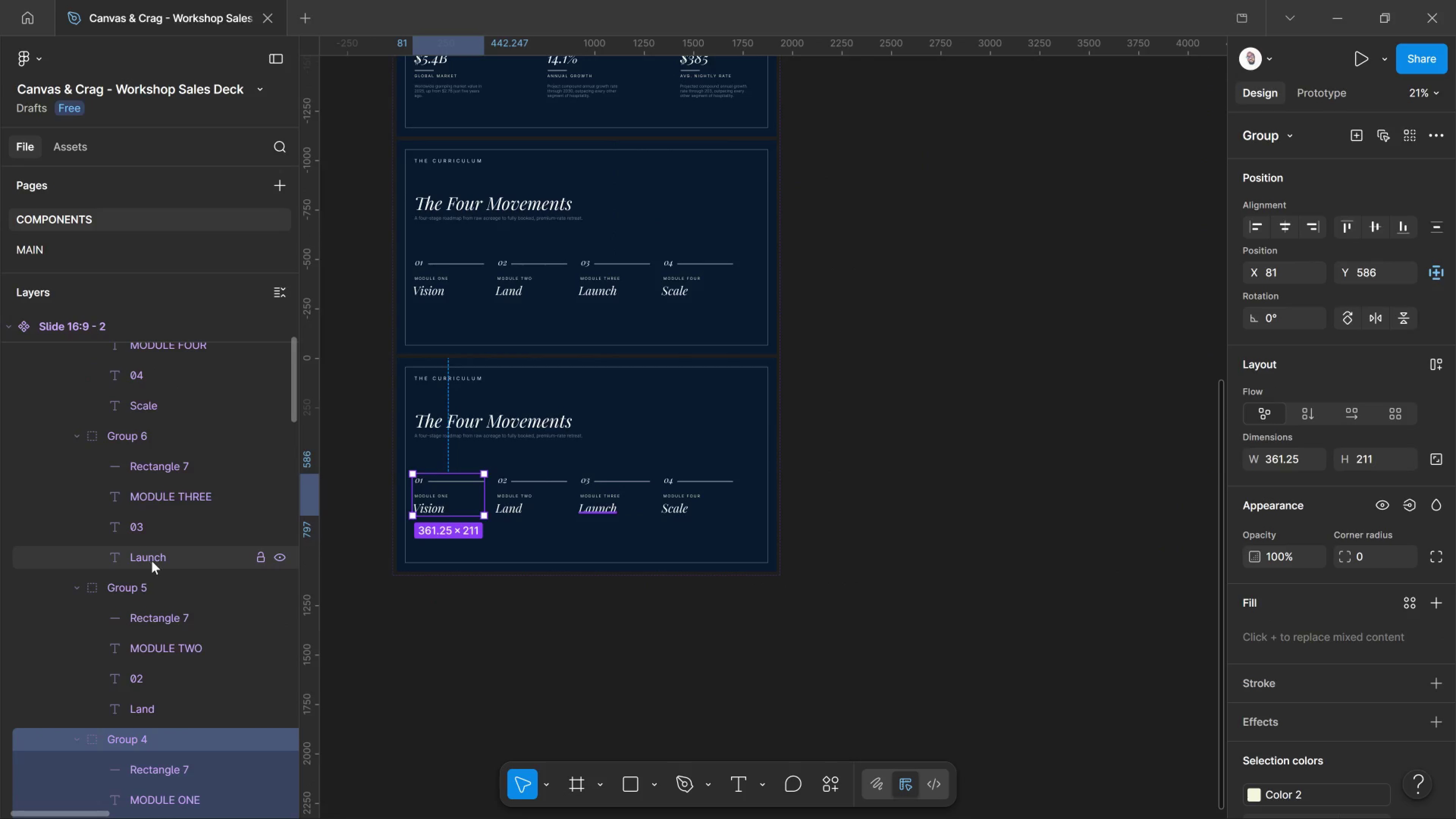 
left_click([145, 584])
 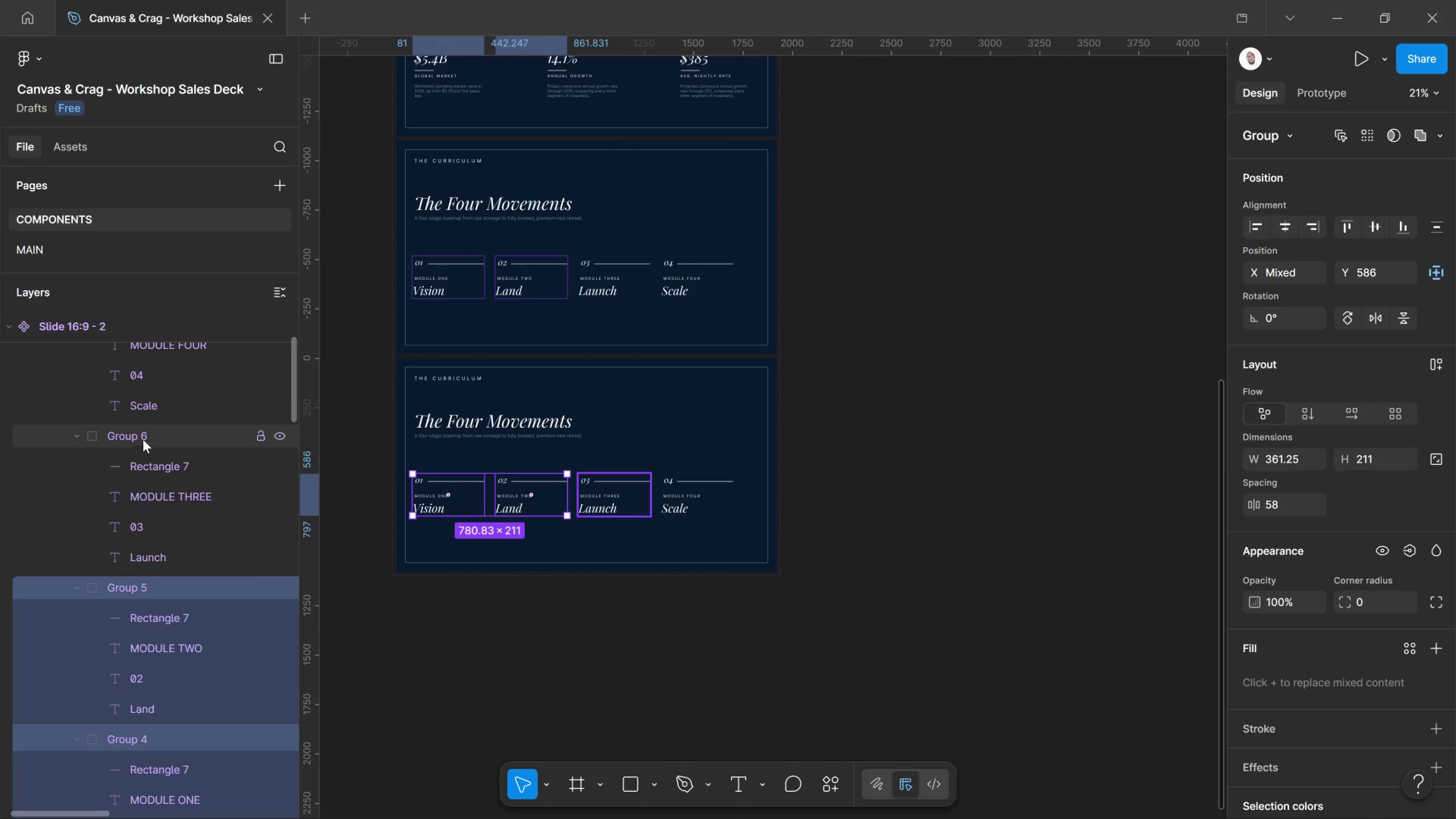 
left_click([145, 436])
 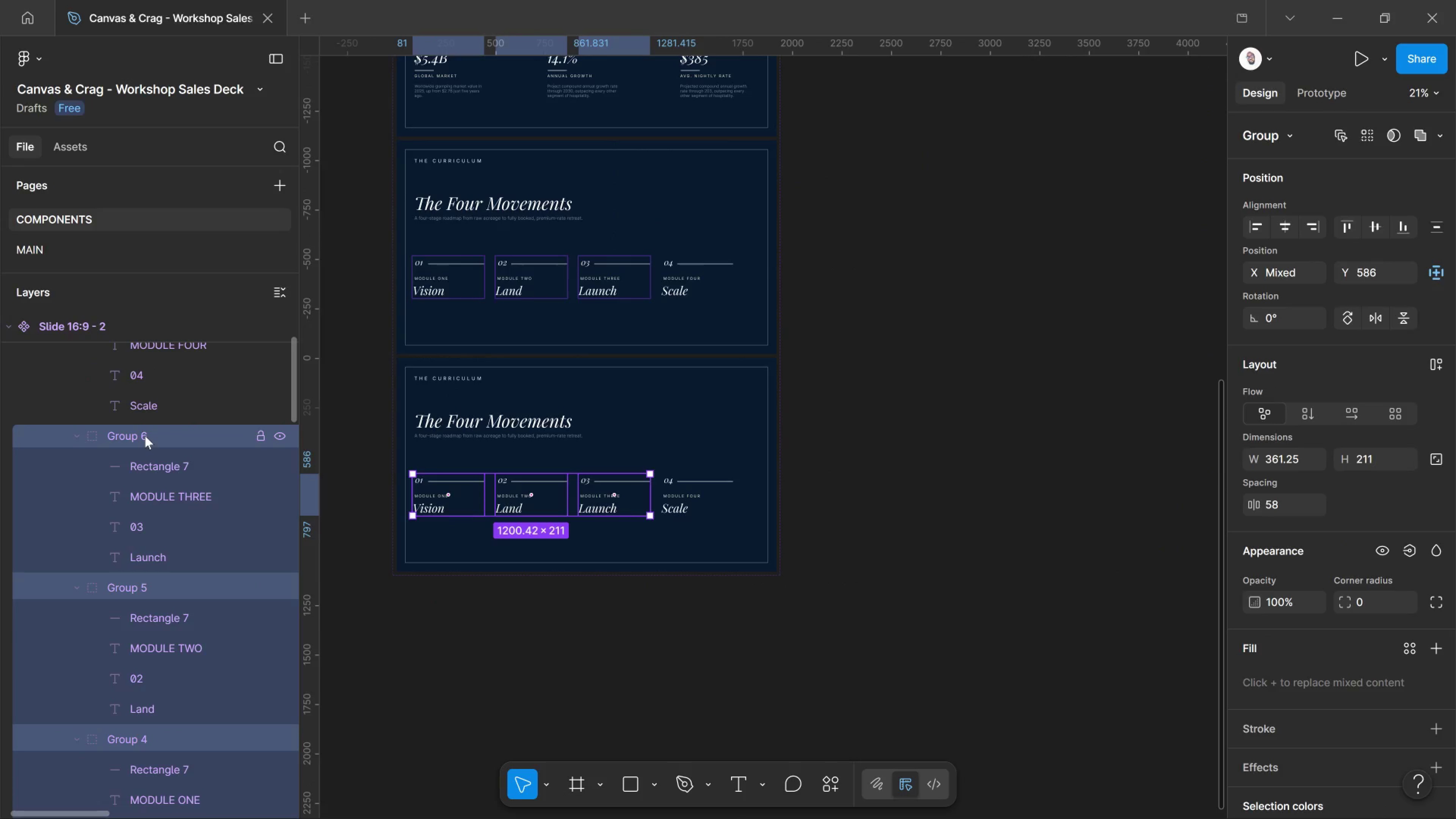 
hold_key(key=ShiftLeft, duration=0.75)
 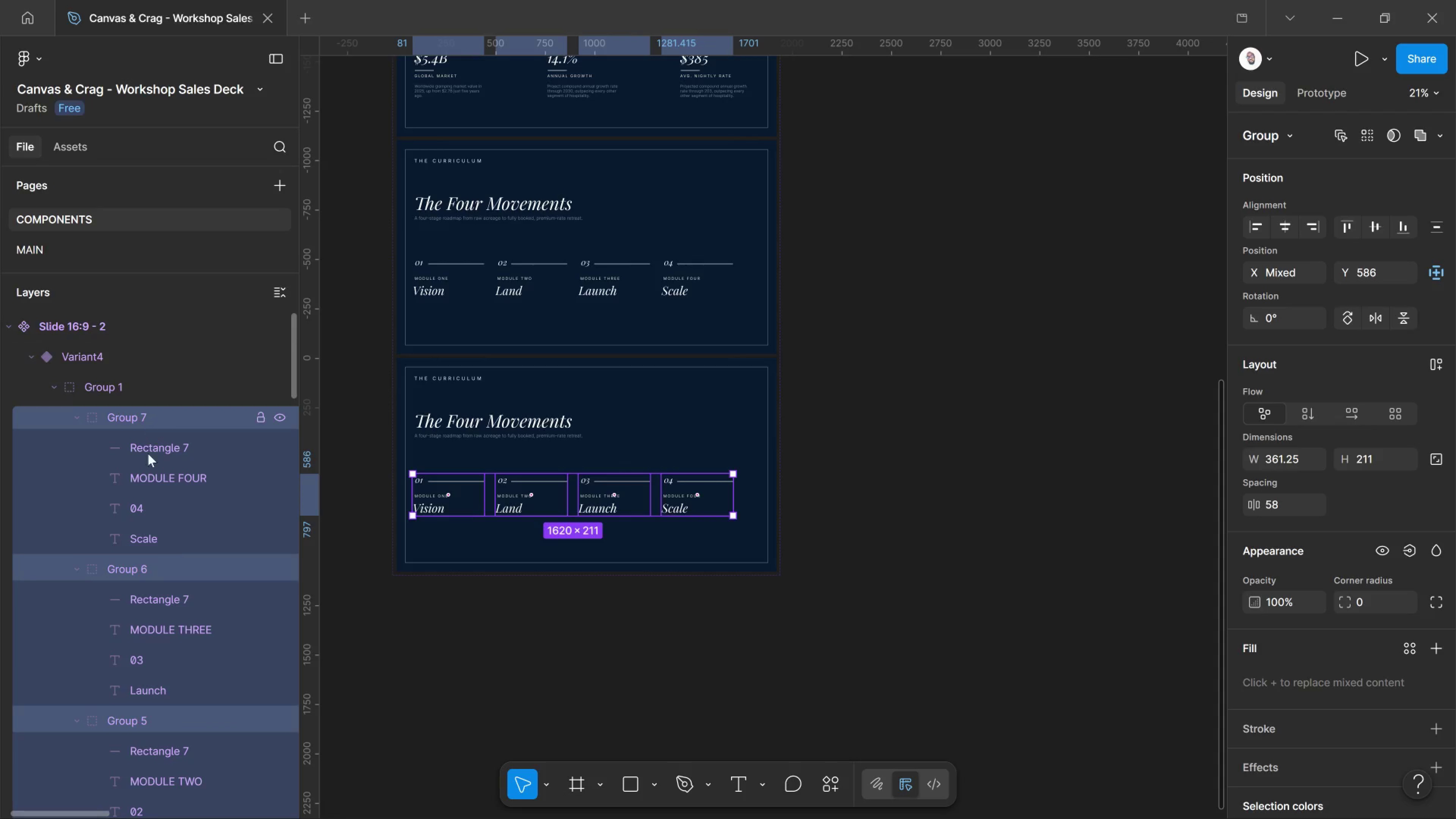 
scroll: coordinate [145, 436], scroll_direction: up, amount: 4.0
 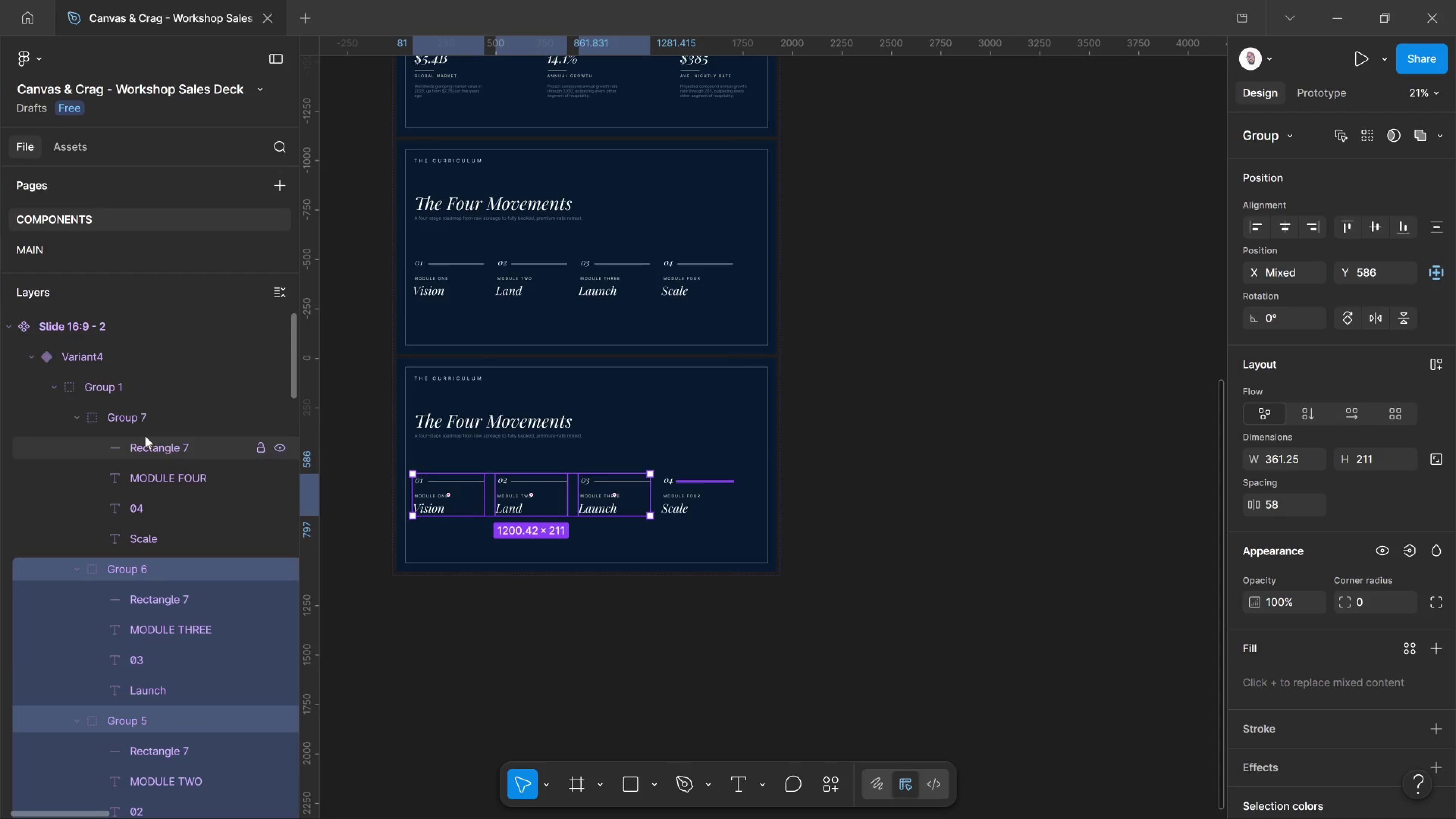 
left_click([151, 420])
 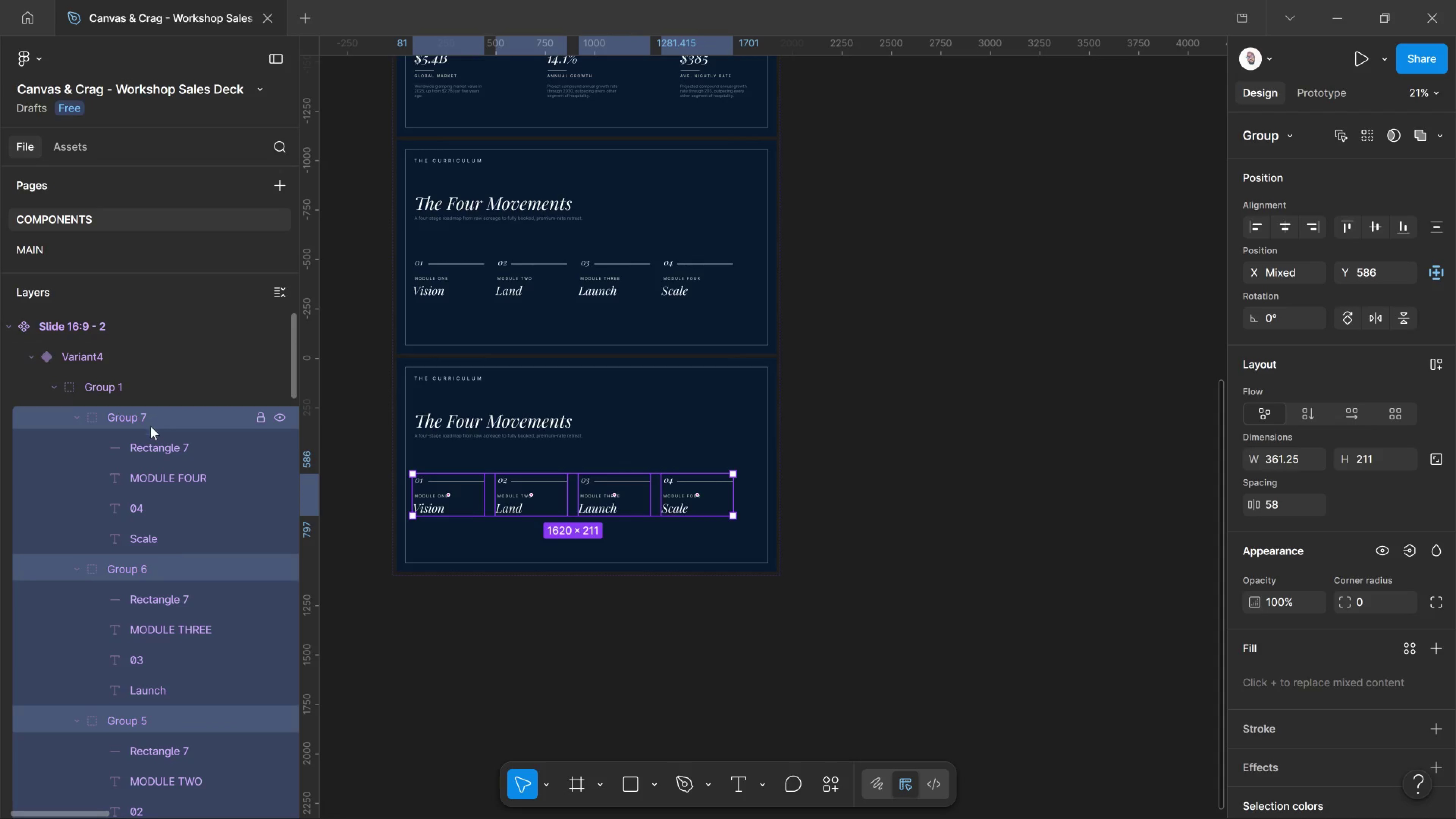 
key(Delete)
 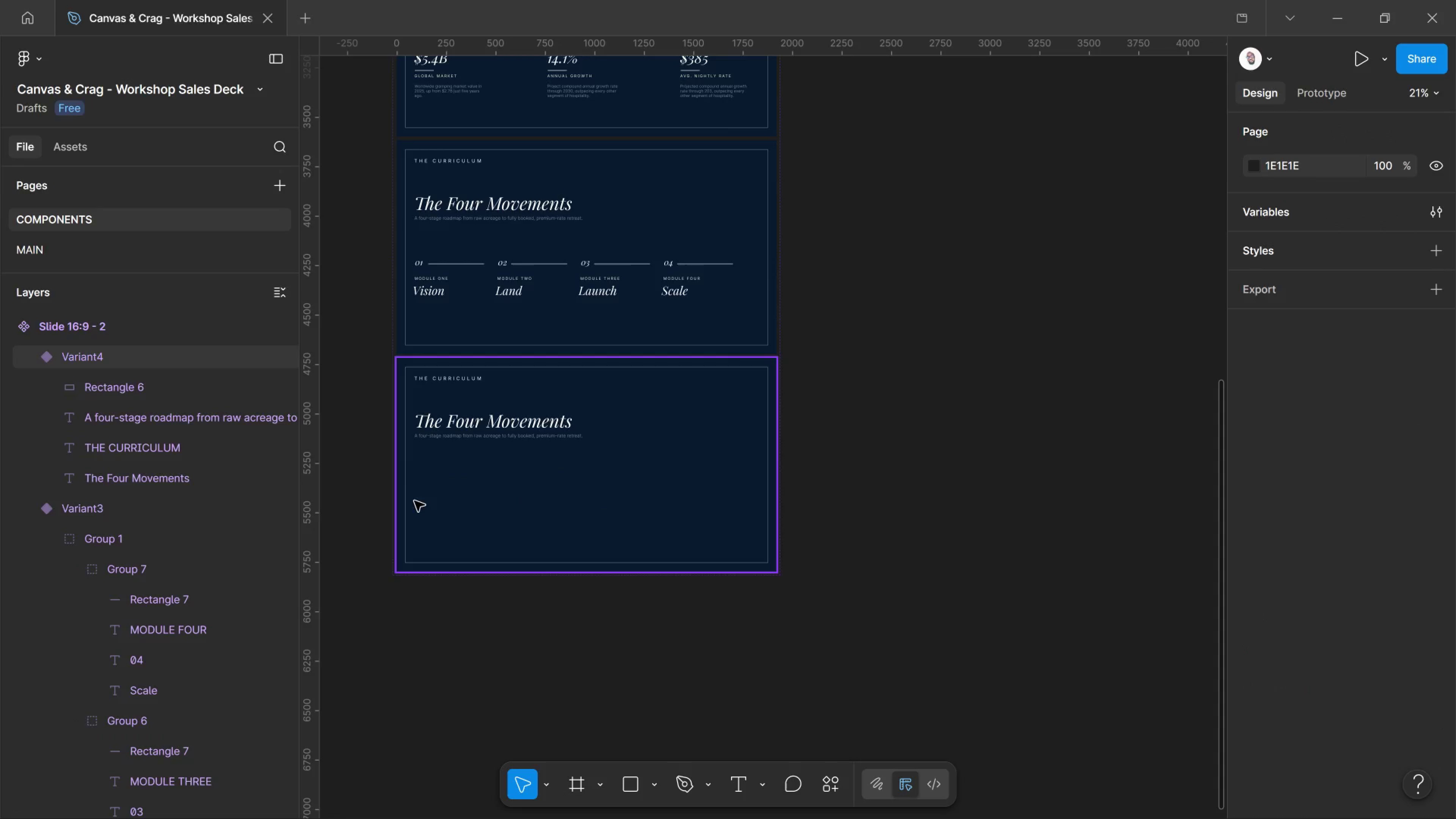 
wait(6.93)
 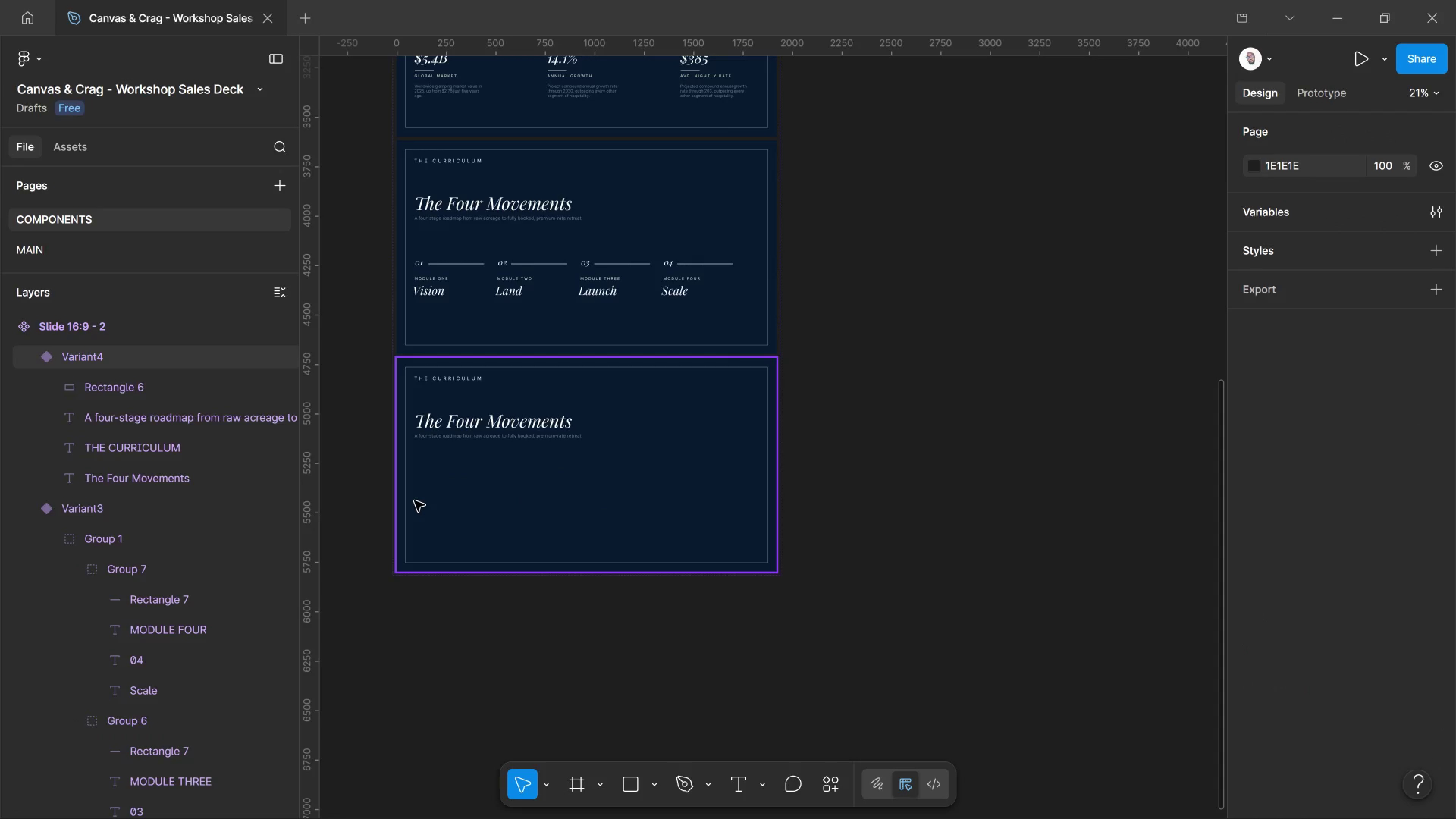 
left_click([442, 419])
 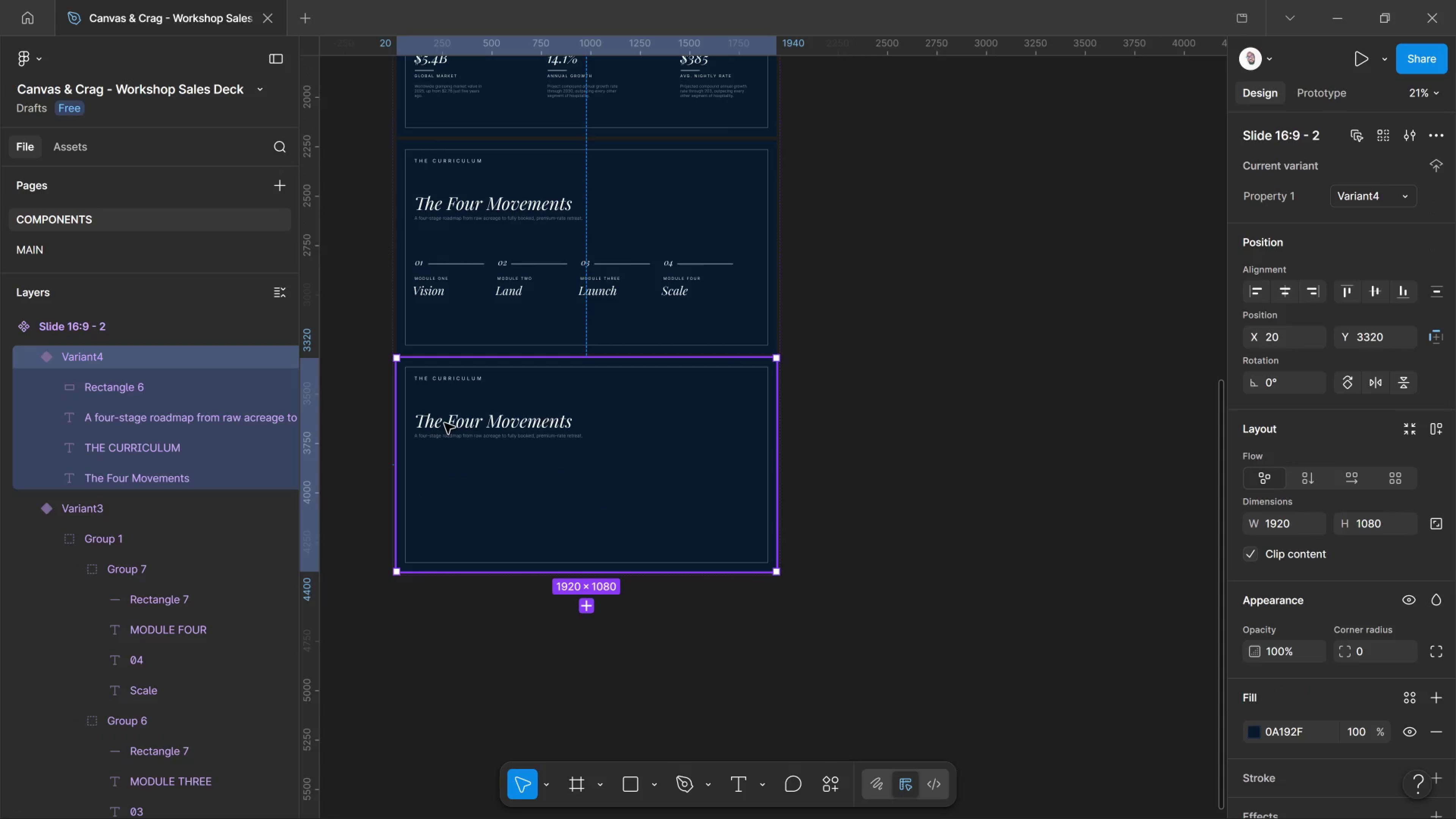 
hold_key(key=ControlLeft, duration=0.65)
left_click([444, 423])
 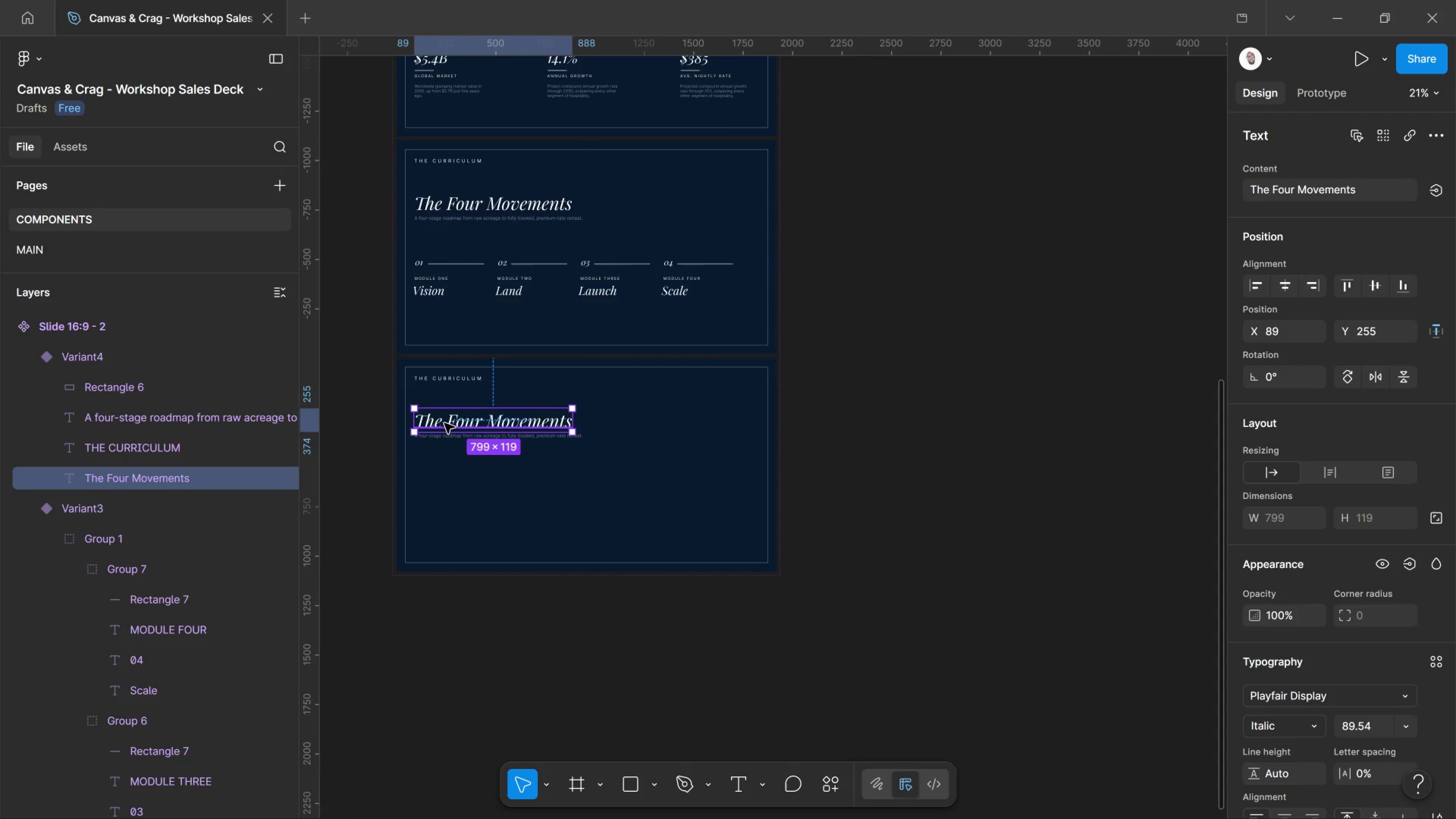 
double_click([444, 423])
 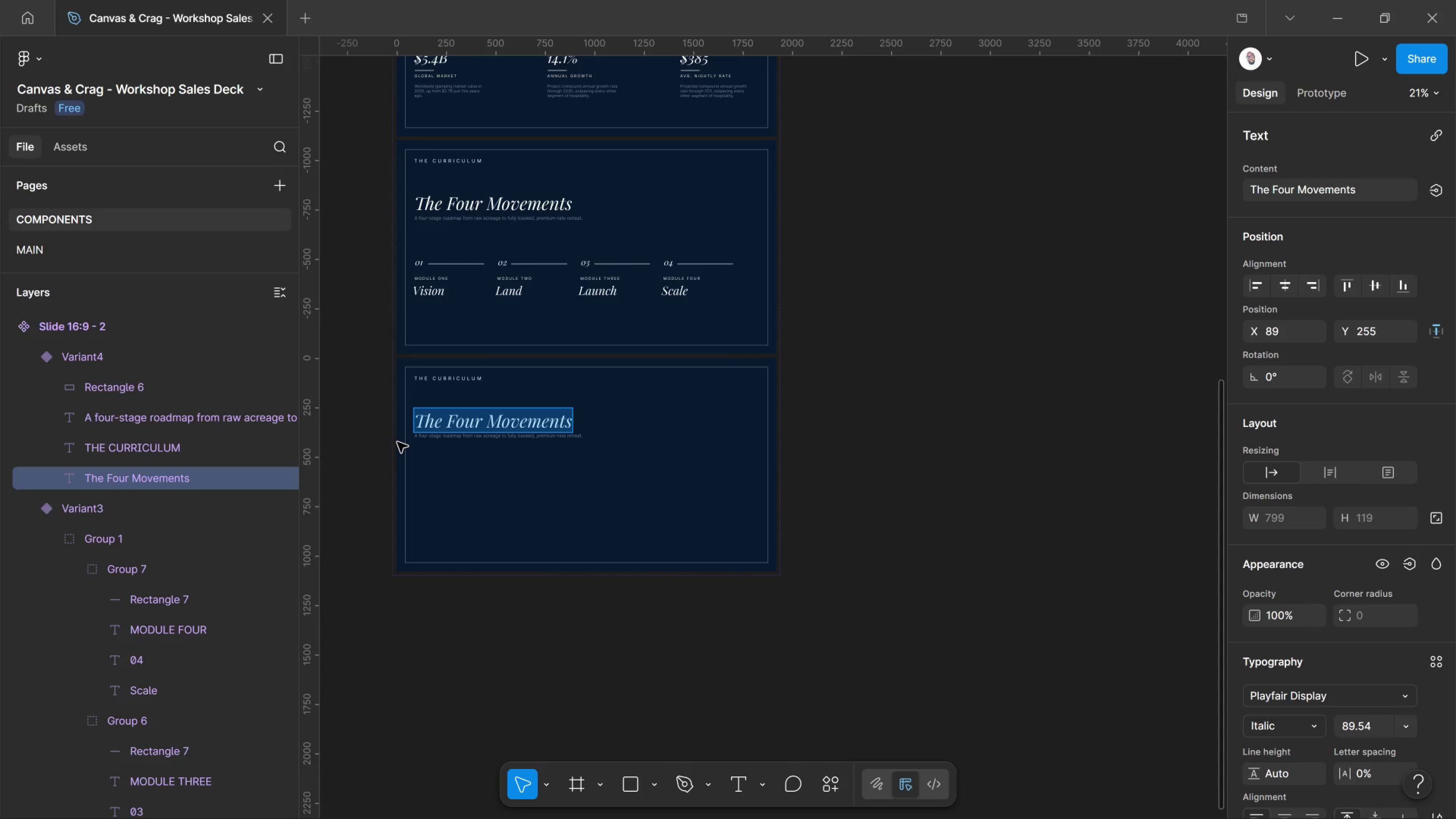 
type(From idle acreage to flagship)
 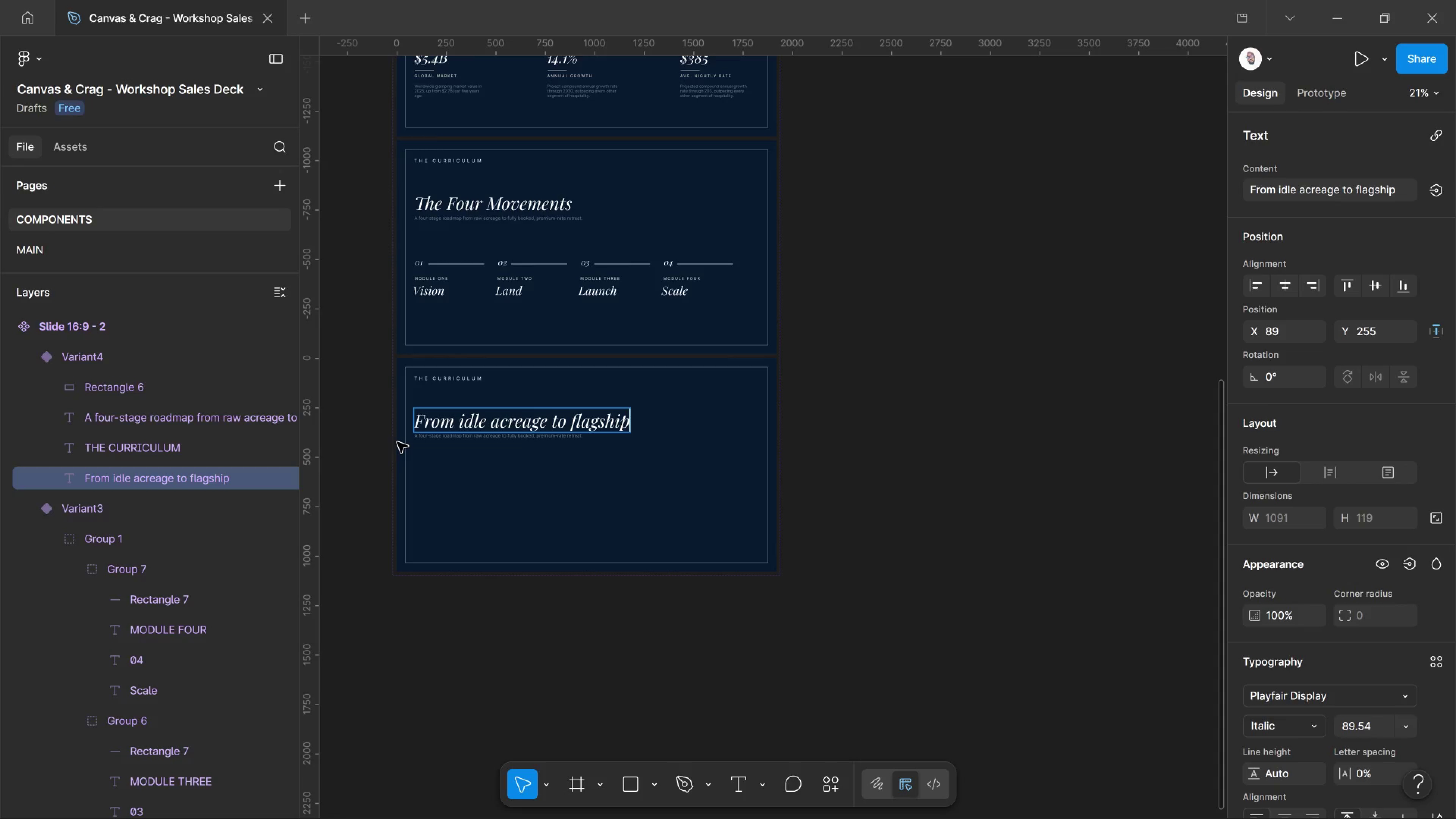 
type(retreat.)
 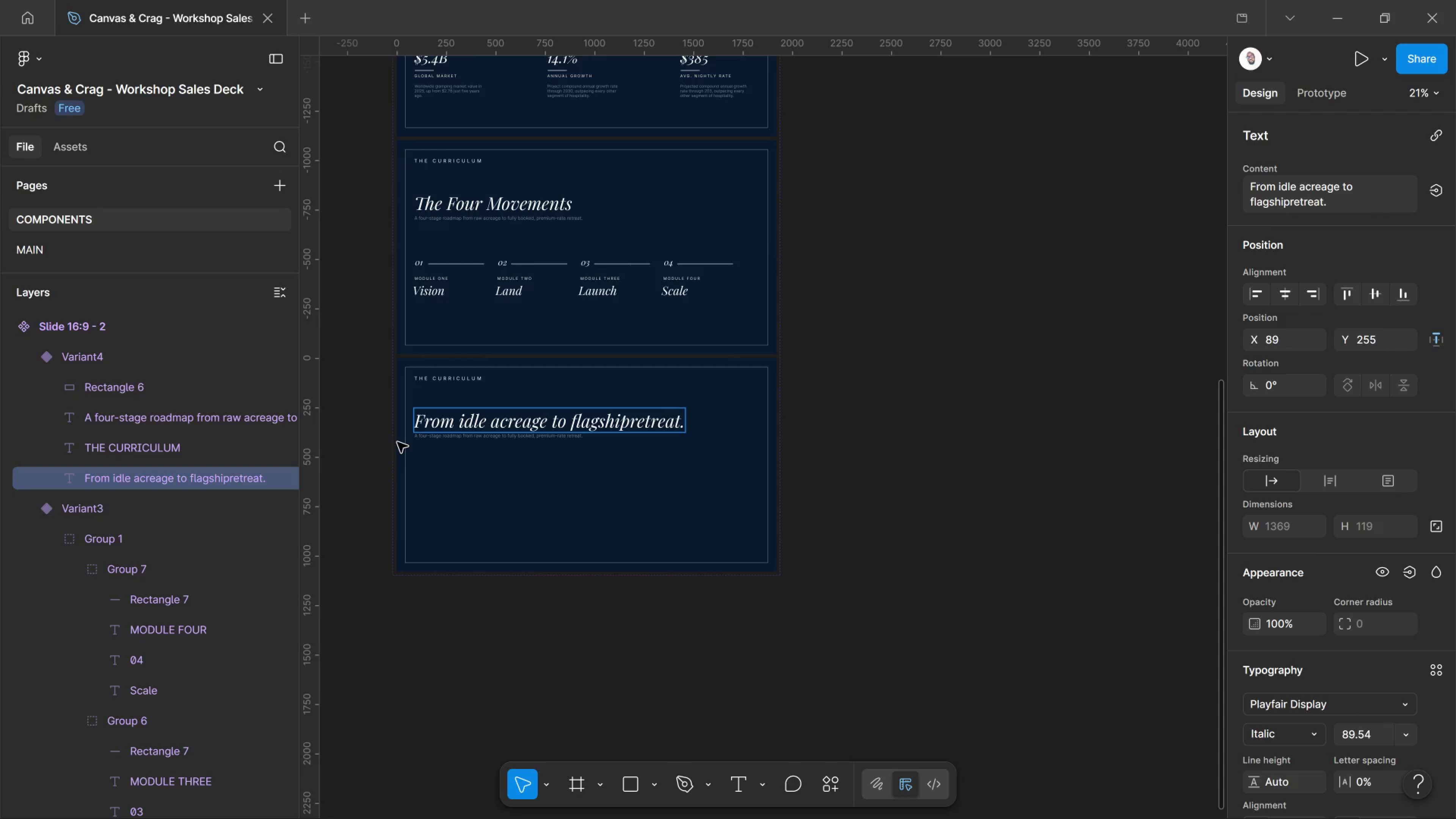 
key(ArrowLeft)
 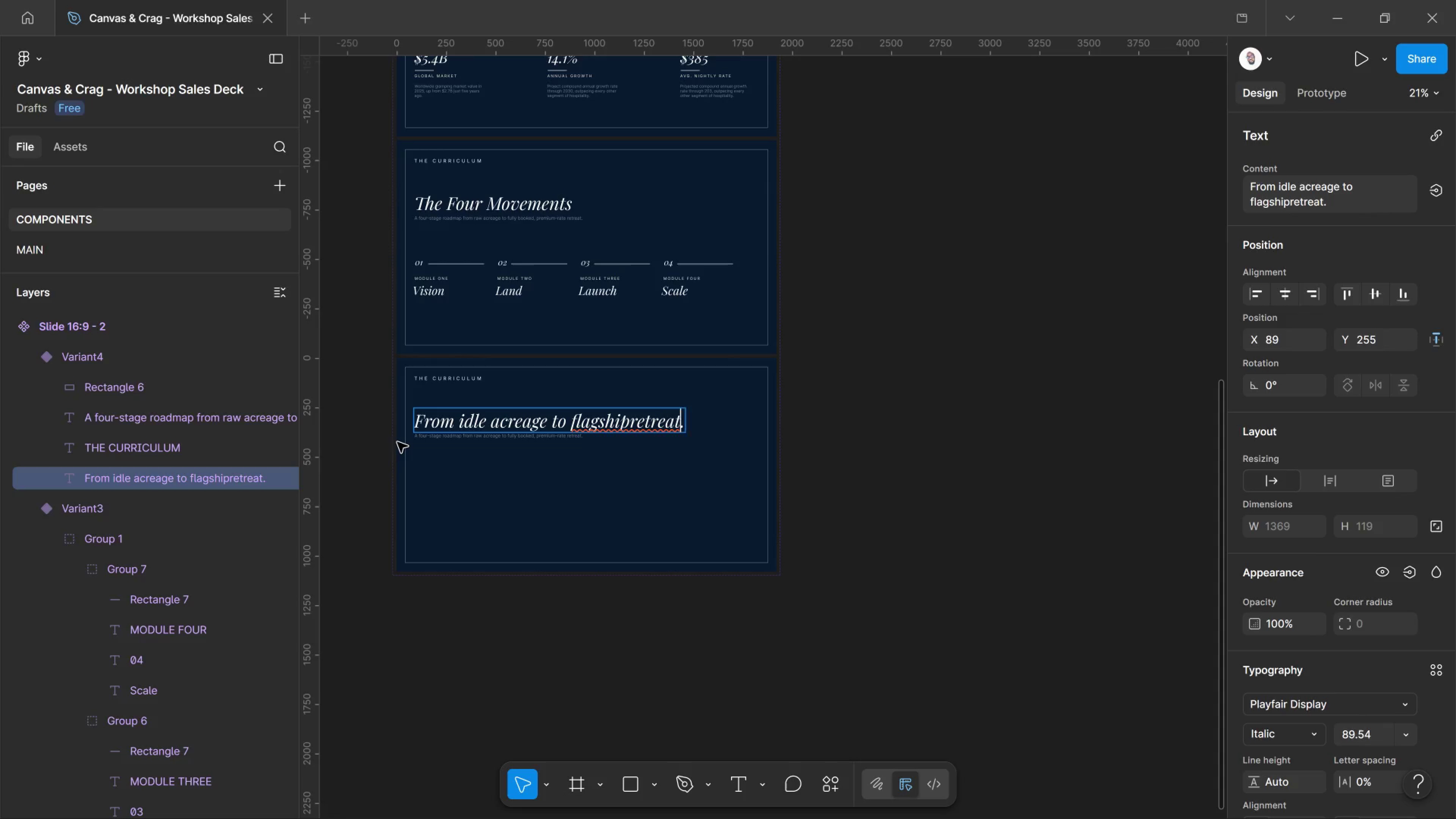 
key(ArrowLeft)
 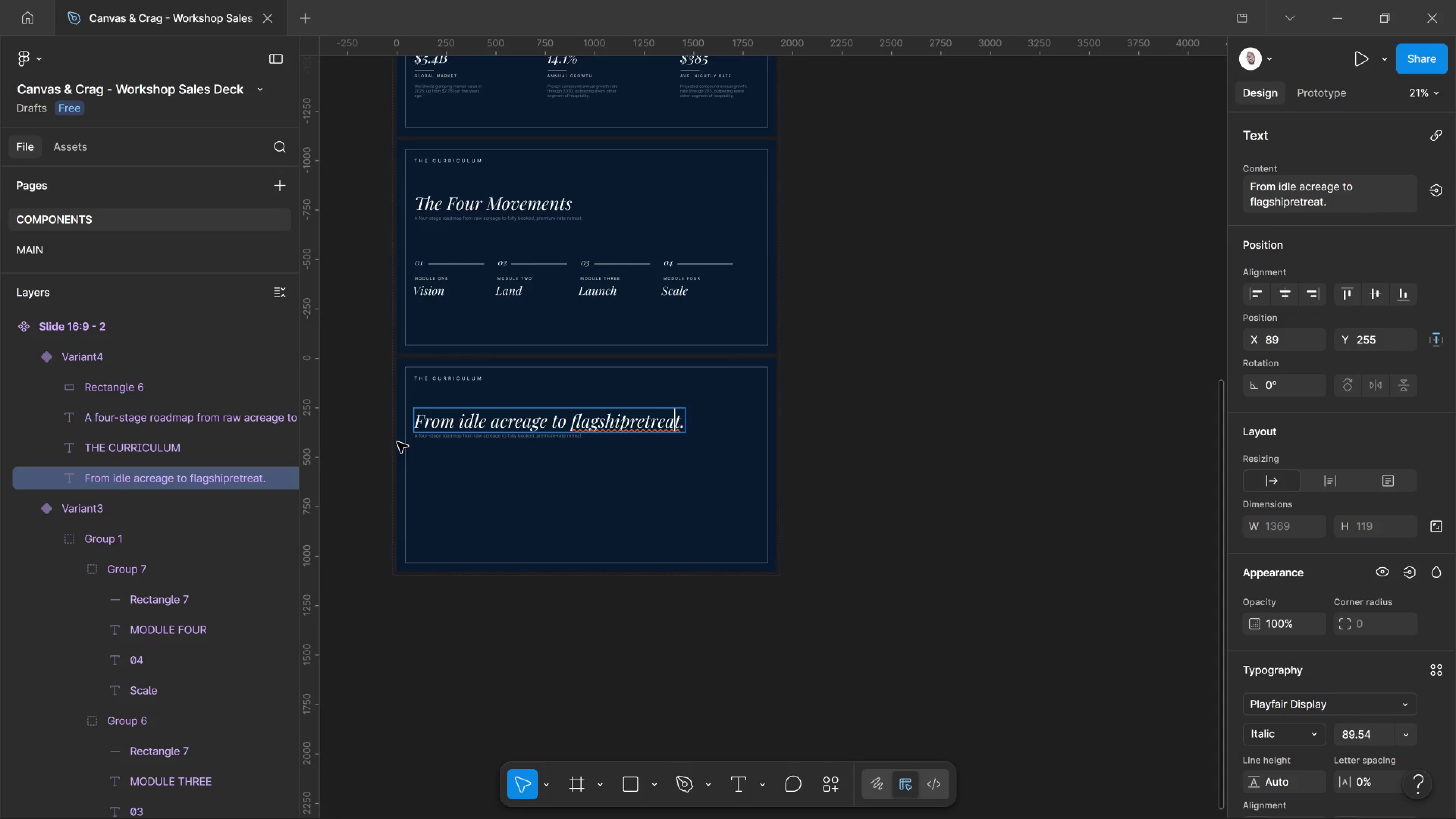 
key(ArrowLeft)
 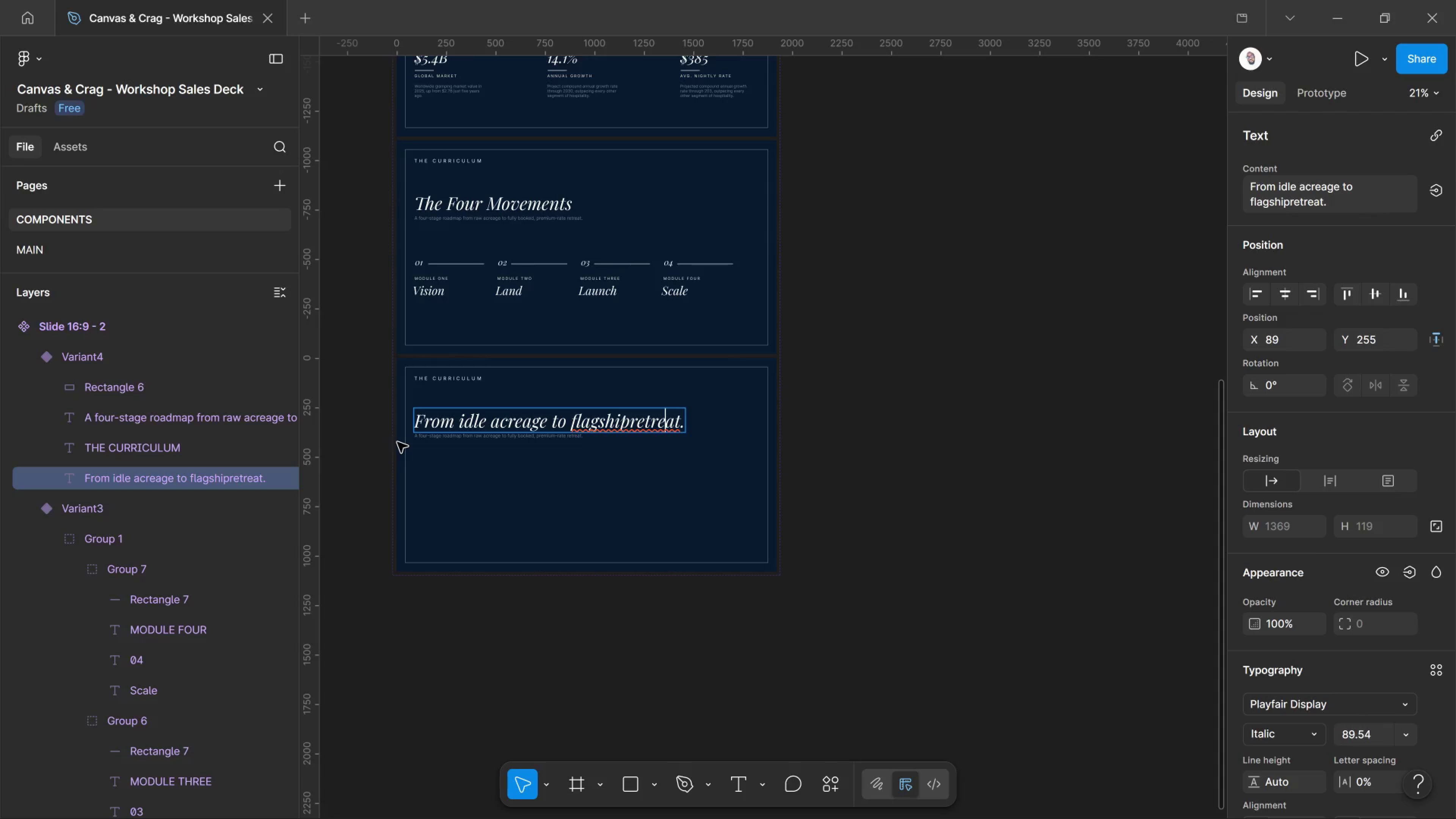 
key(ArrowLeft)
 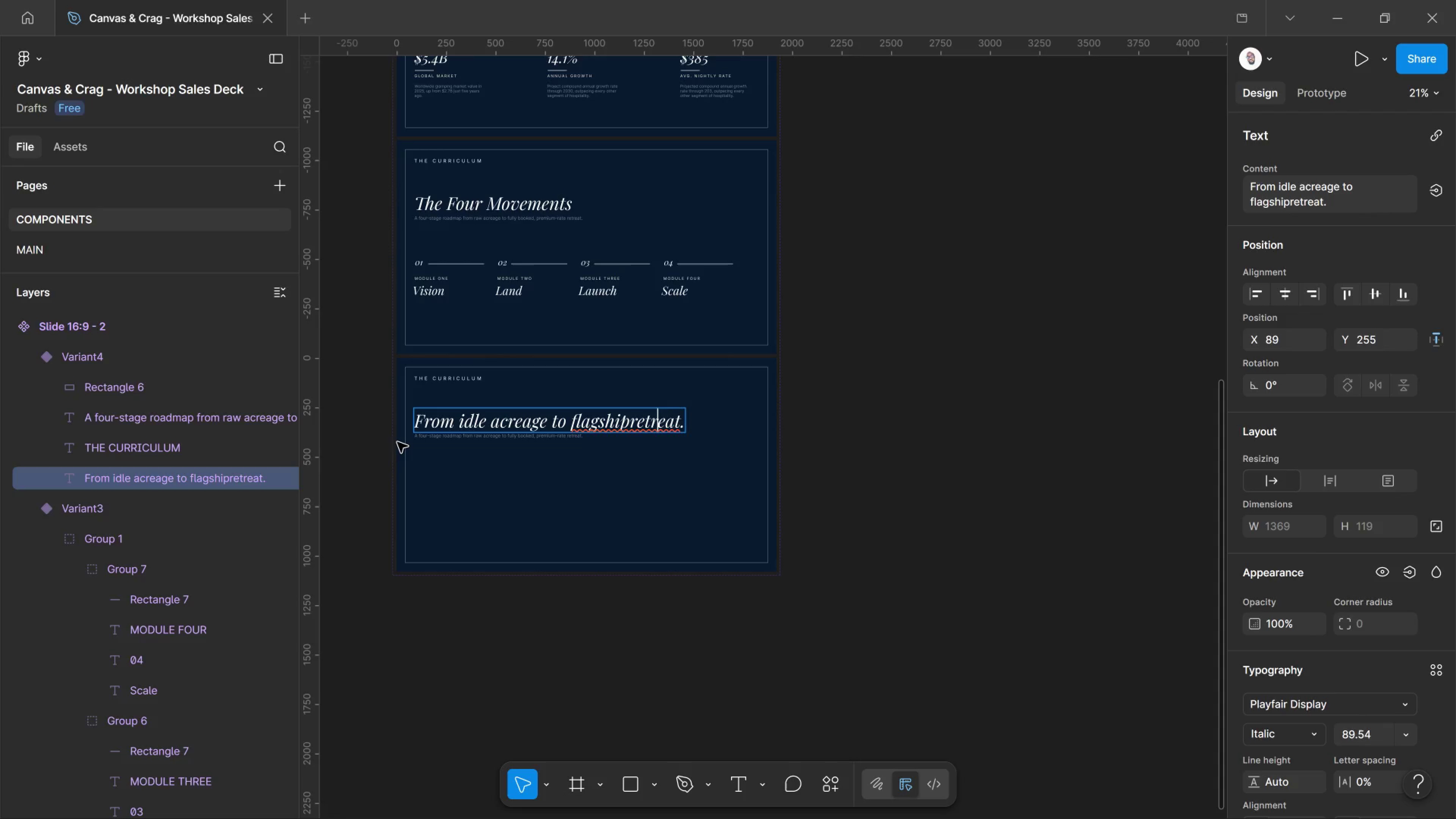 
key(ArrowLeft)
 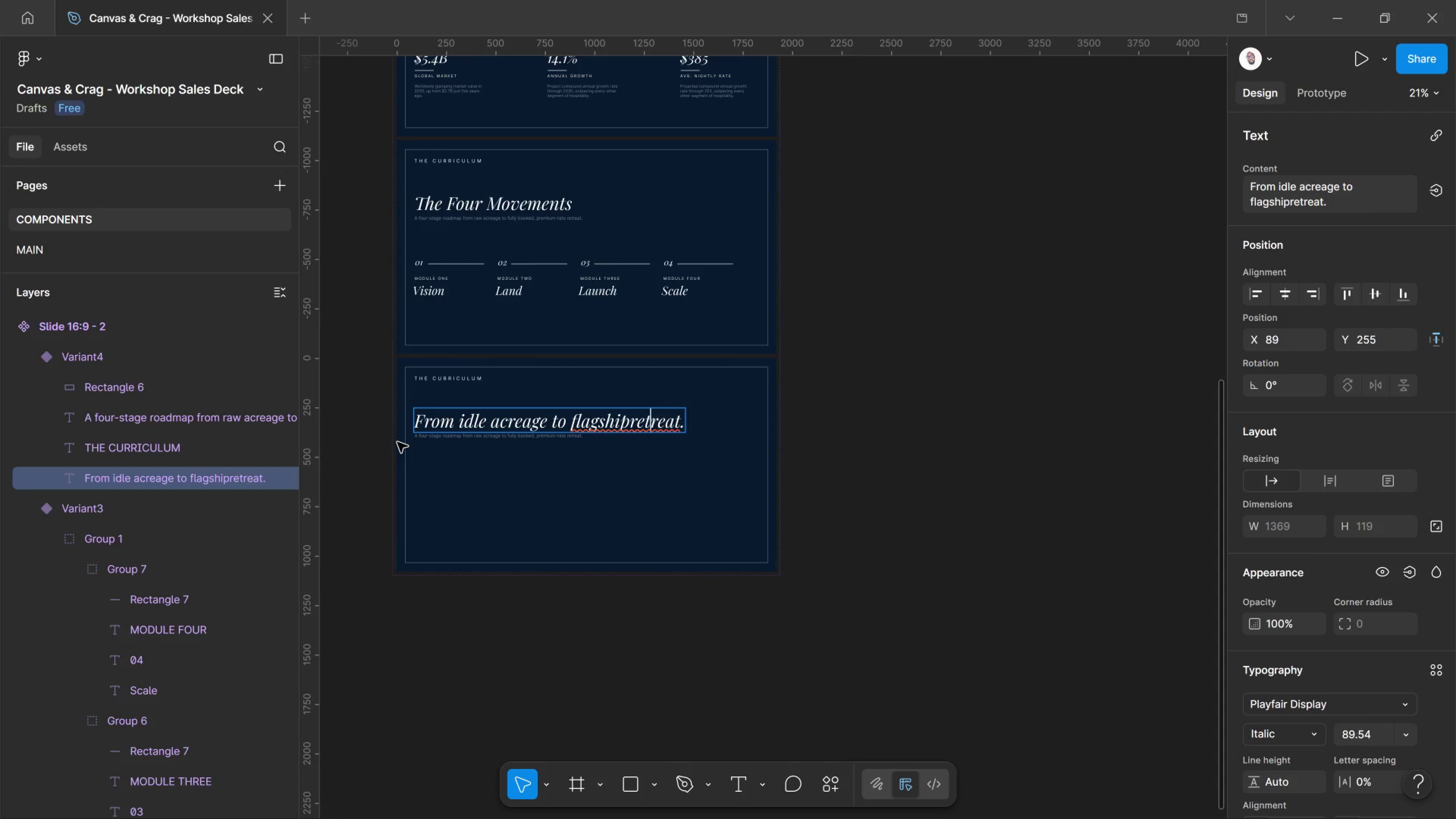 
key(ArrowLeft)
 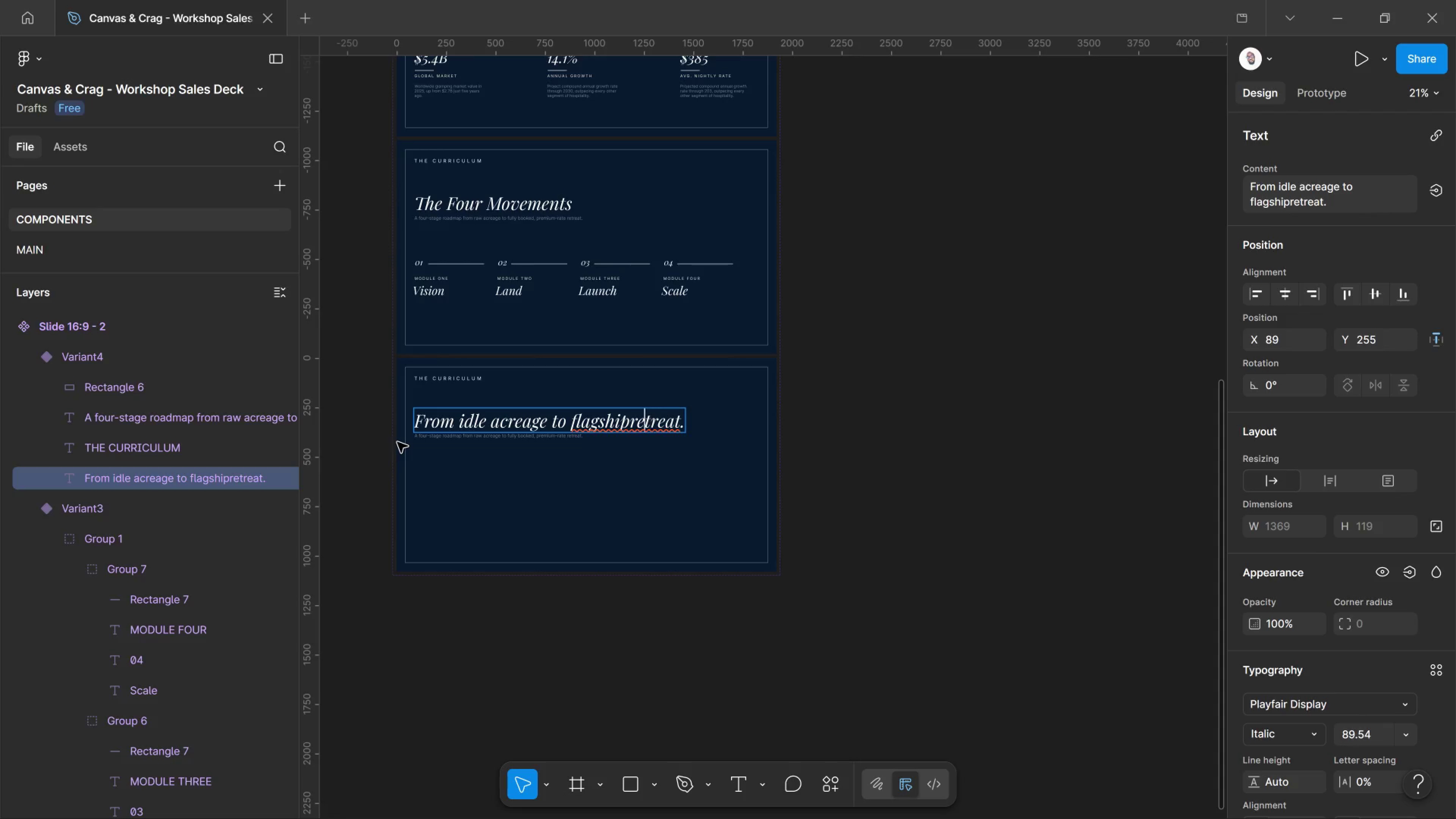 
key(ArrowLeft)
 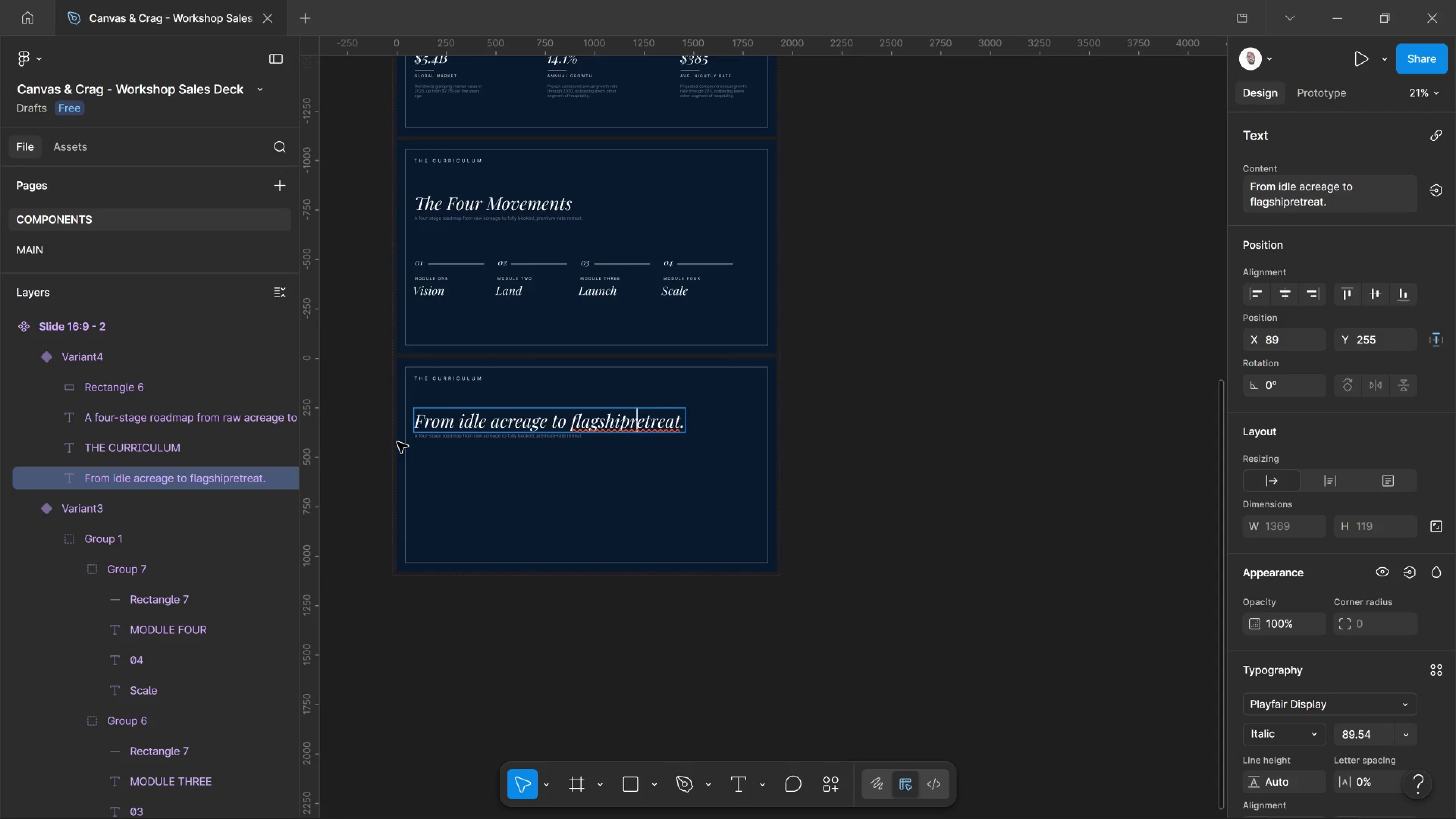 
key(ArrowLeft)
 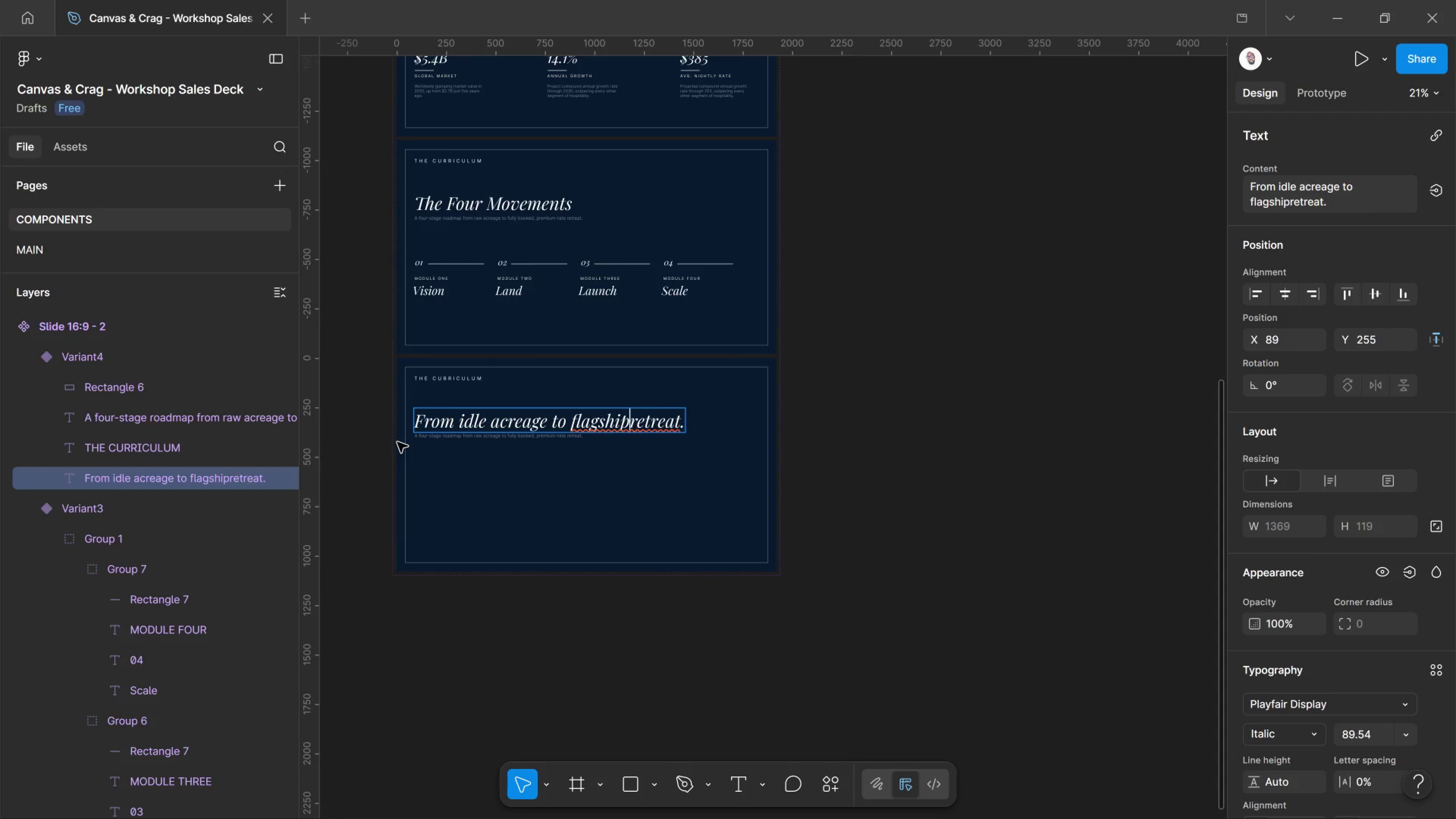 
key(ArrowLeft)
 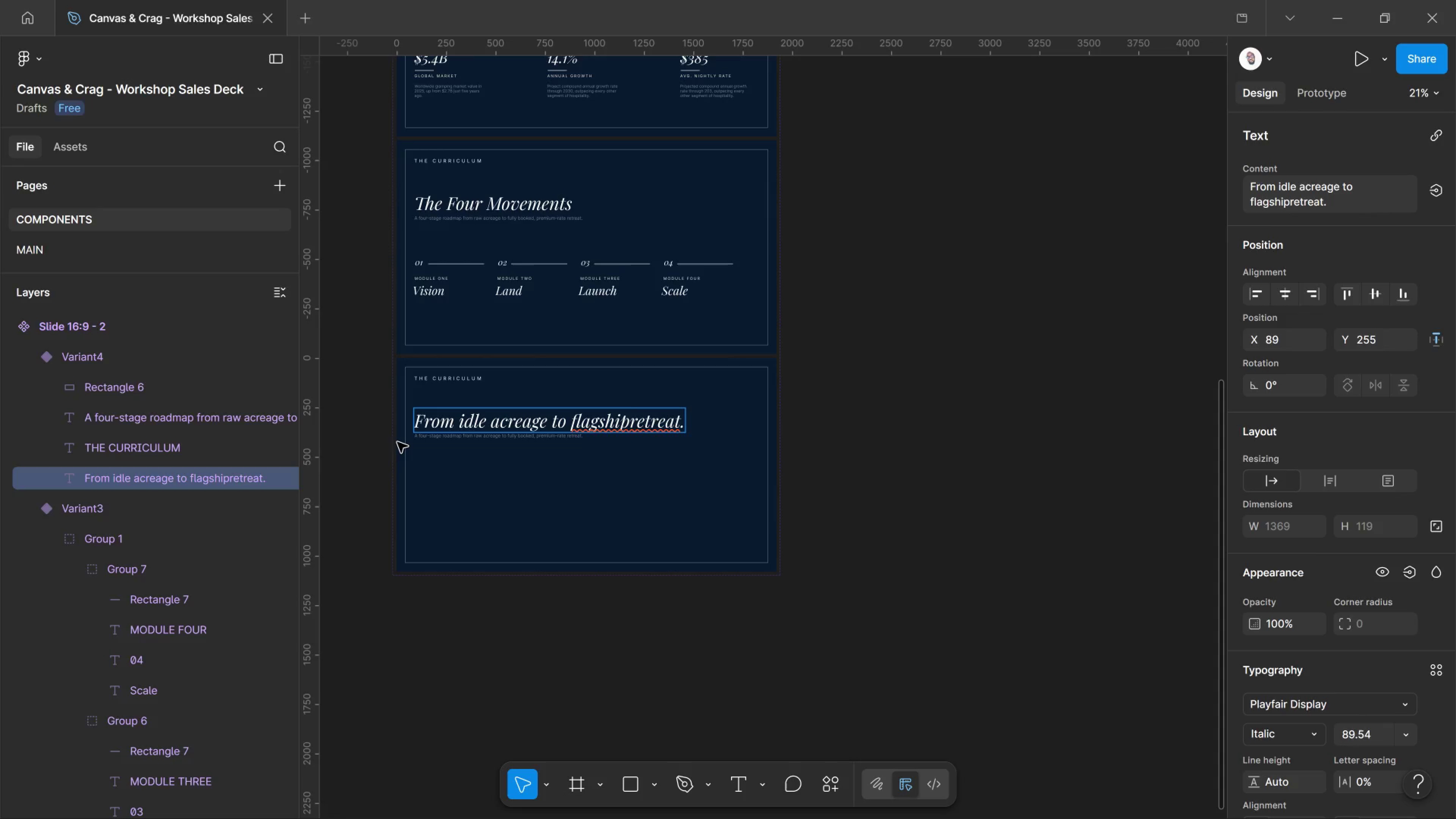 
key(ArrowRight)
 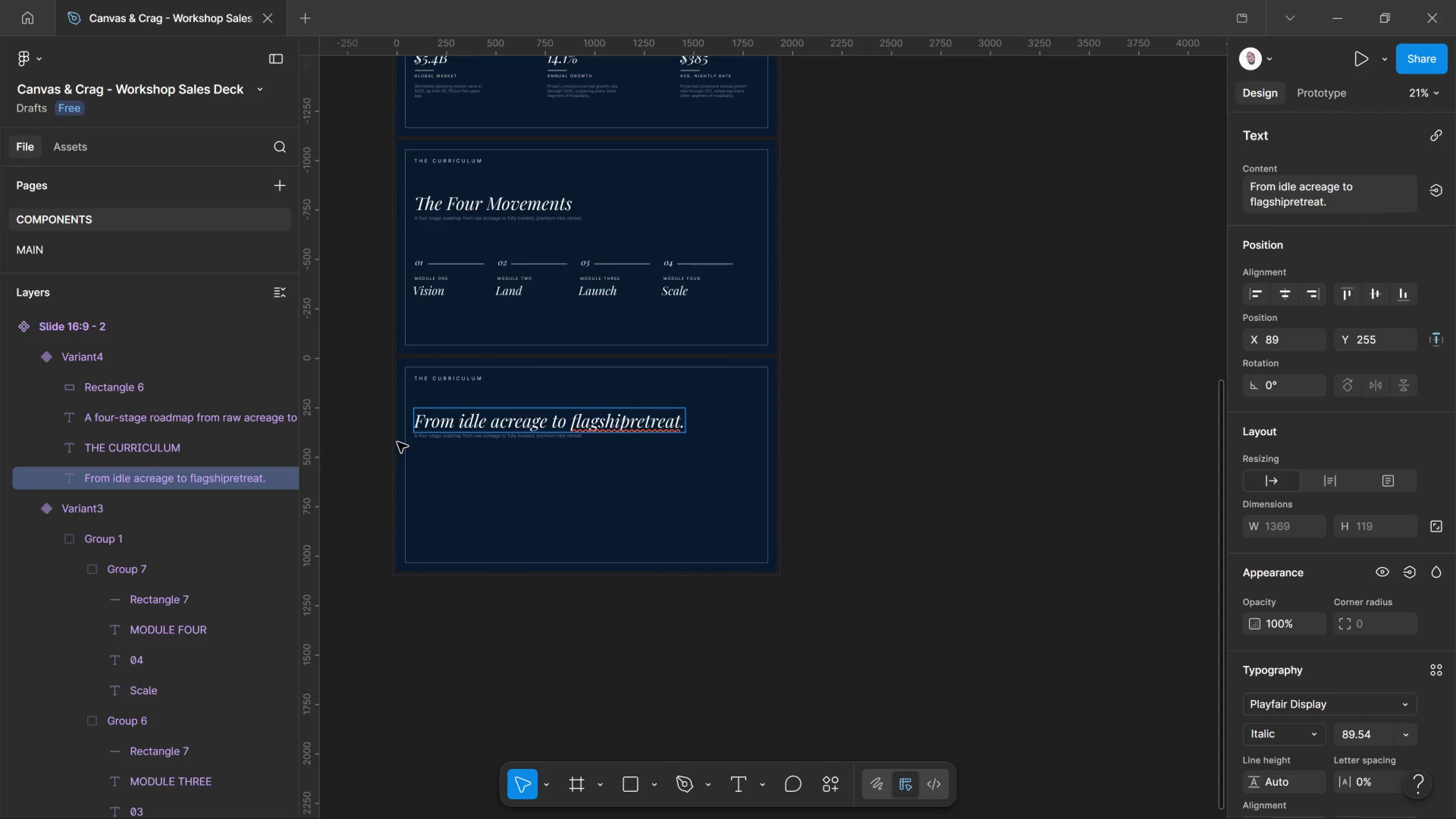 
key(Space)
 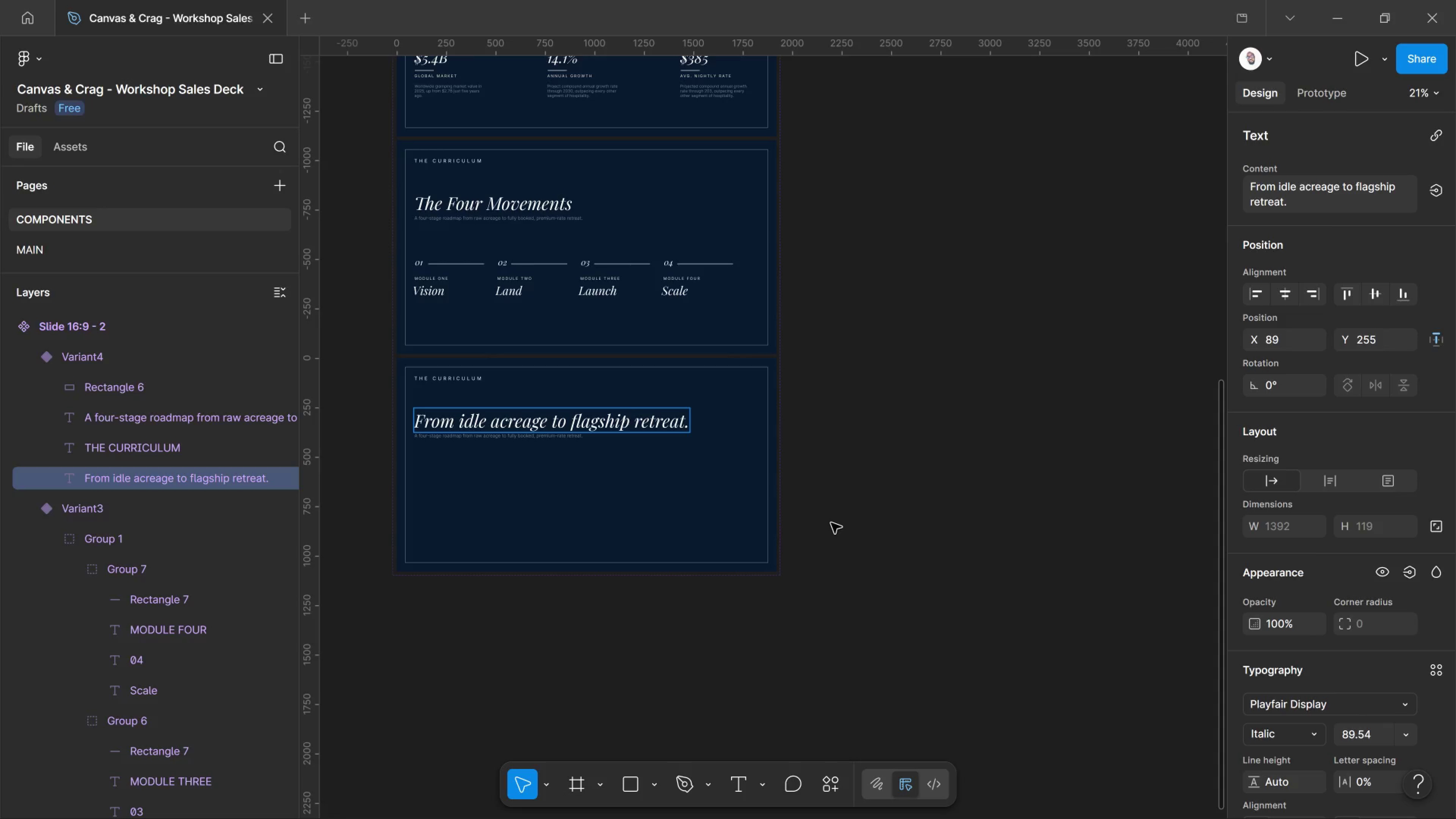 
wait(9.78)
 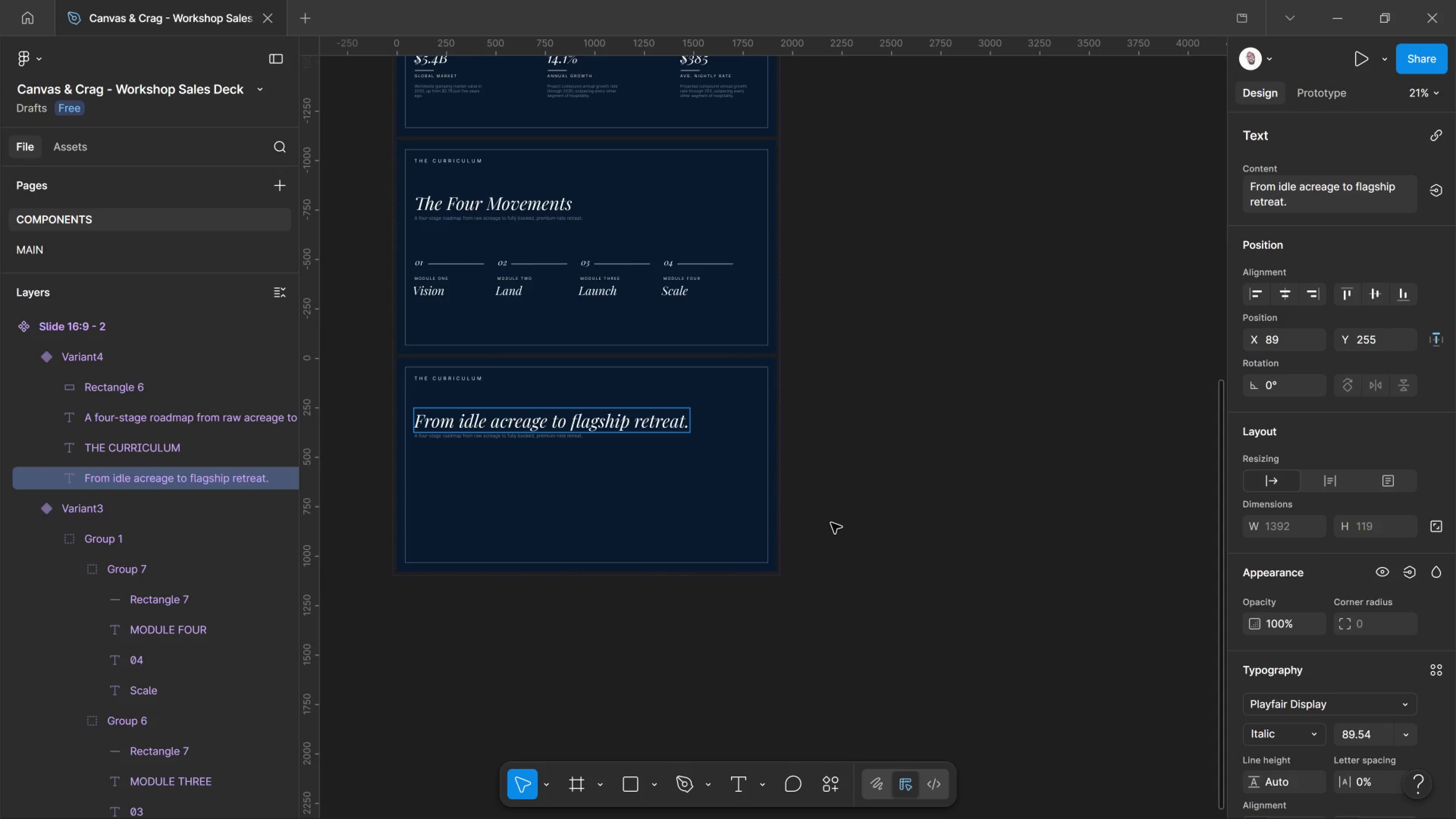 
left_click_drag(start_coordinate=[550, 422], to_coordinate=[815, 422])
 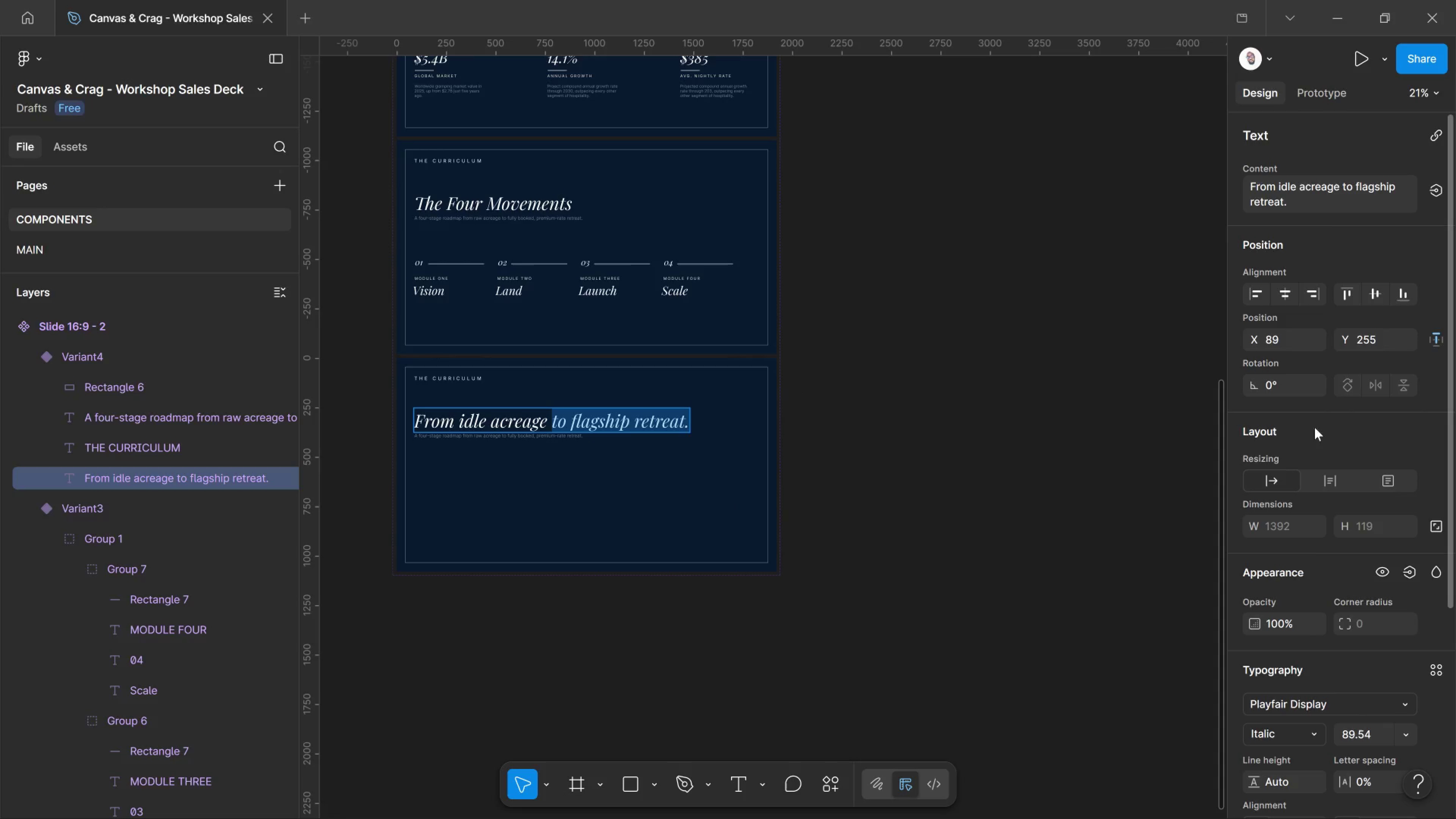 
scroll: coordinate [1291, 735], scroll_direction: down, amount: 2.0
 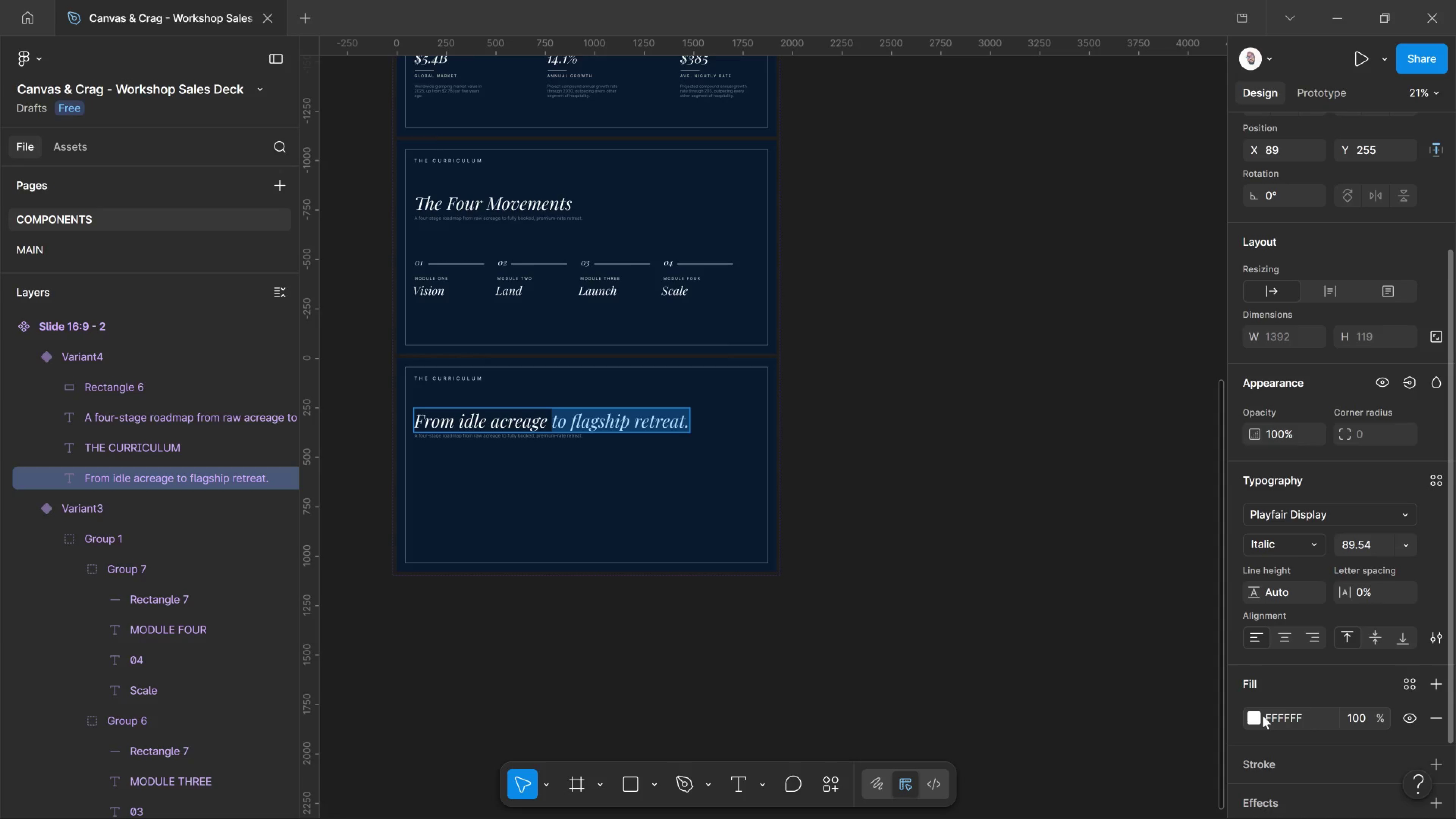 
left_click([1266, 715])
 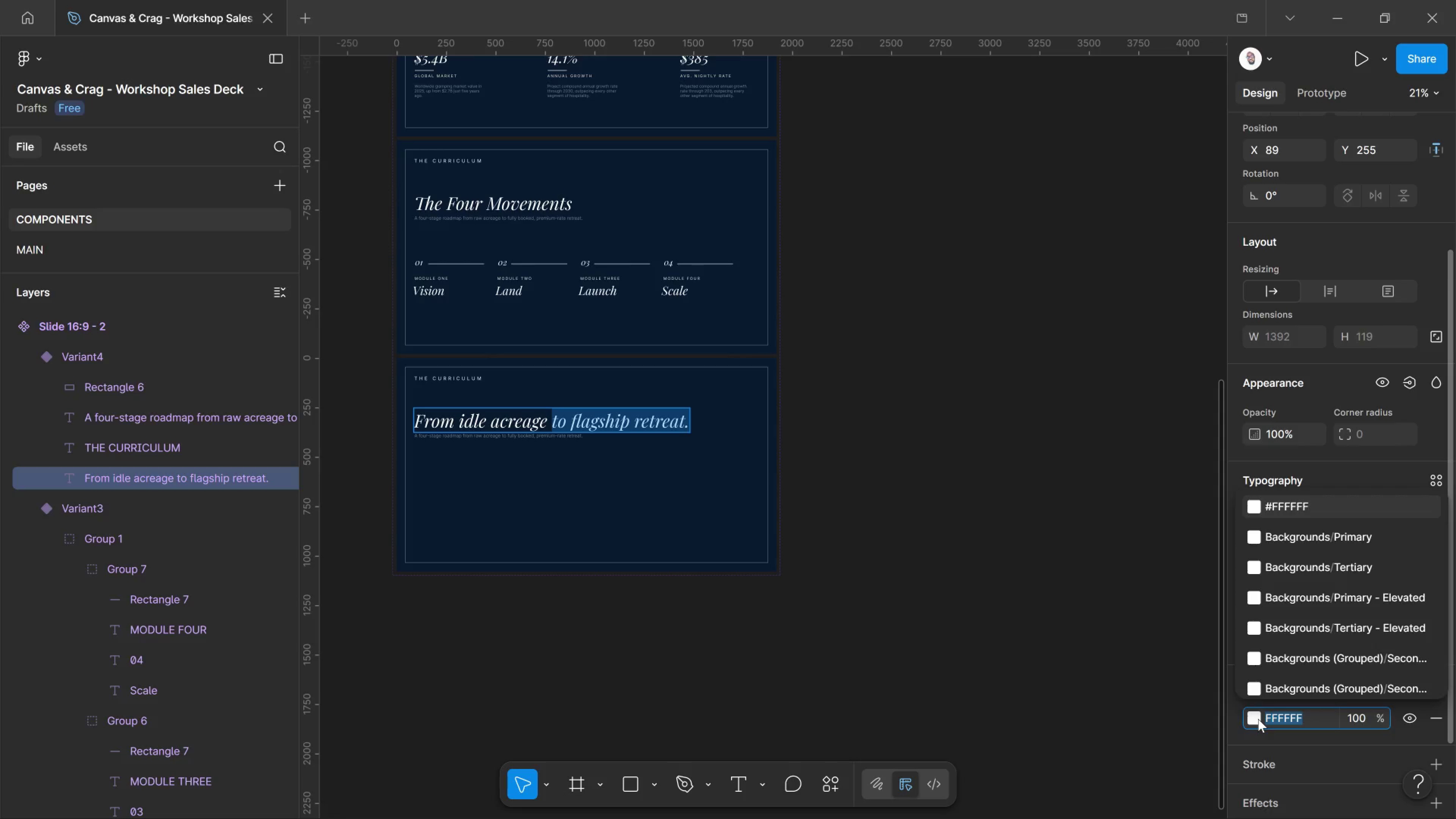 
left_click([1258, 719])
 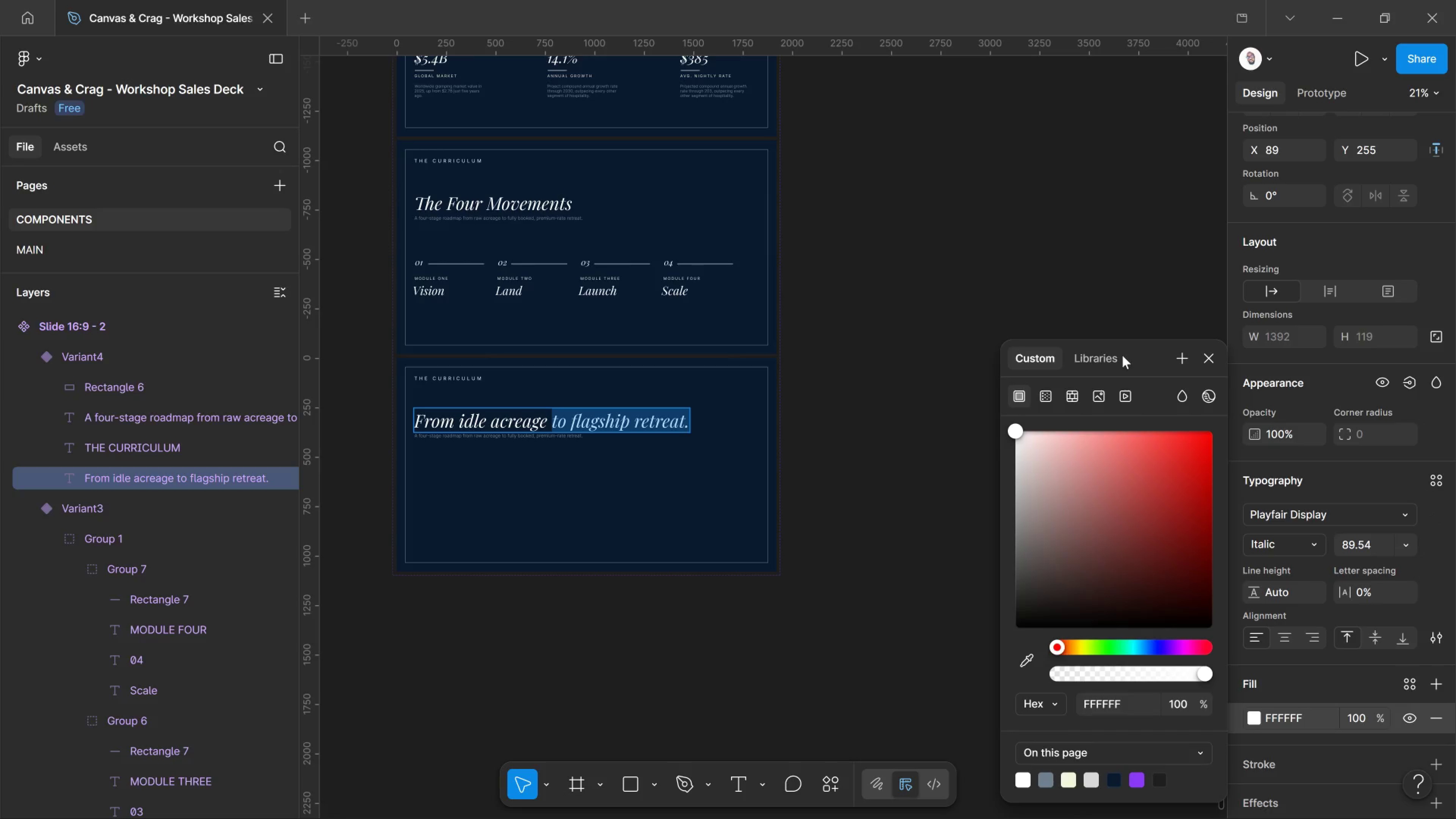 
left_click_drag(start_coordinate=[1105, 355], to_coordinate=[1094, 346])
 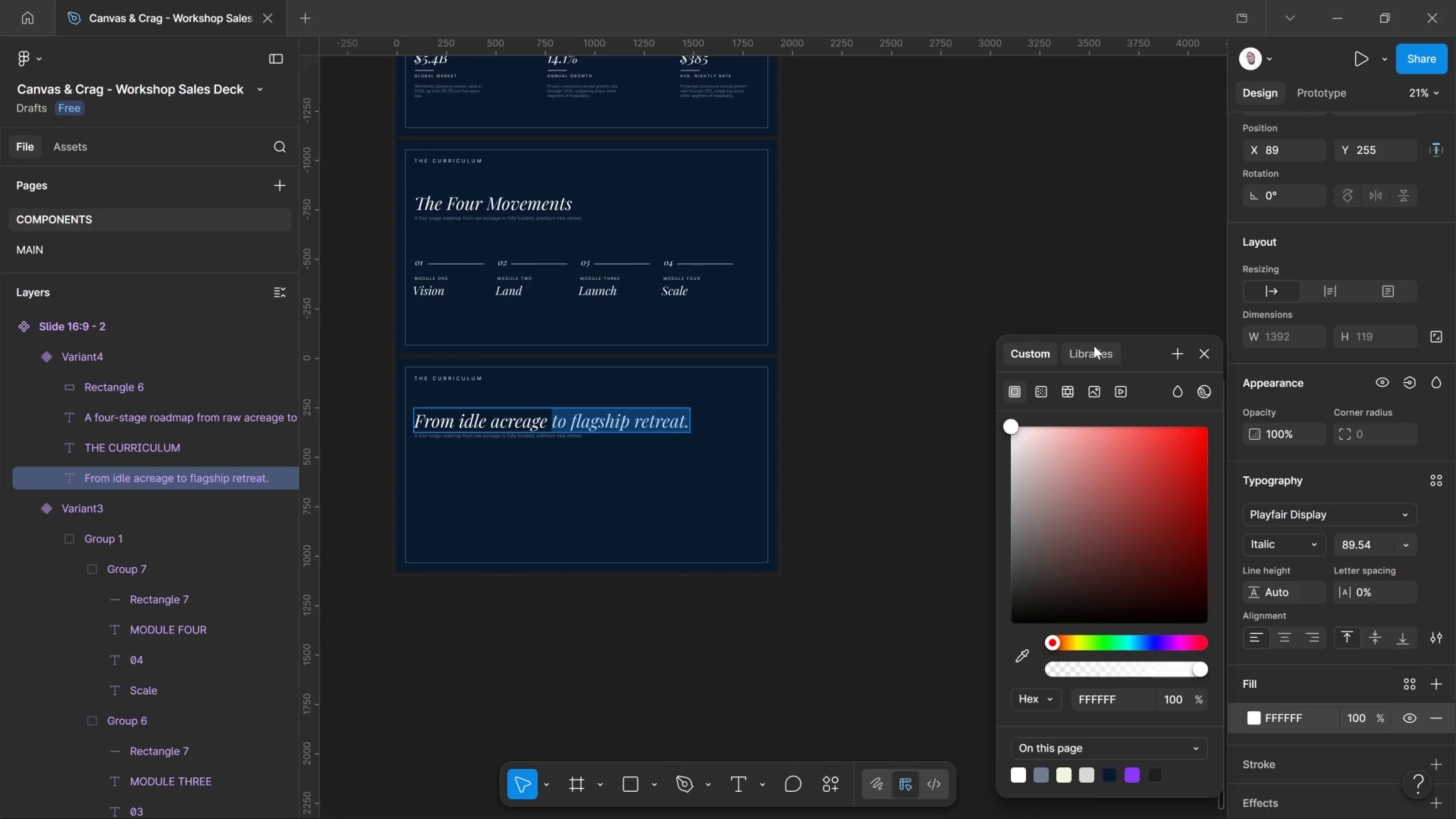 
left_click([1094, 346])
 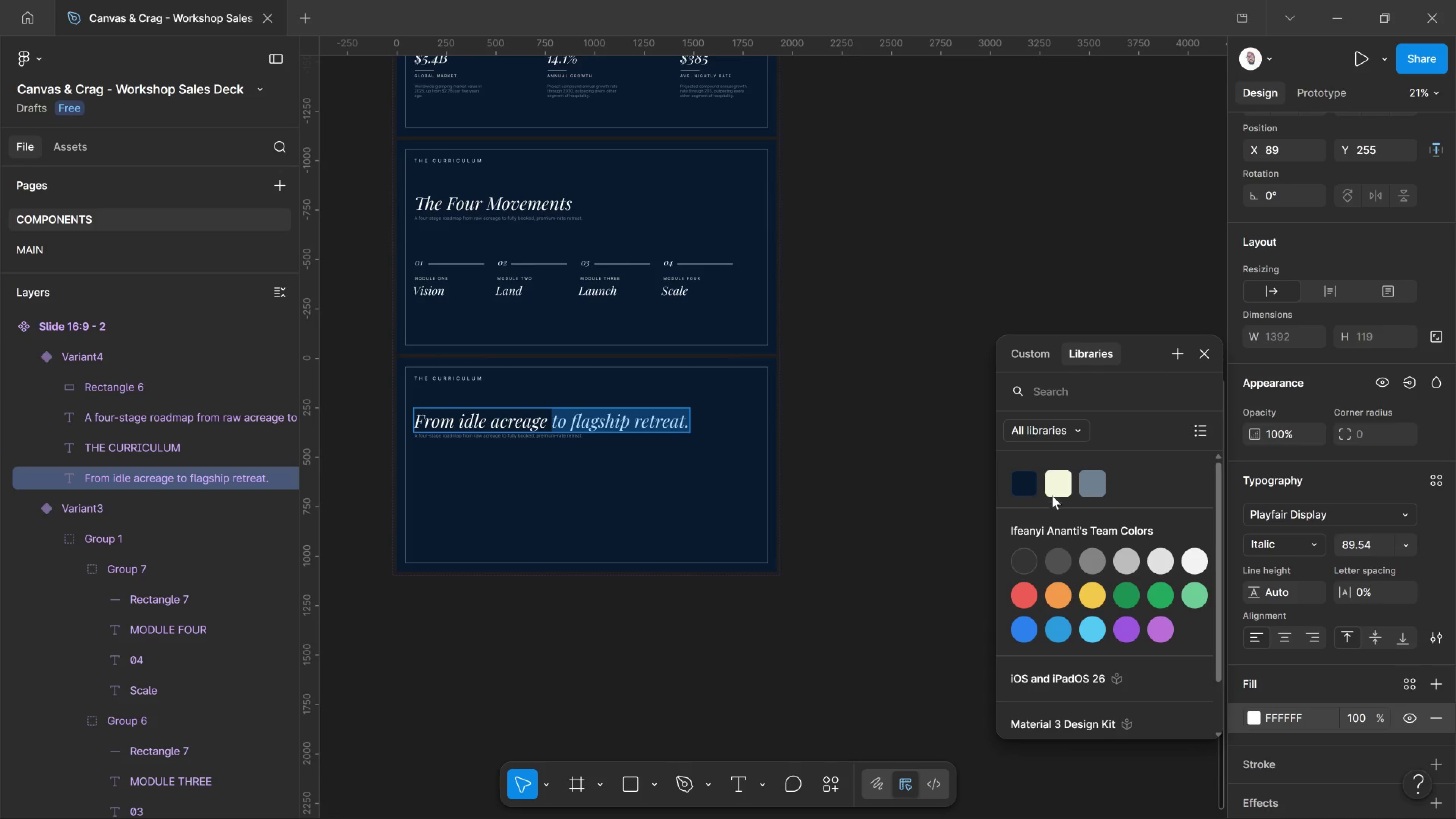 
left_click([1052, 486])
 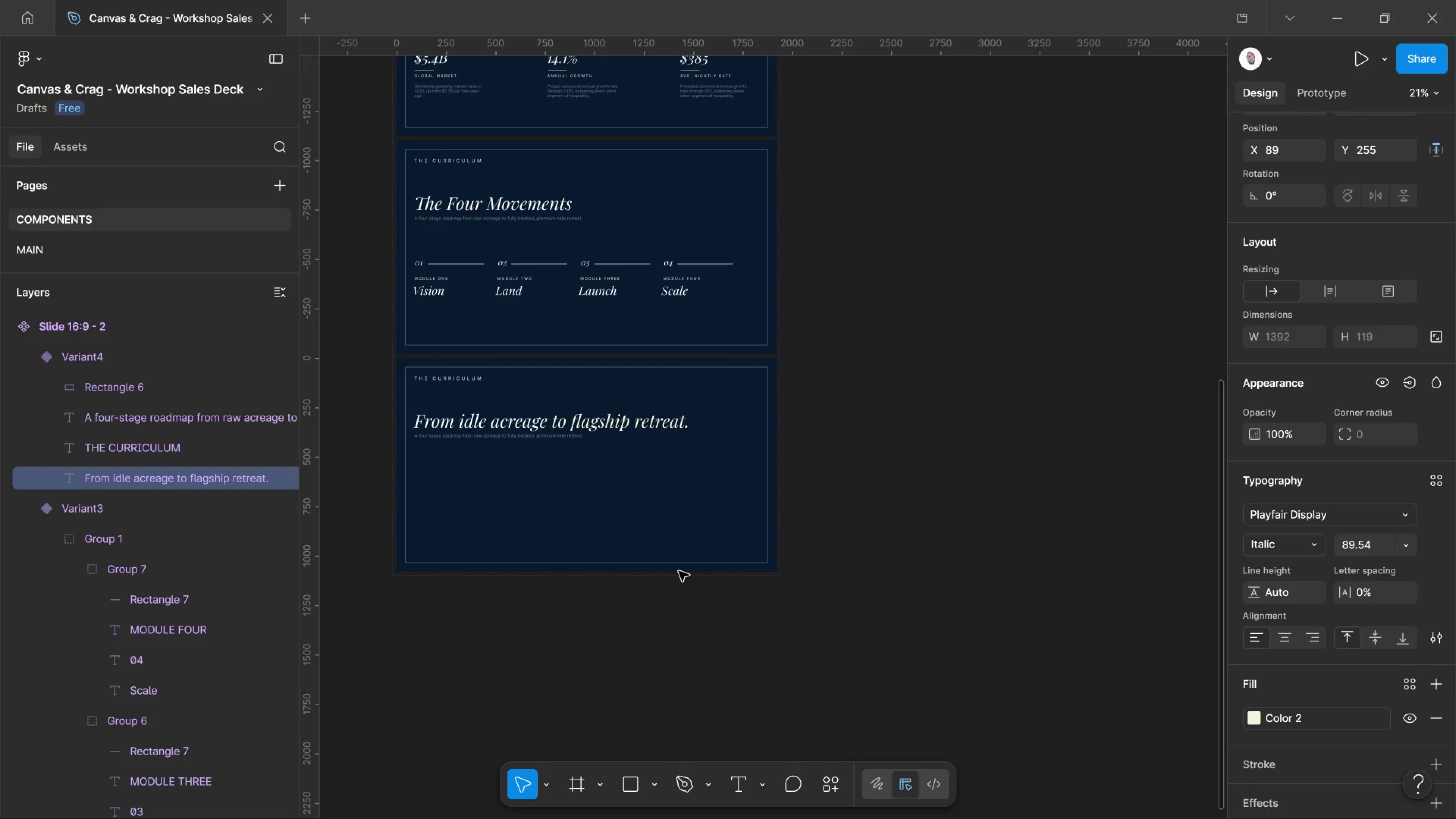 
left_click_drag(start_coordinate=[635, 604], to_coordinate=[633, 604])
 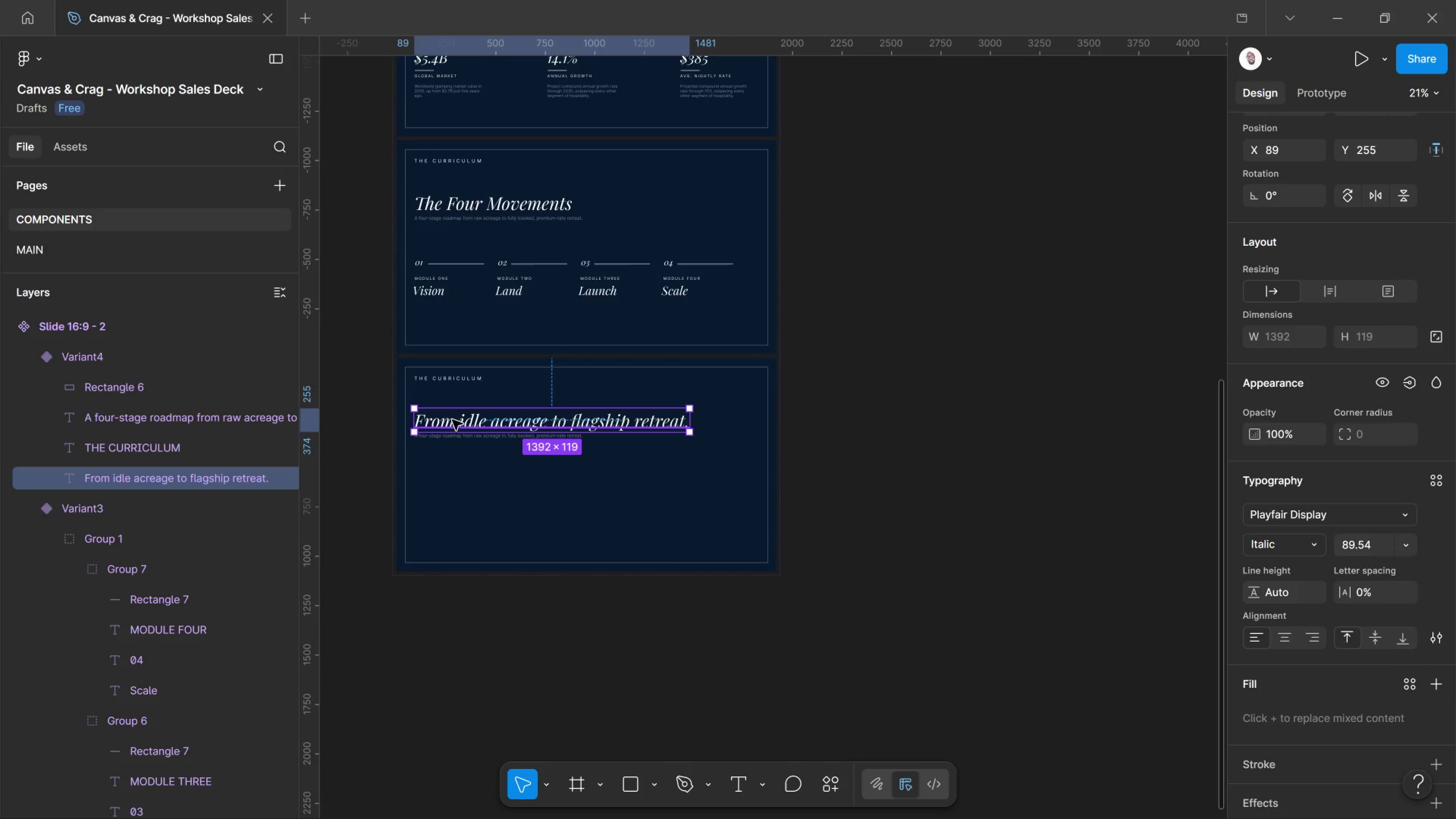 
hold_key(key=ControlLeft, duration=2.44)
scroll: coordinate [444, 390], scroll_direction: up, amount: 11.0
 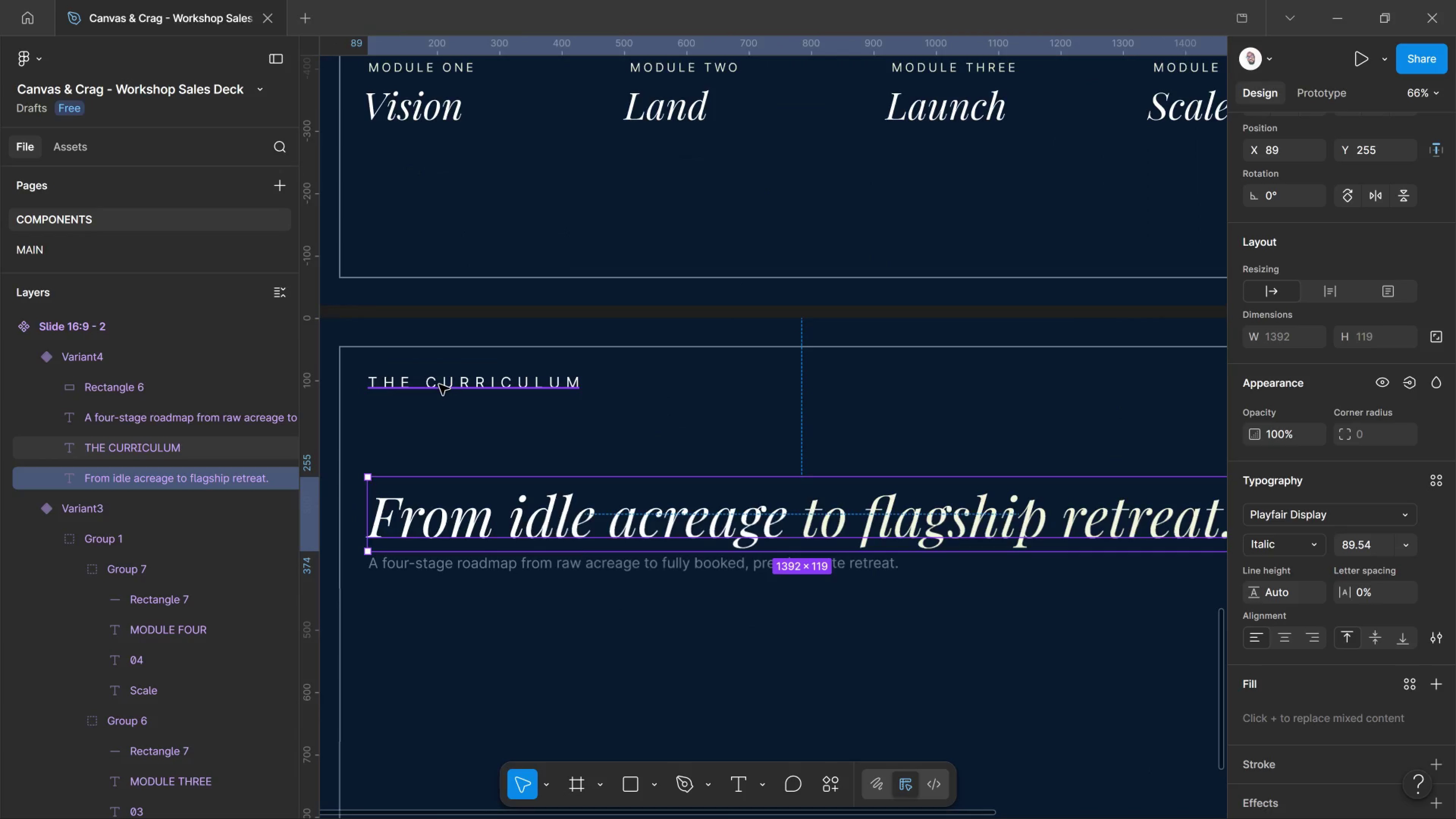 
left_click([439, 384])
 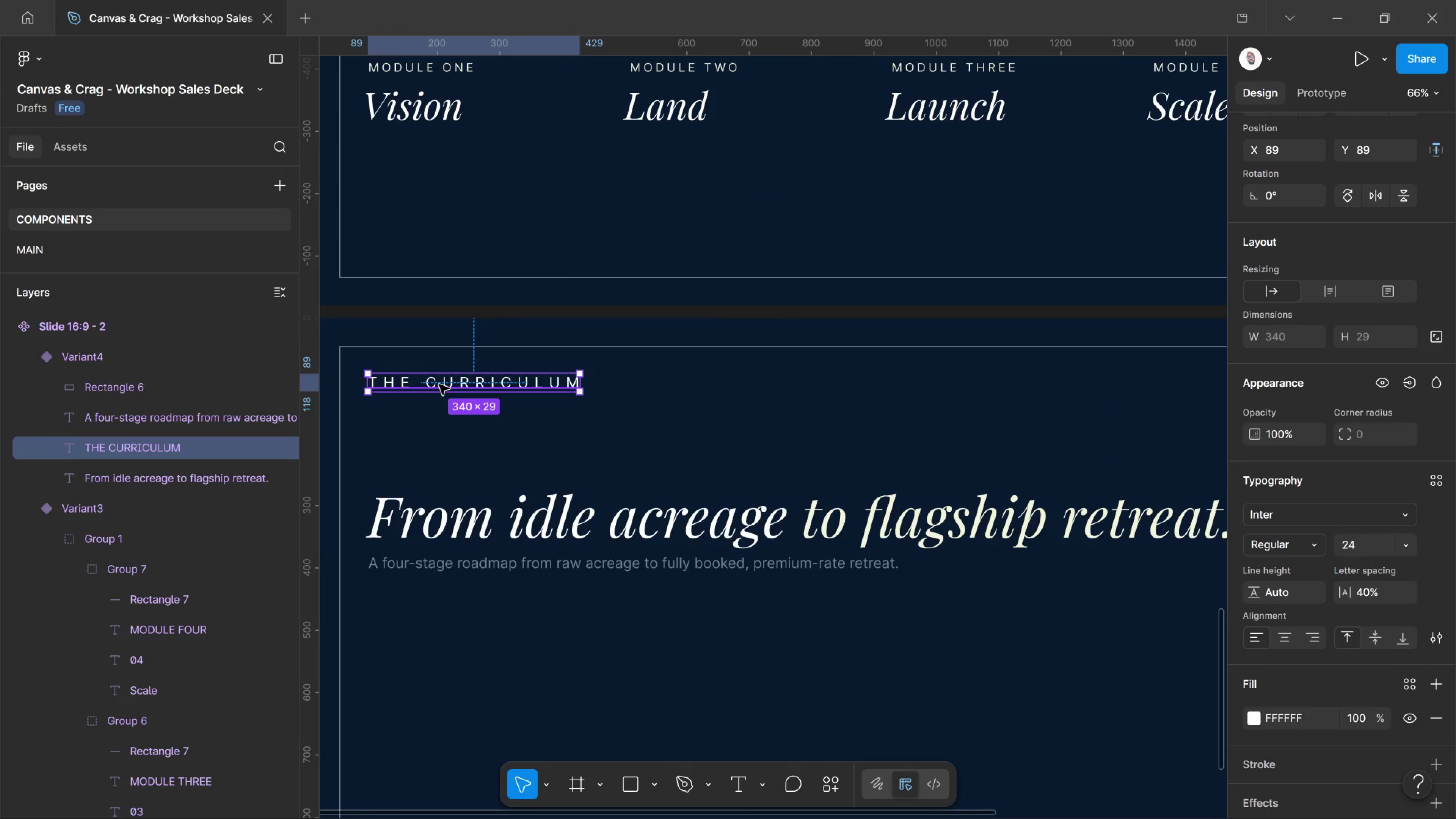 
double_click([439, 384])
 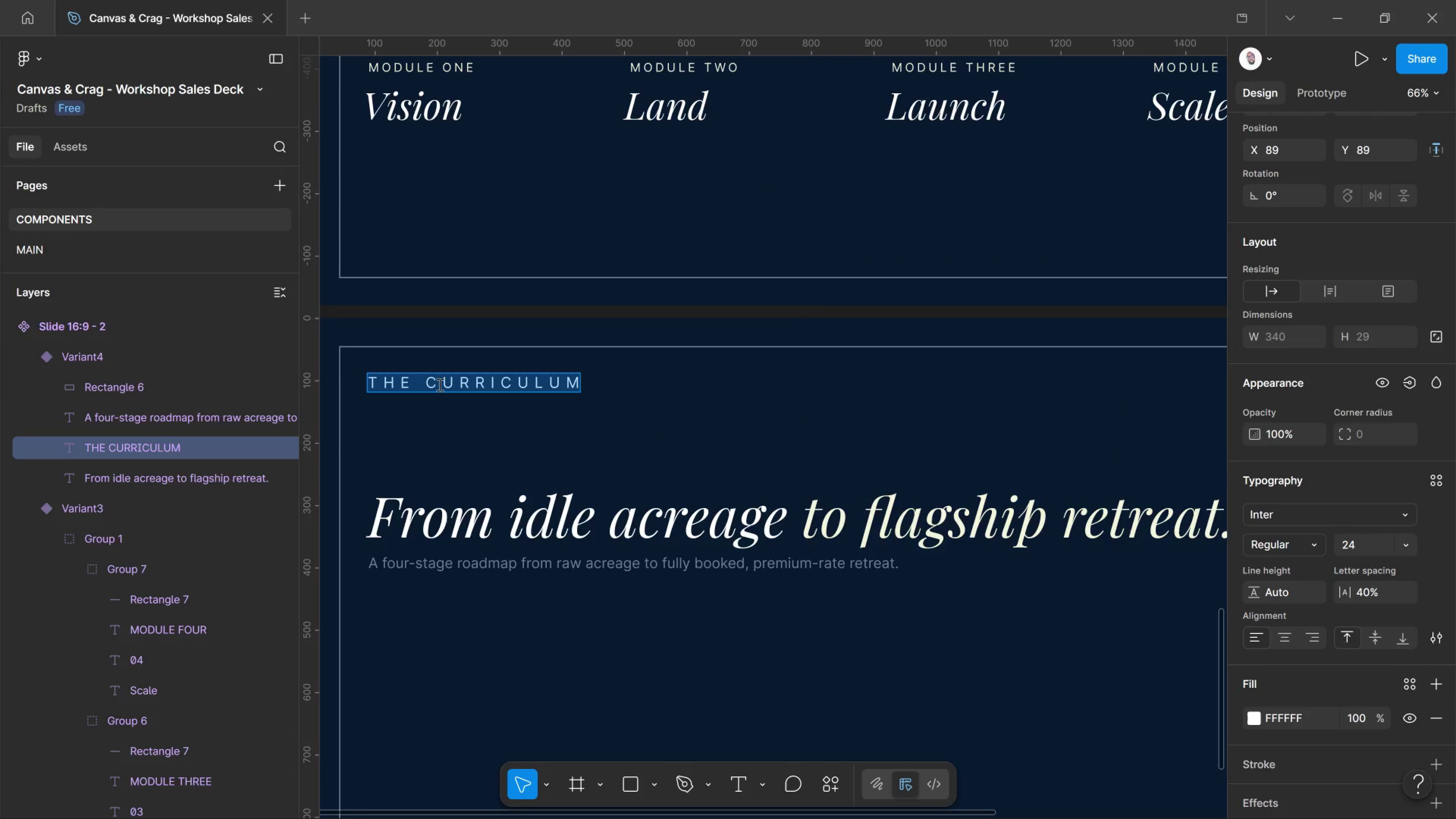 
wait(5.47)
 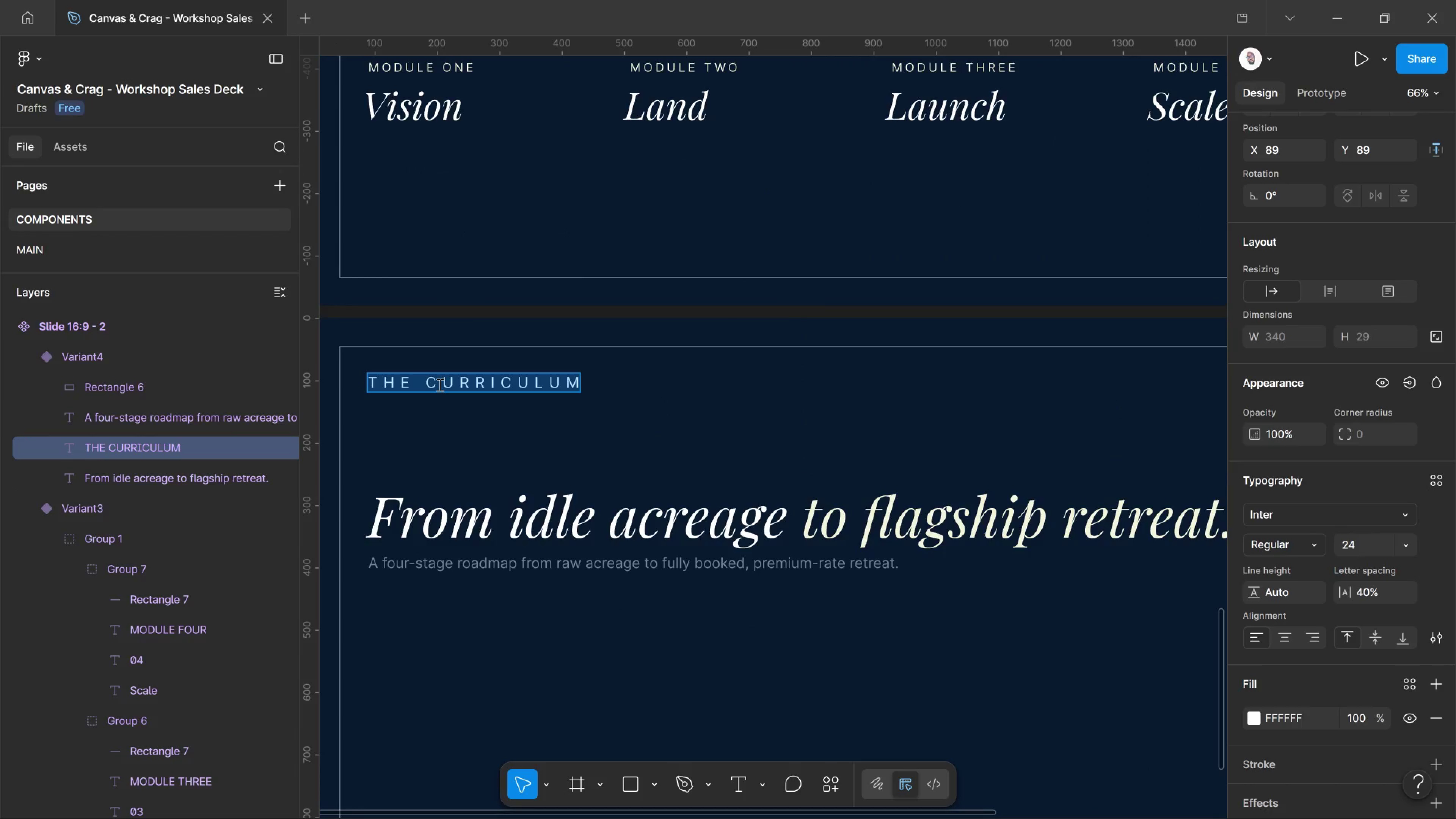 
type(CASE STUDY )
 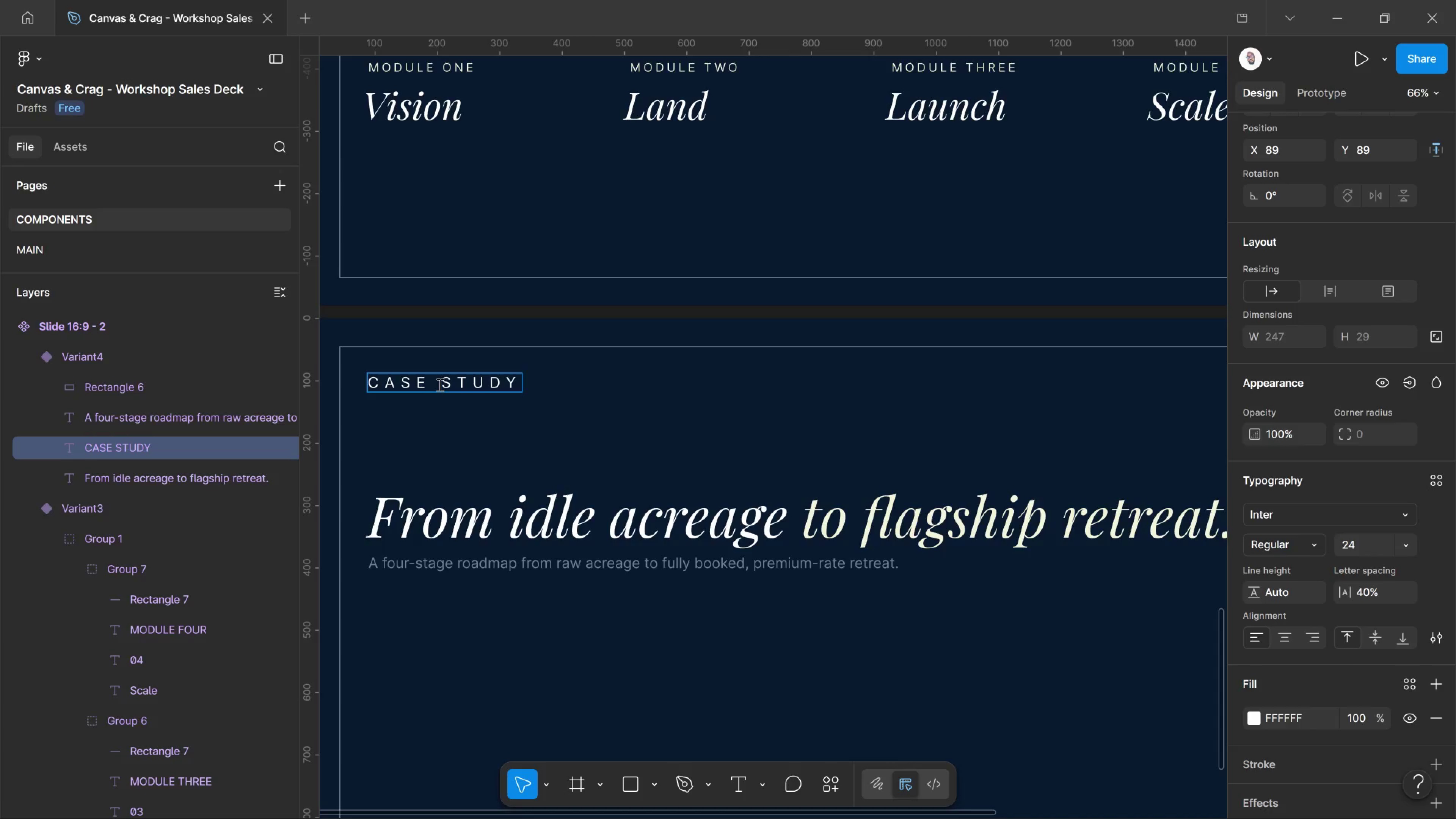 
key(Control+ControlLeft)
 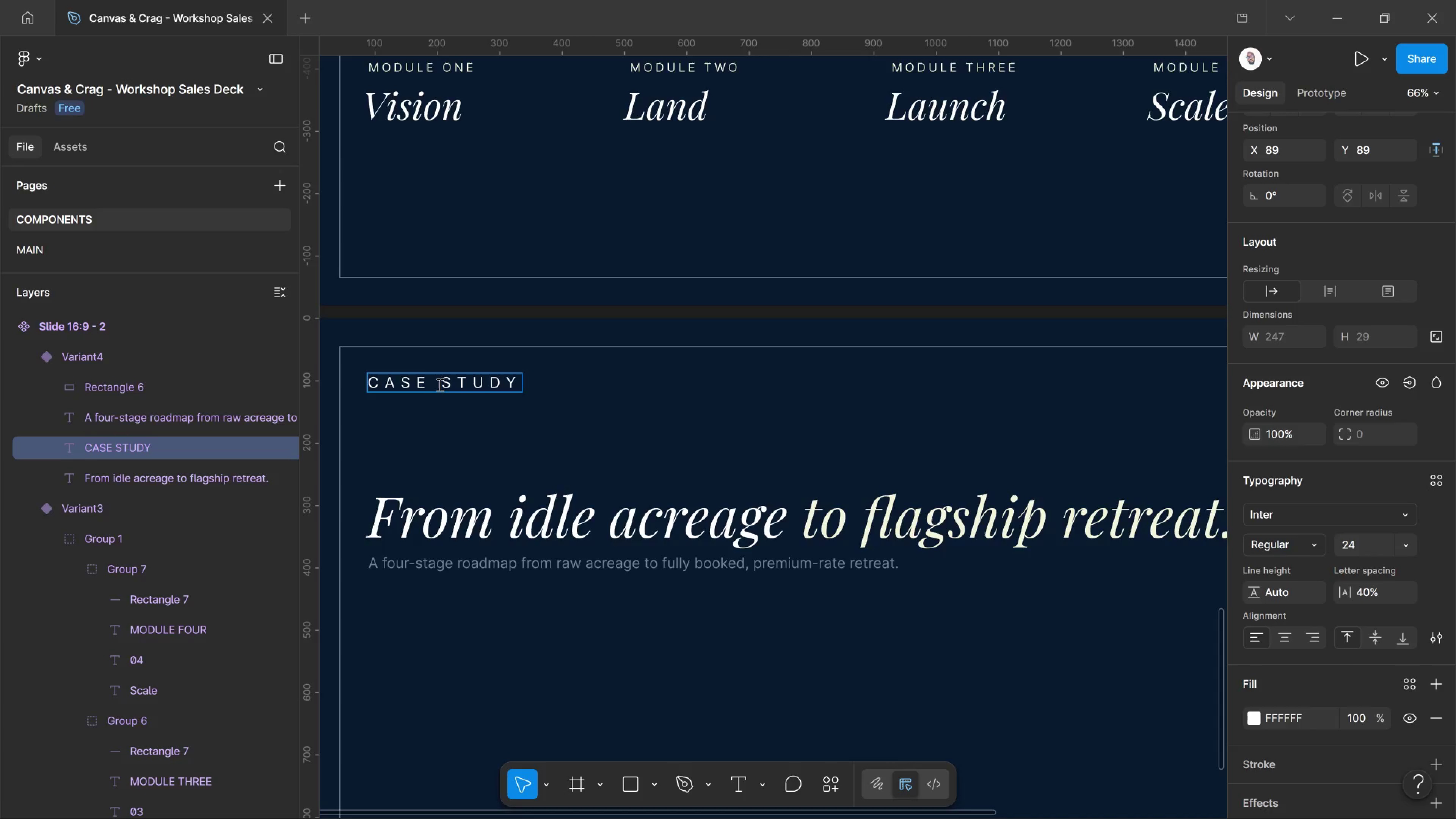 
key(Control+V)
 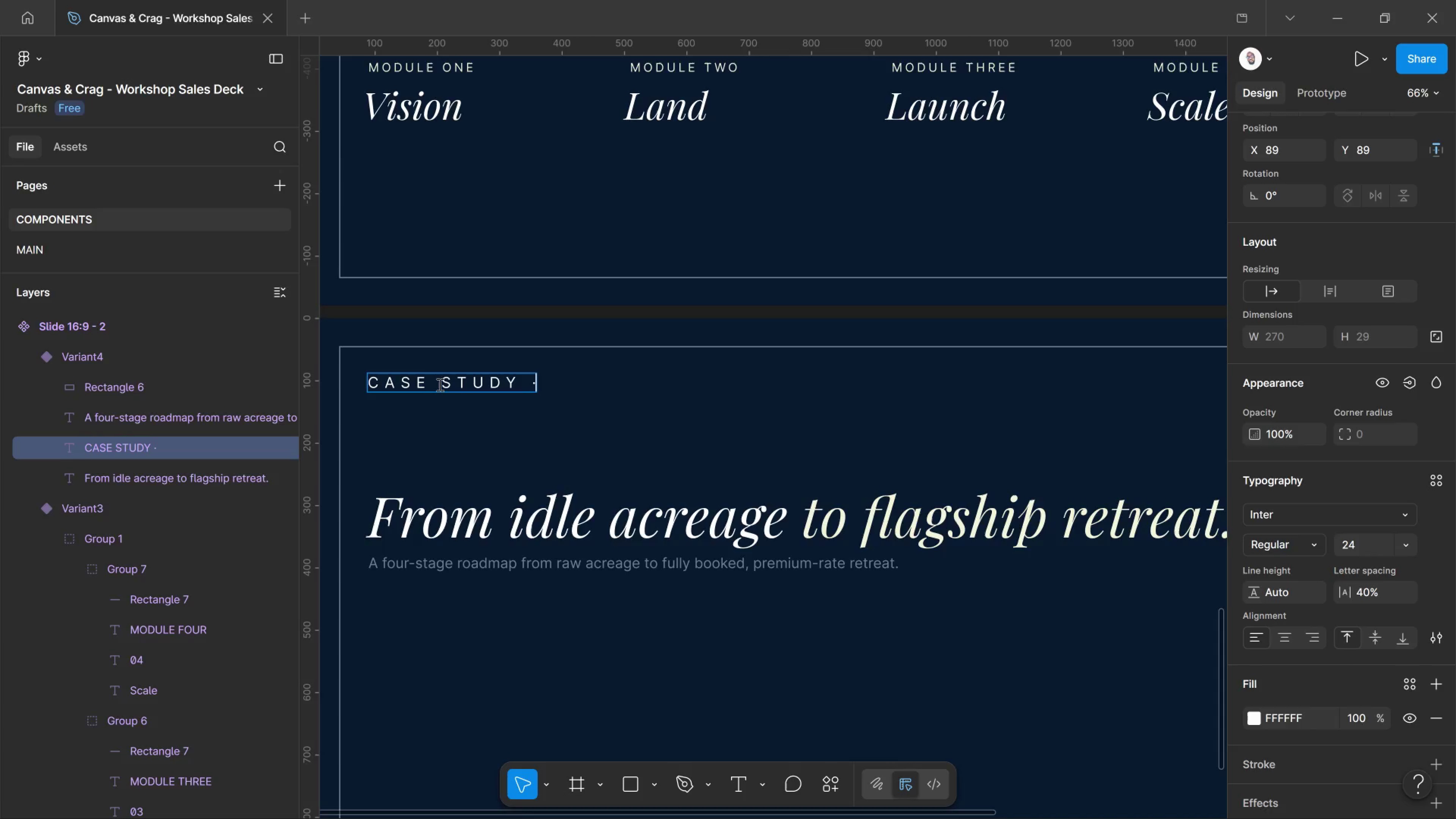 
type( CEDAR HOLLOW RETREAT)
 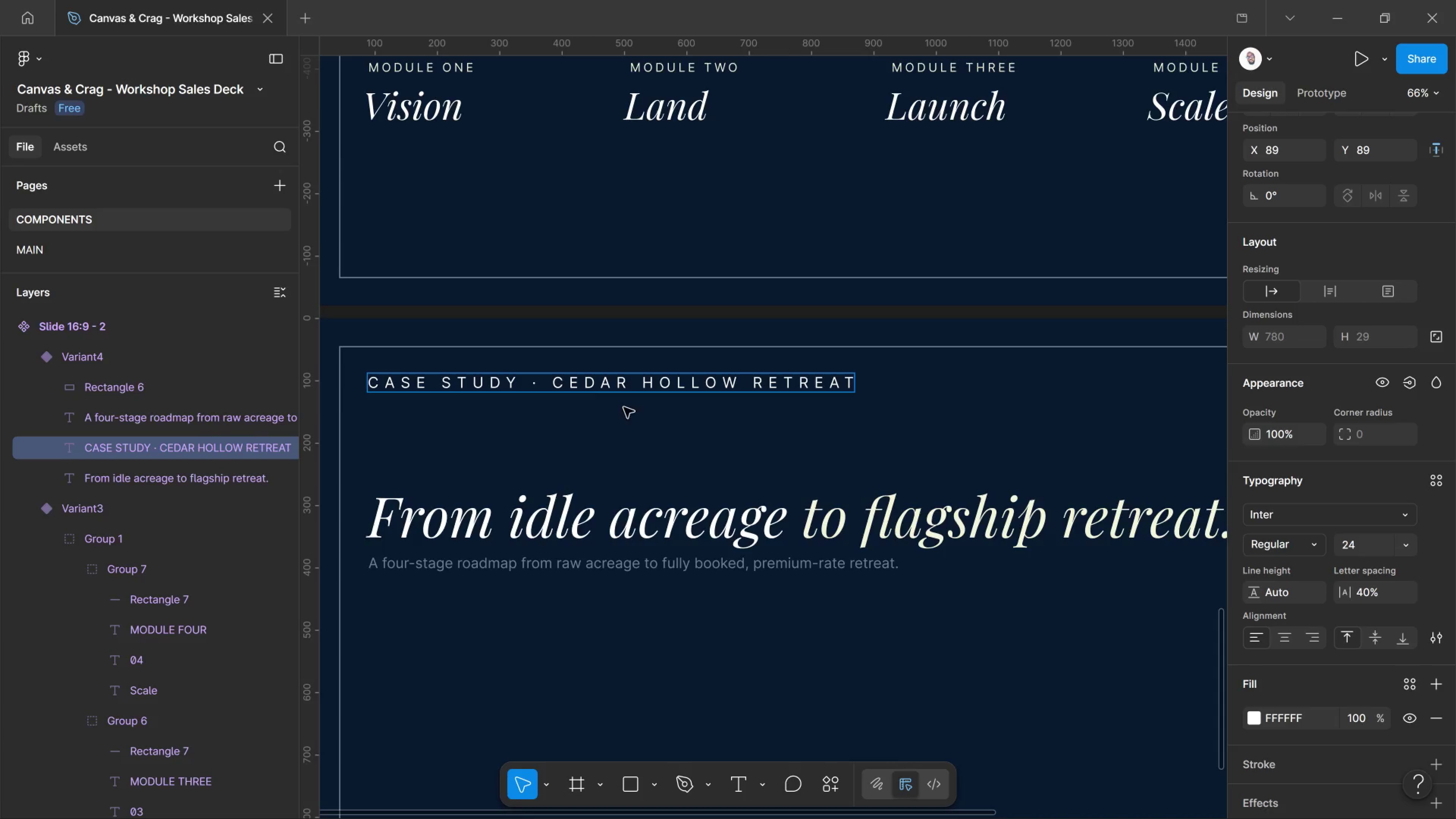 
left_click([635, 420])
 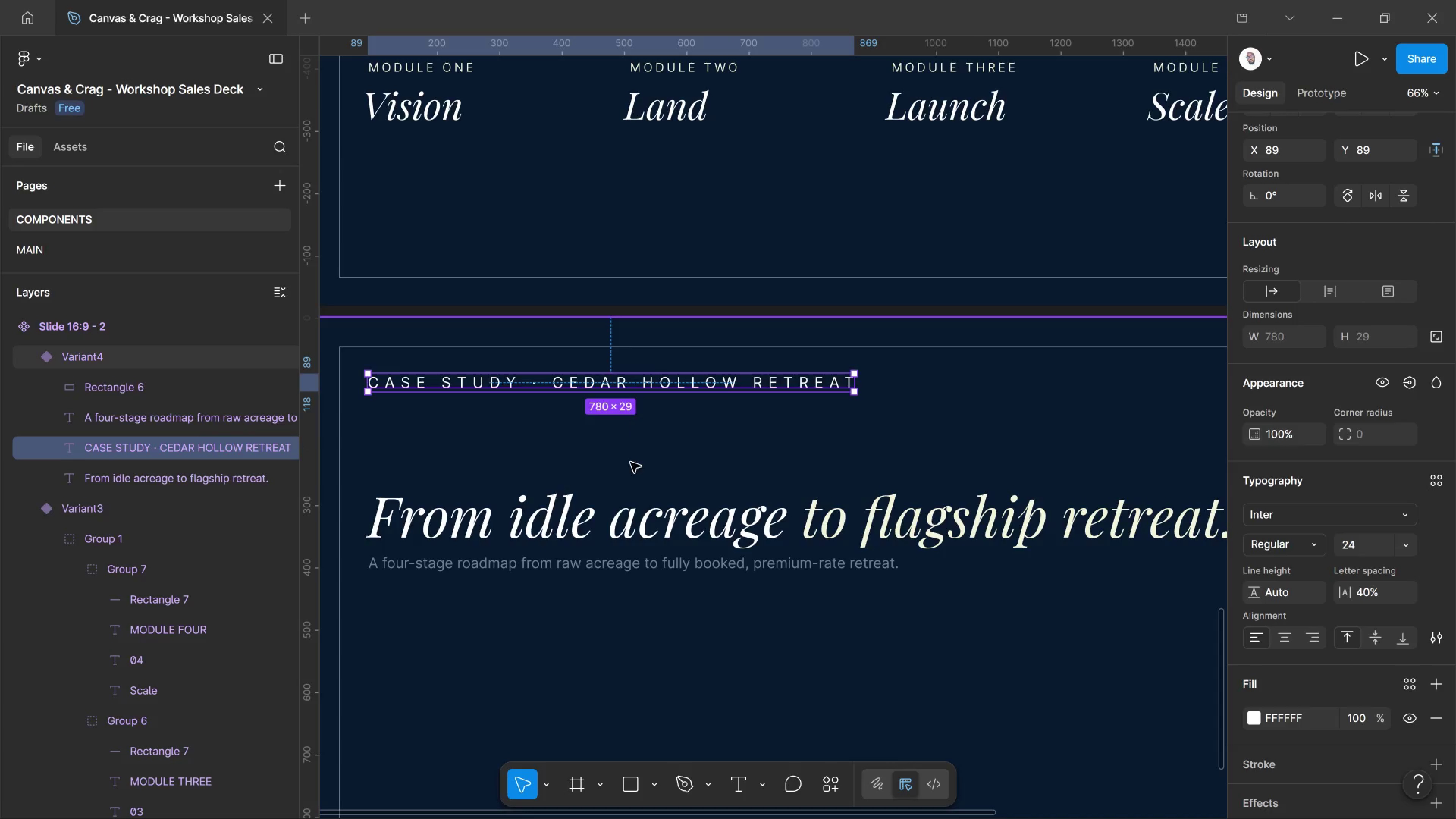 
hold_key(key=ControlLeft, duration=0.55)
scroll: coordinate [630, 498], scroll_direction: down, amount: 5.0
 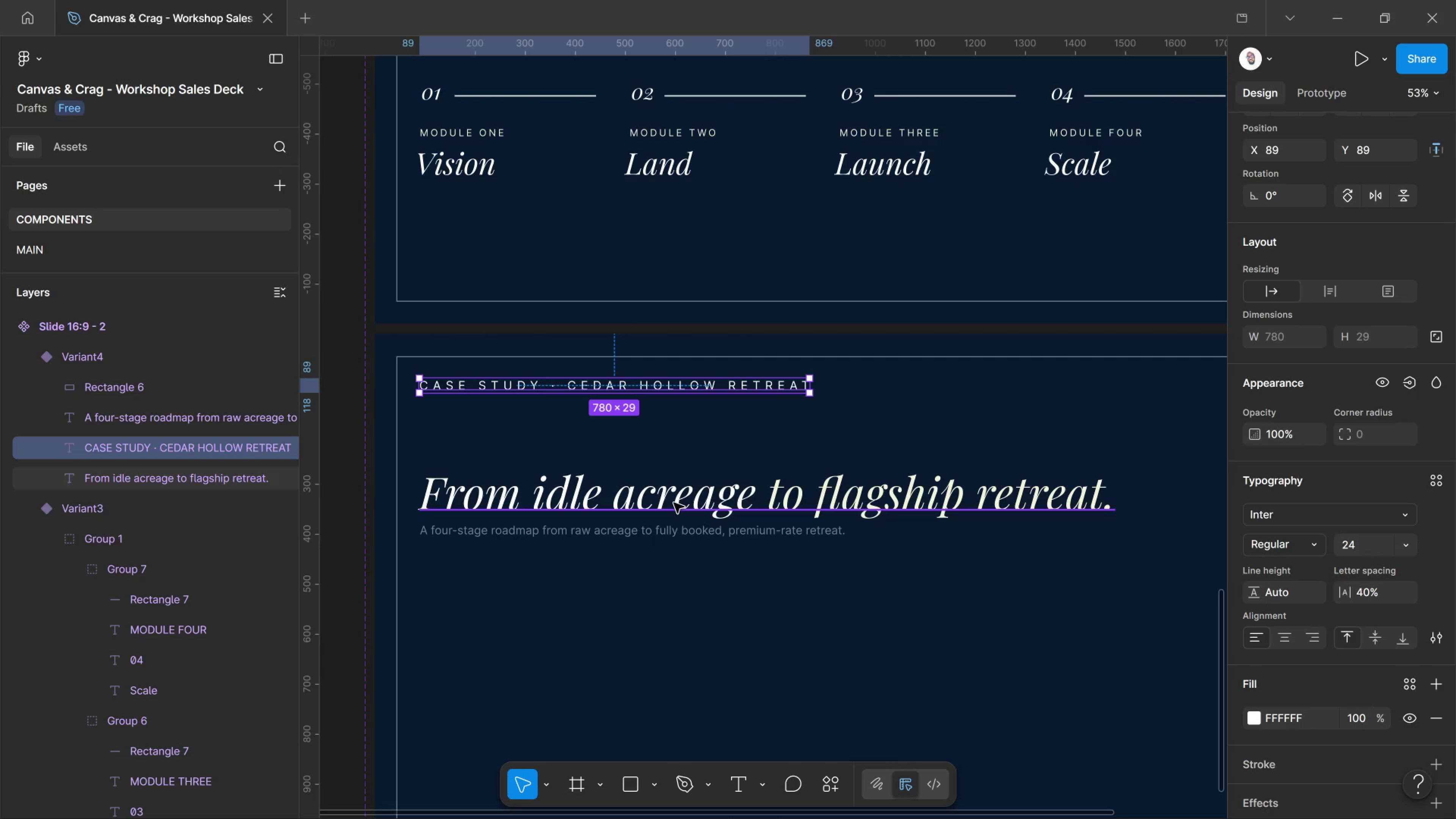 
wait(10.72)
 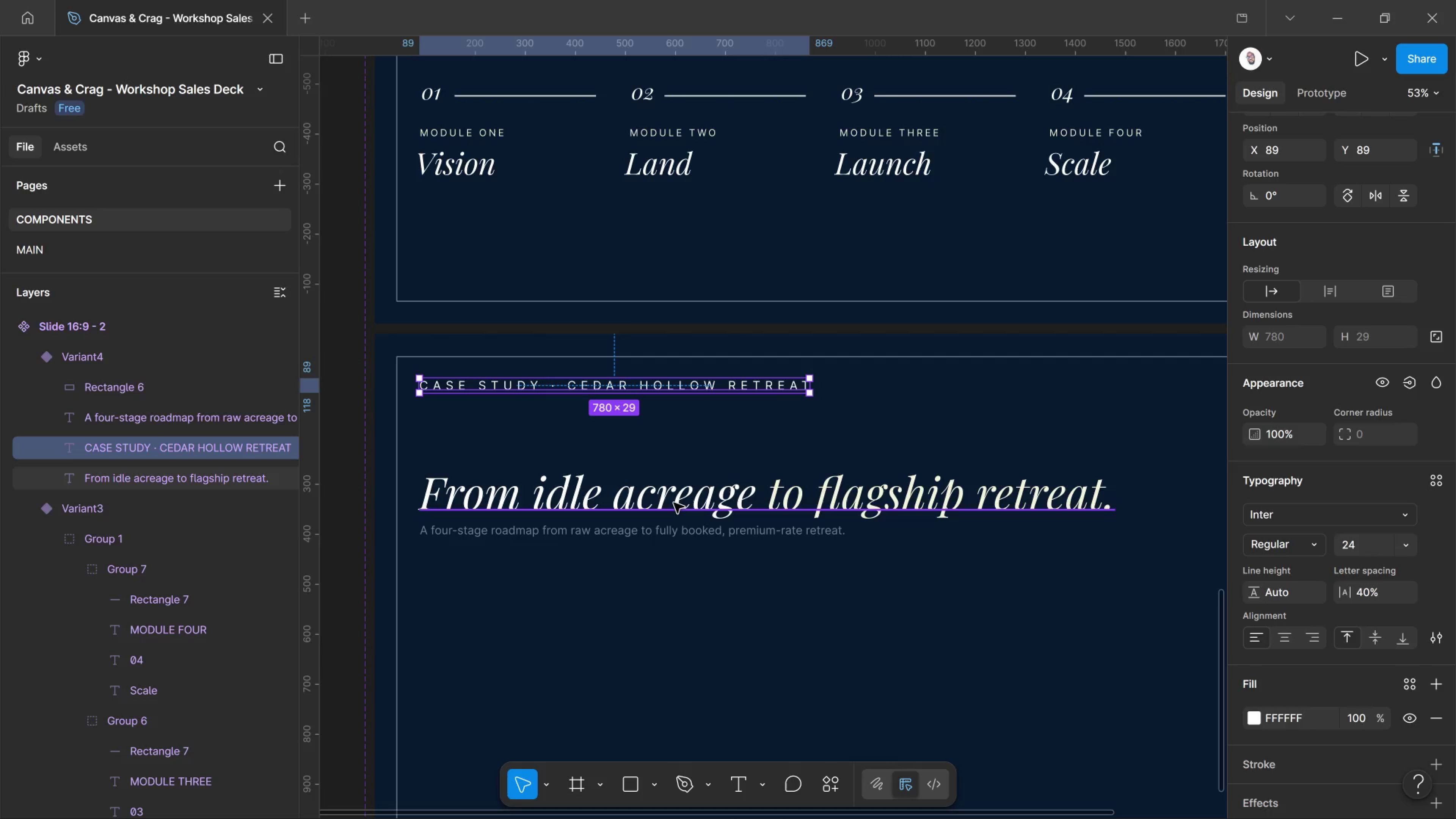 
key(Alt+Tab)
 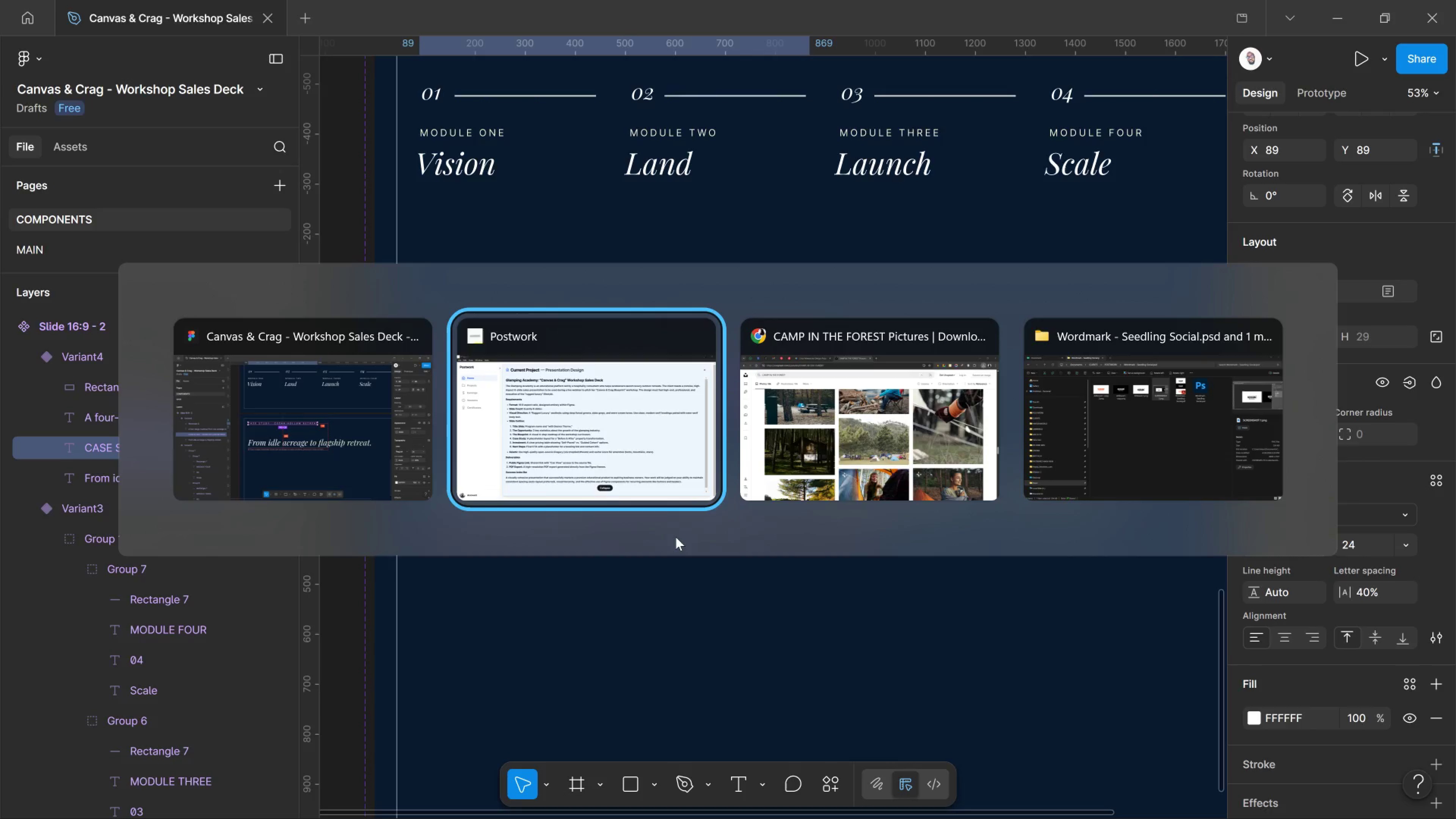 
key(Alt+Tab)
 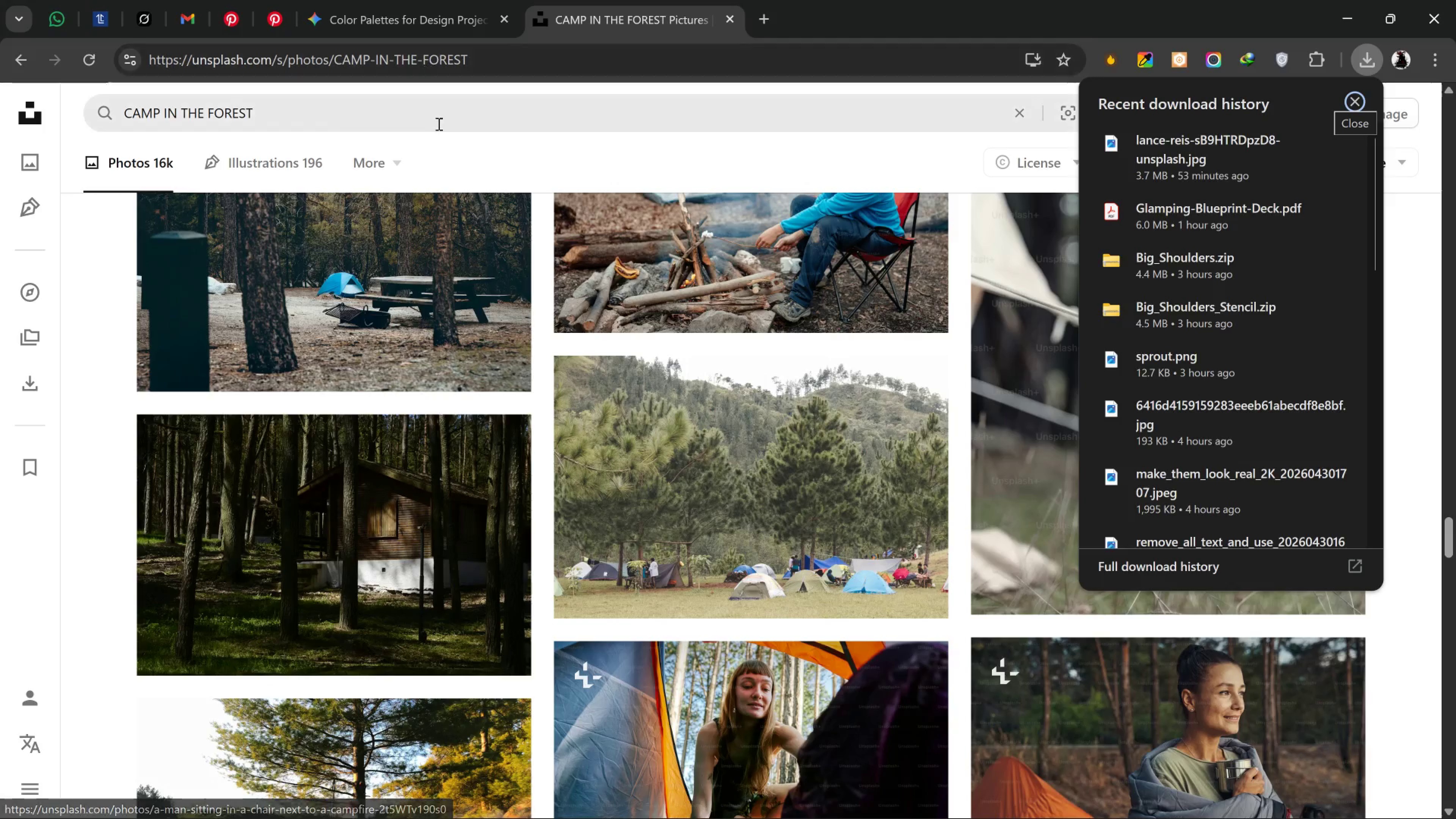 
left_click_drag(start_coordinate=[438, 124], to_coordinate=[440, 133])
 